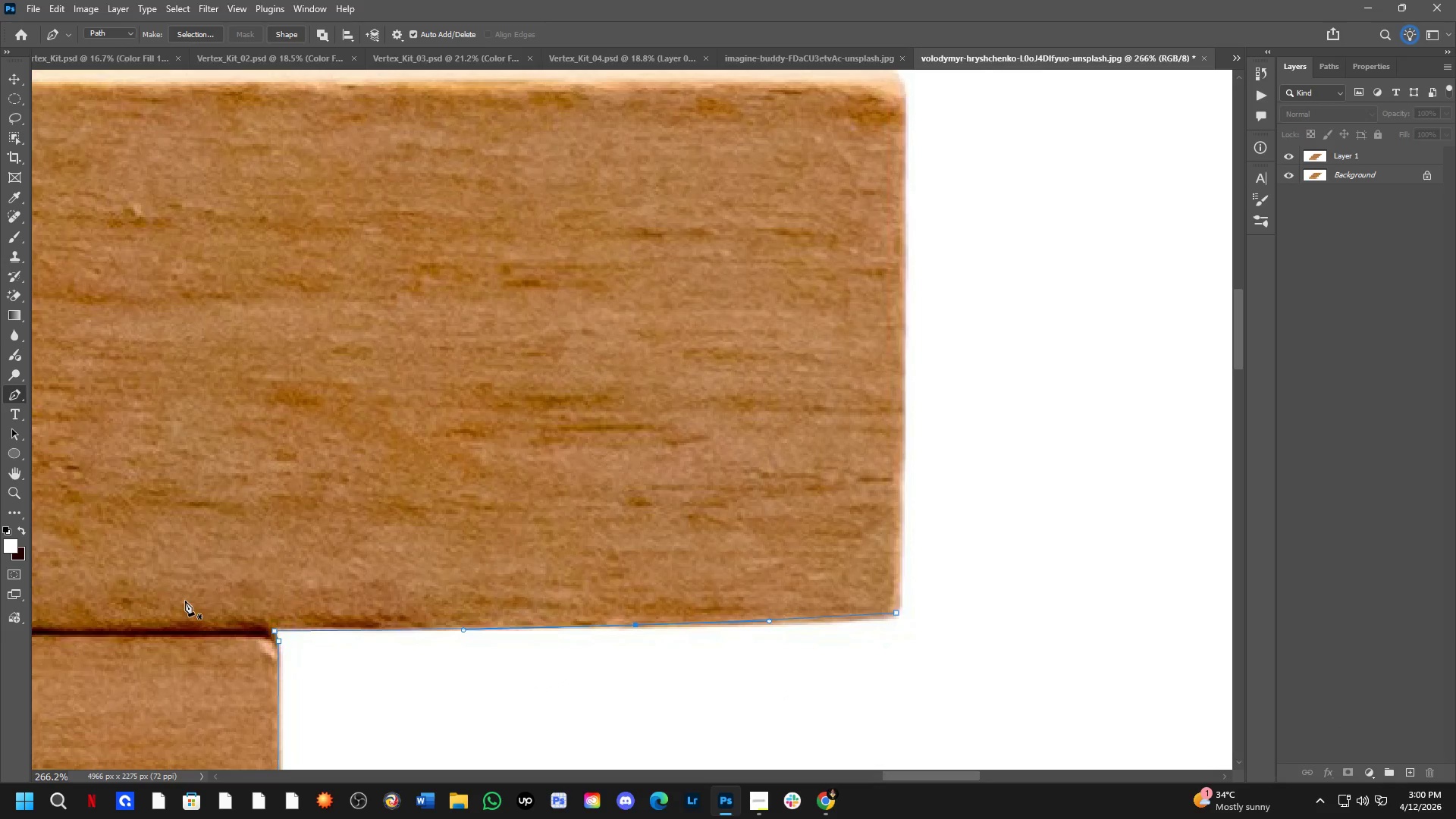 
key(Control+ControlLeft)
 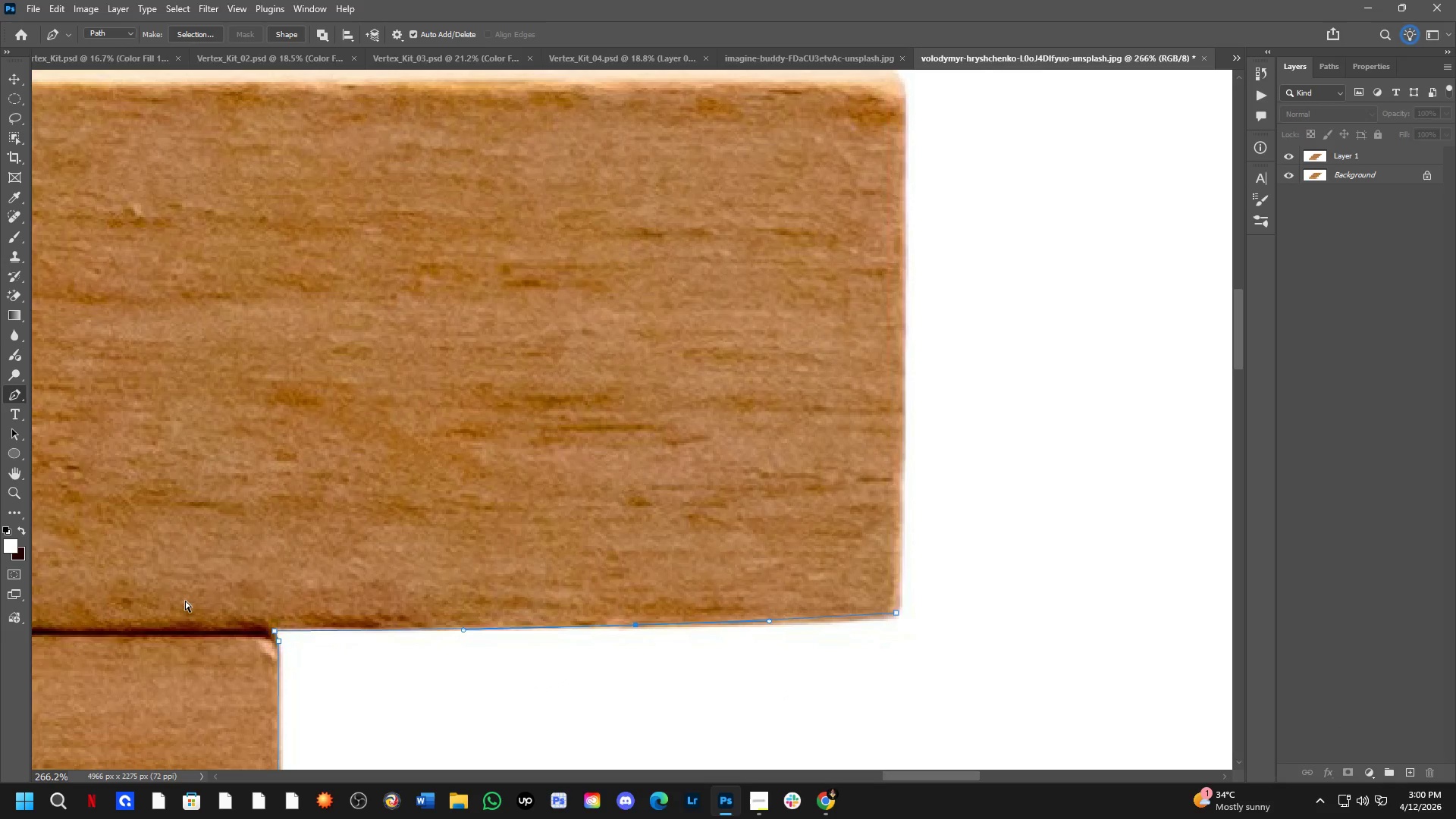 
key(Control+Shift+ShiftLeft)
 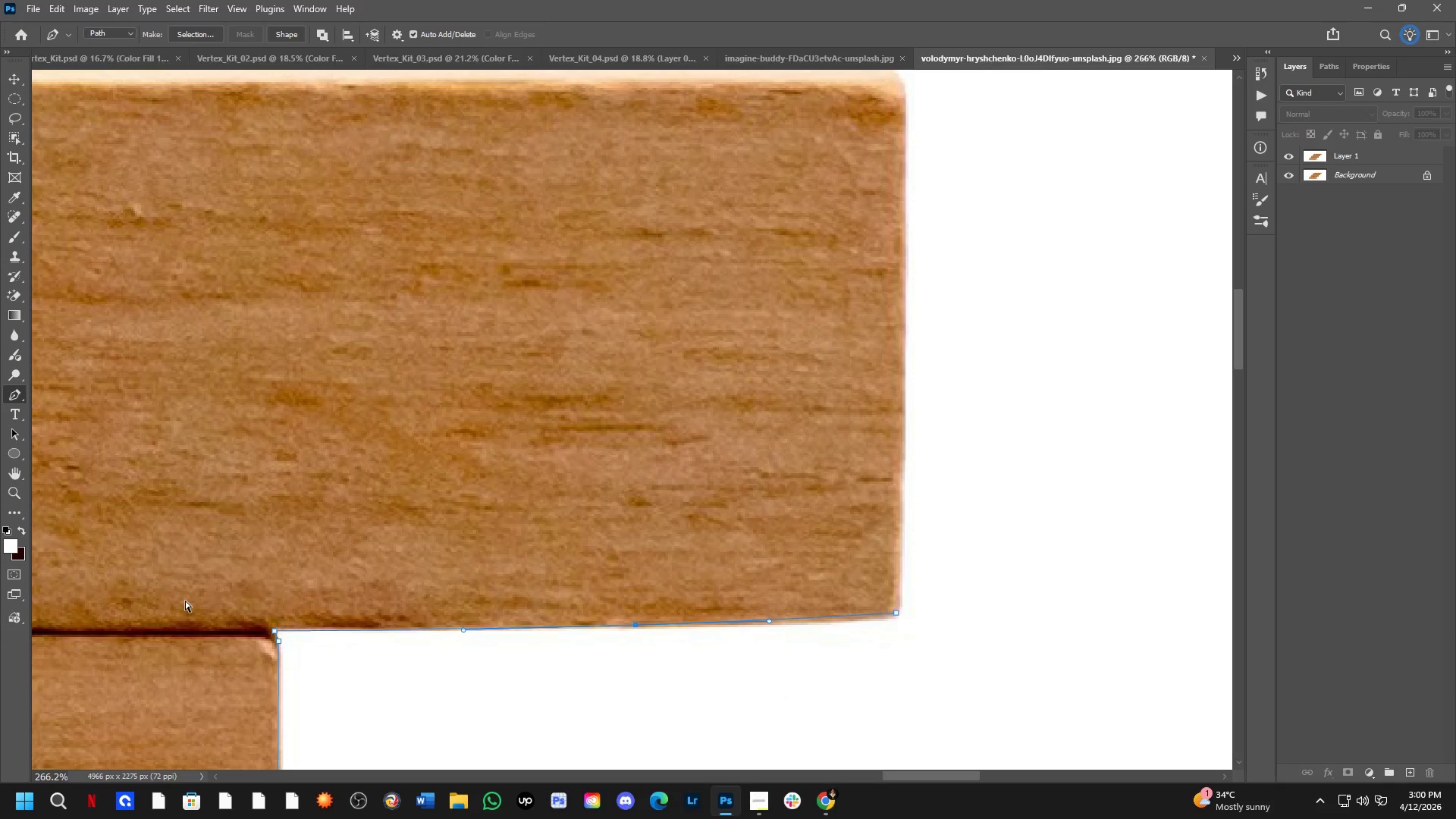 
key(Control+Shift+A)
 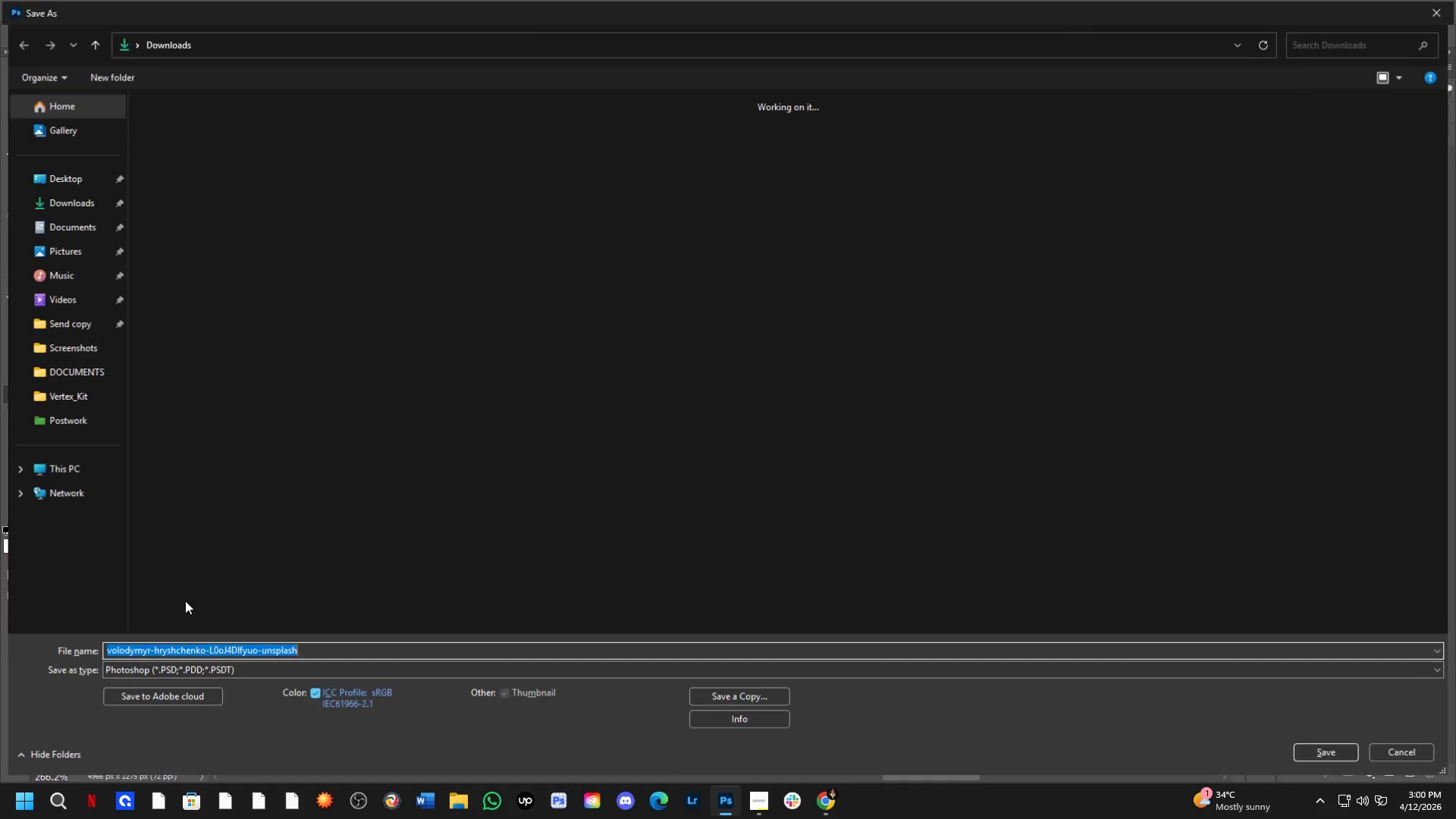 
key(Control+Shift+S)
 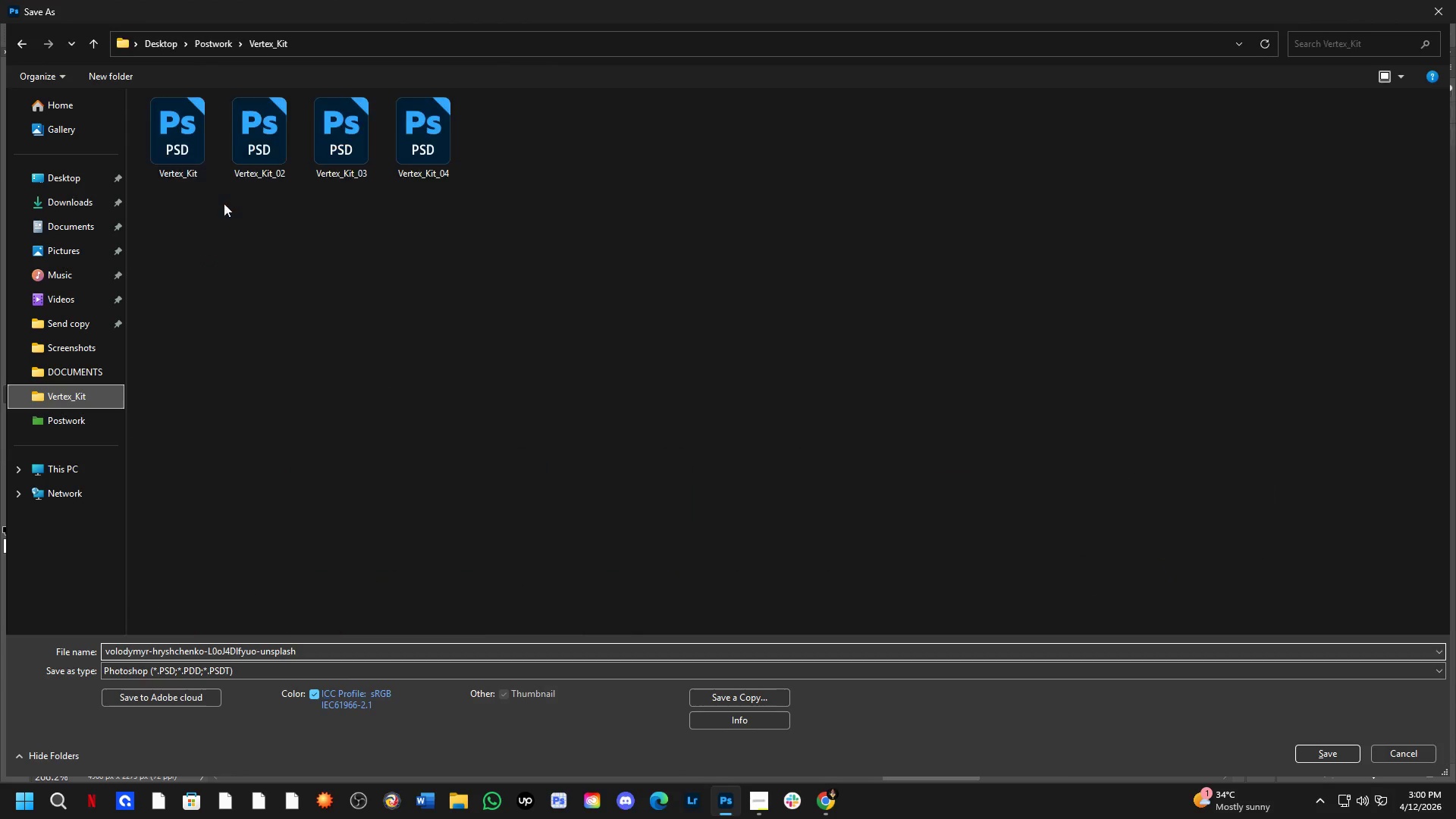 
left_click([444, 144])
 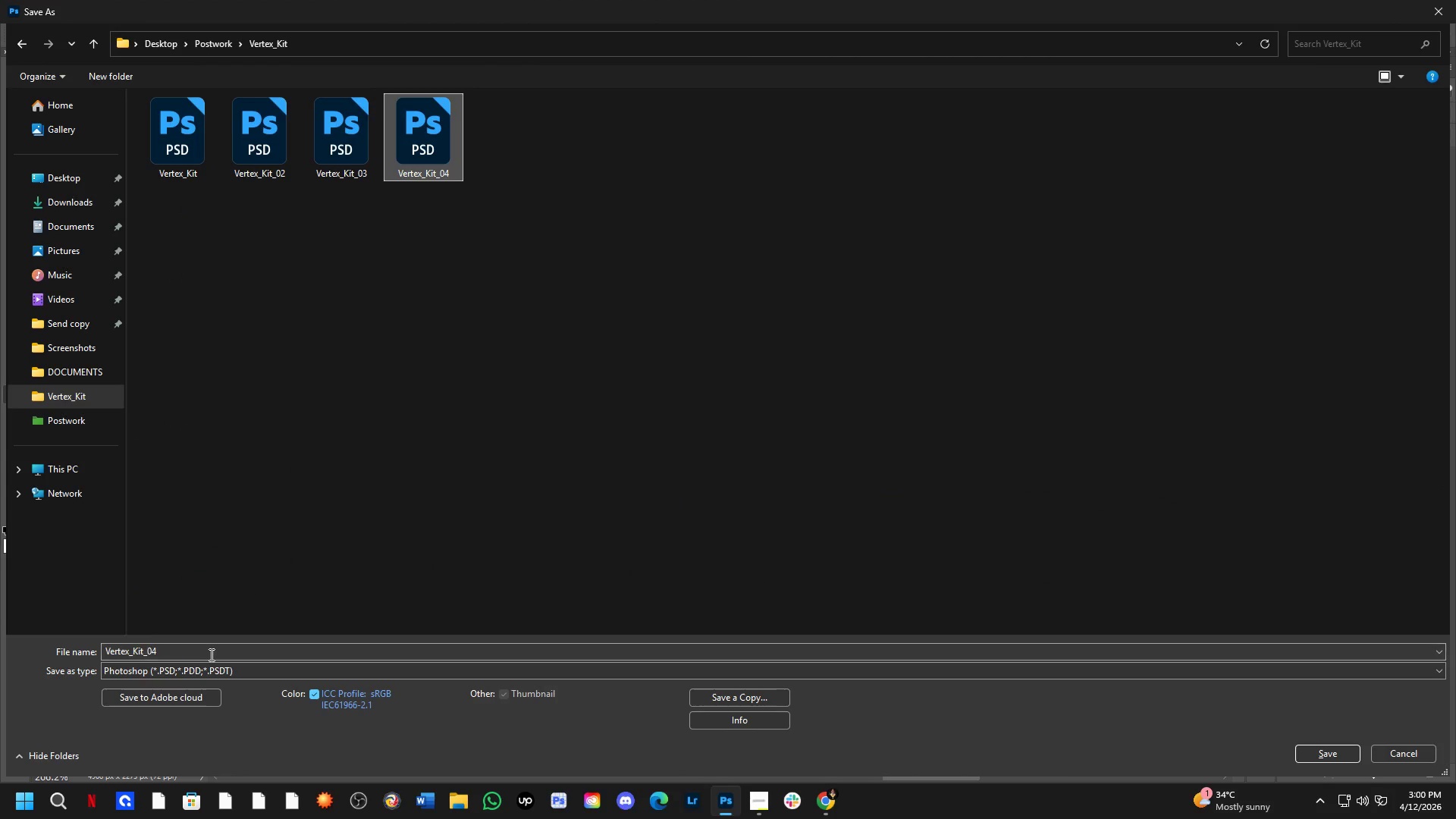 
double_click([210, 654])
 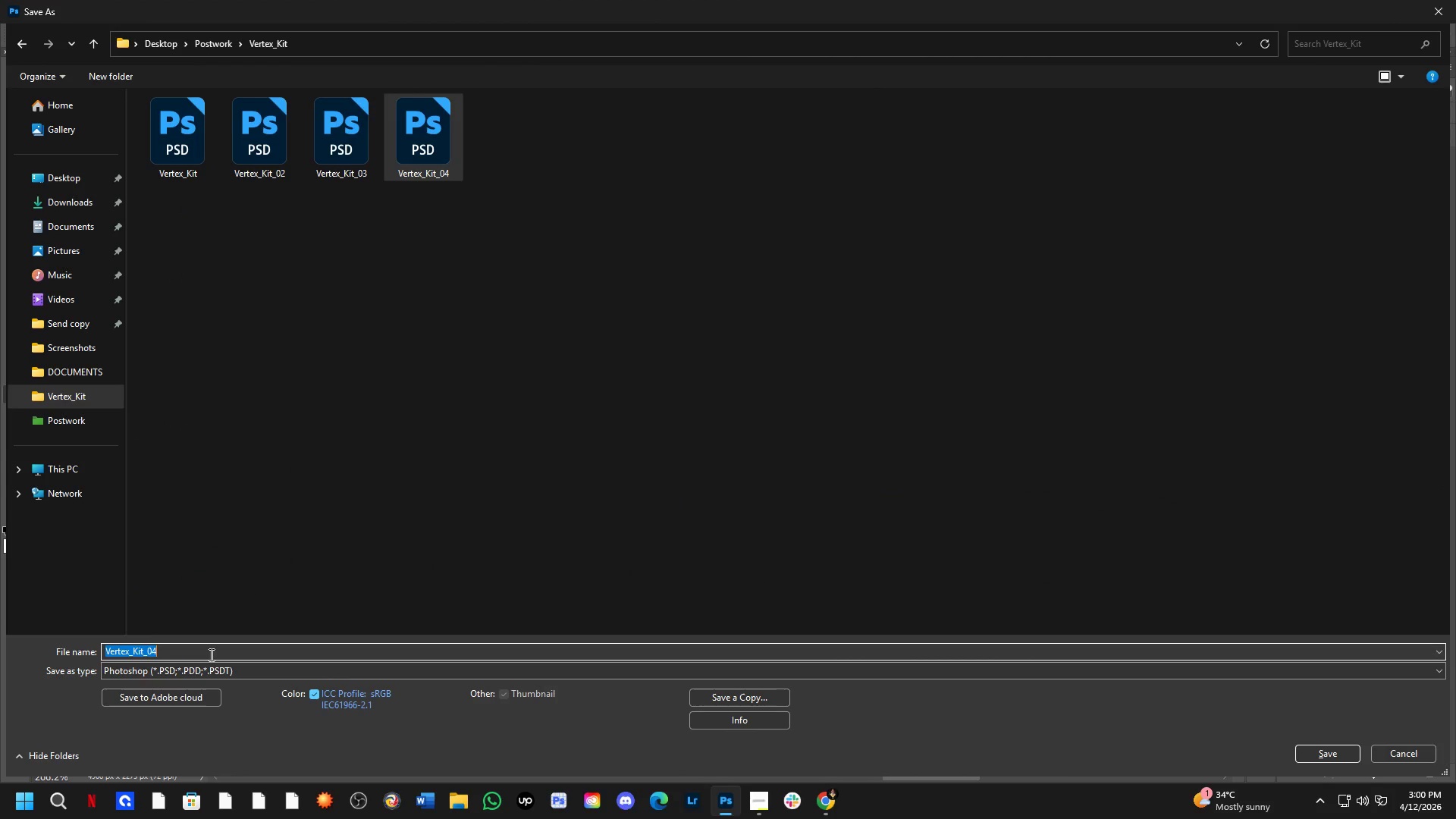 
triple_click([210, 654])
 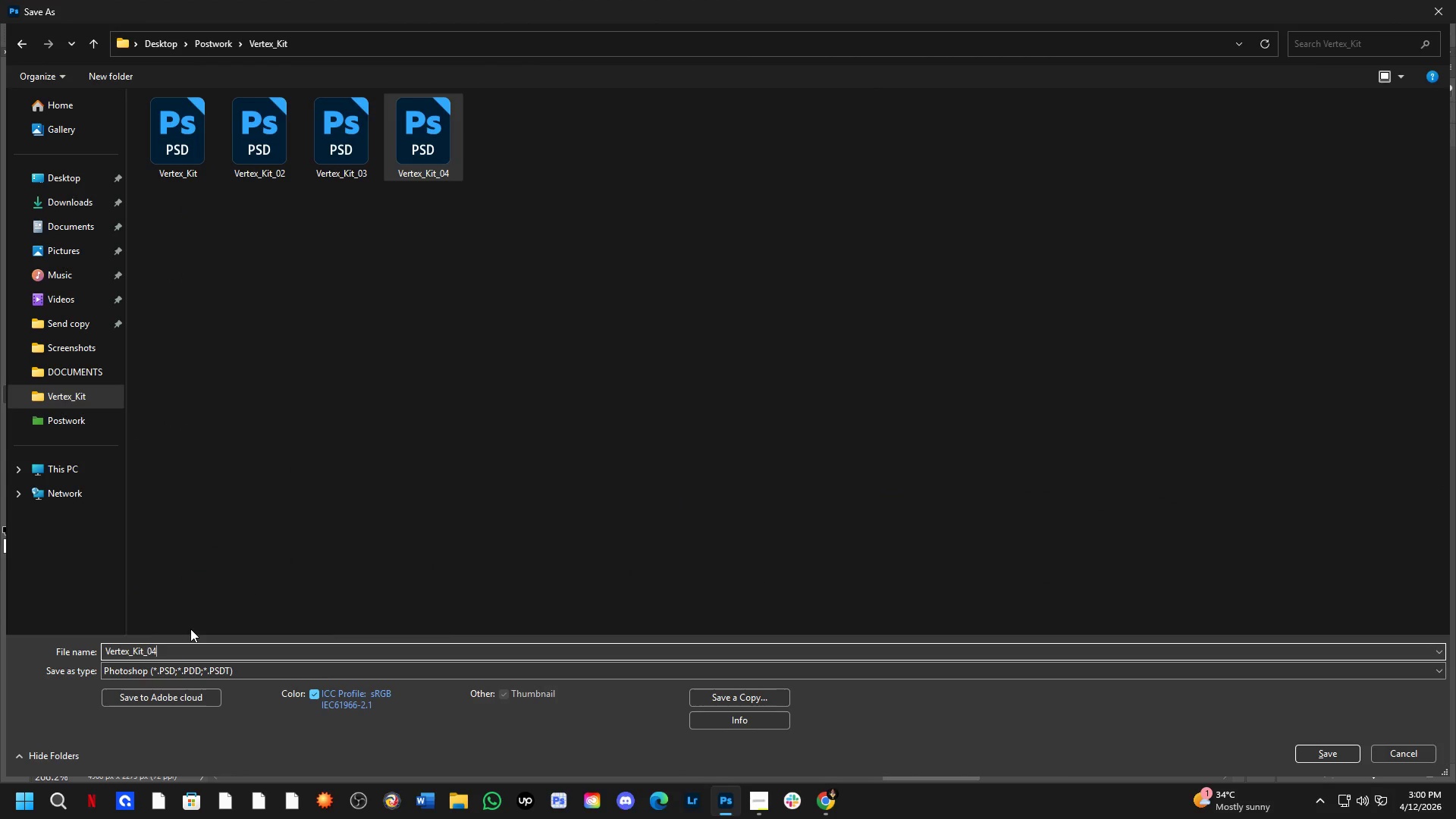 
key(Backspace)
 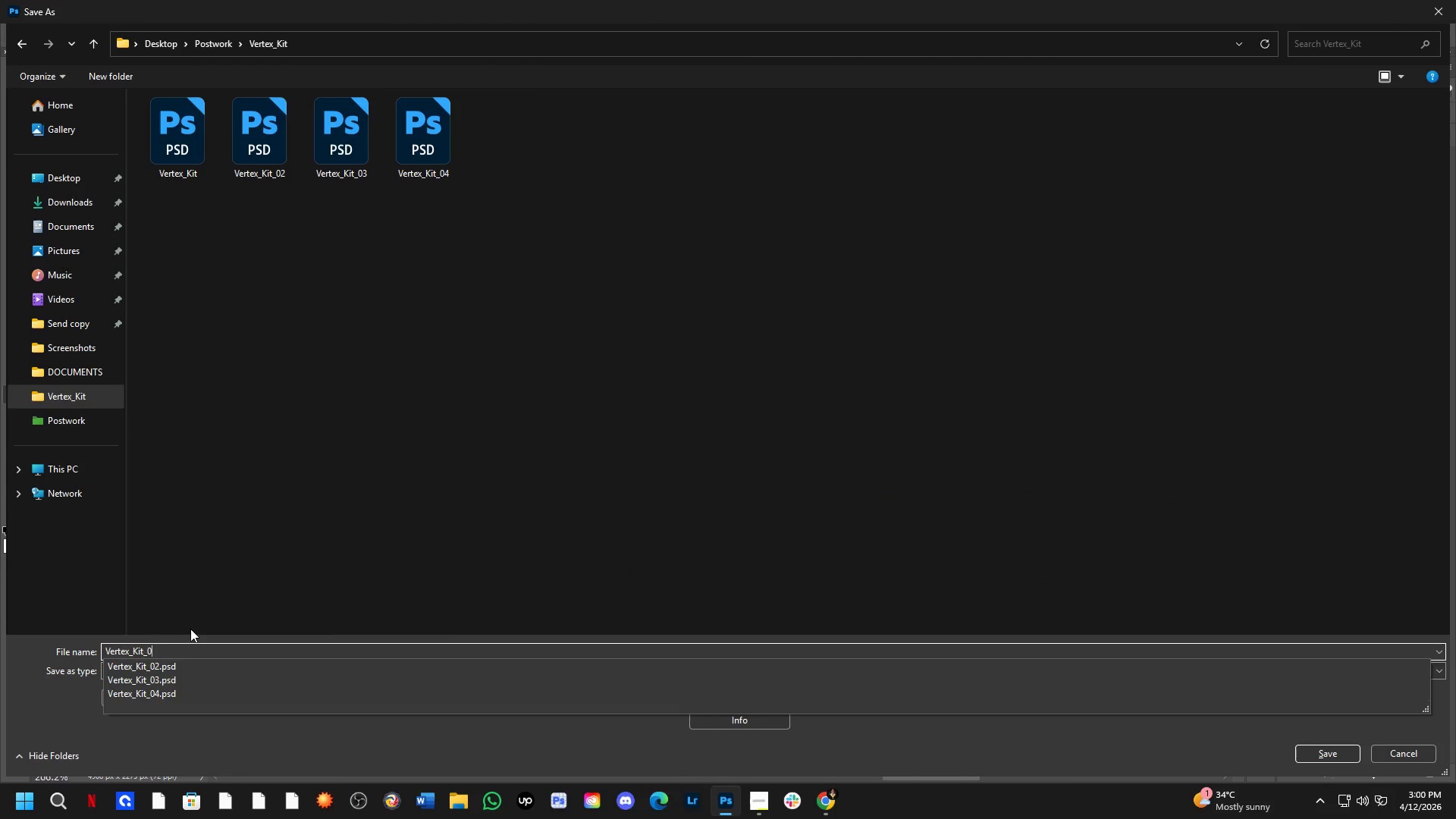 
key(Numpad5)
 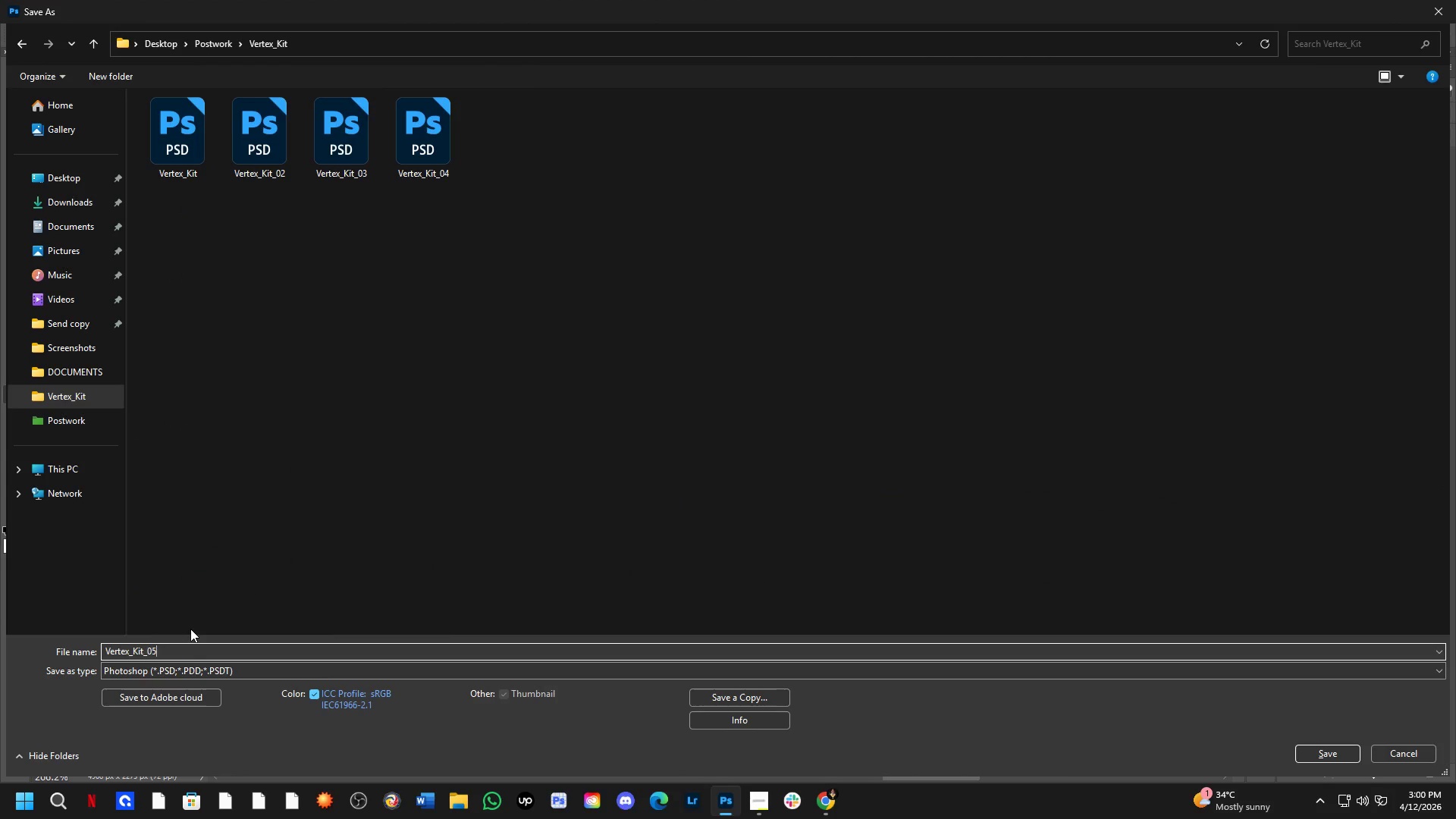 
key(NumpadEnter)
 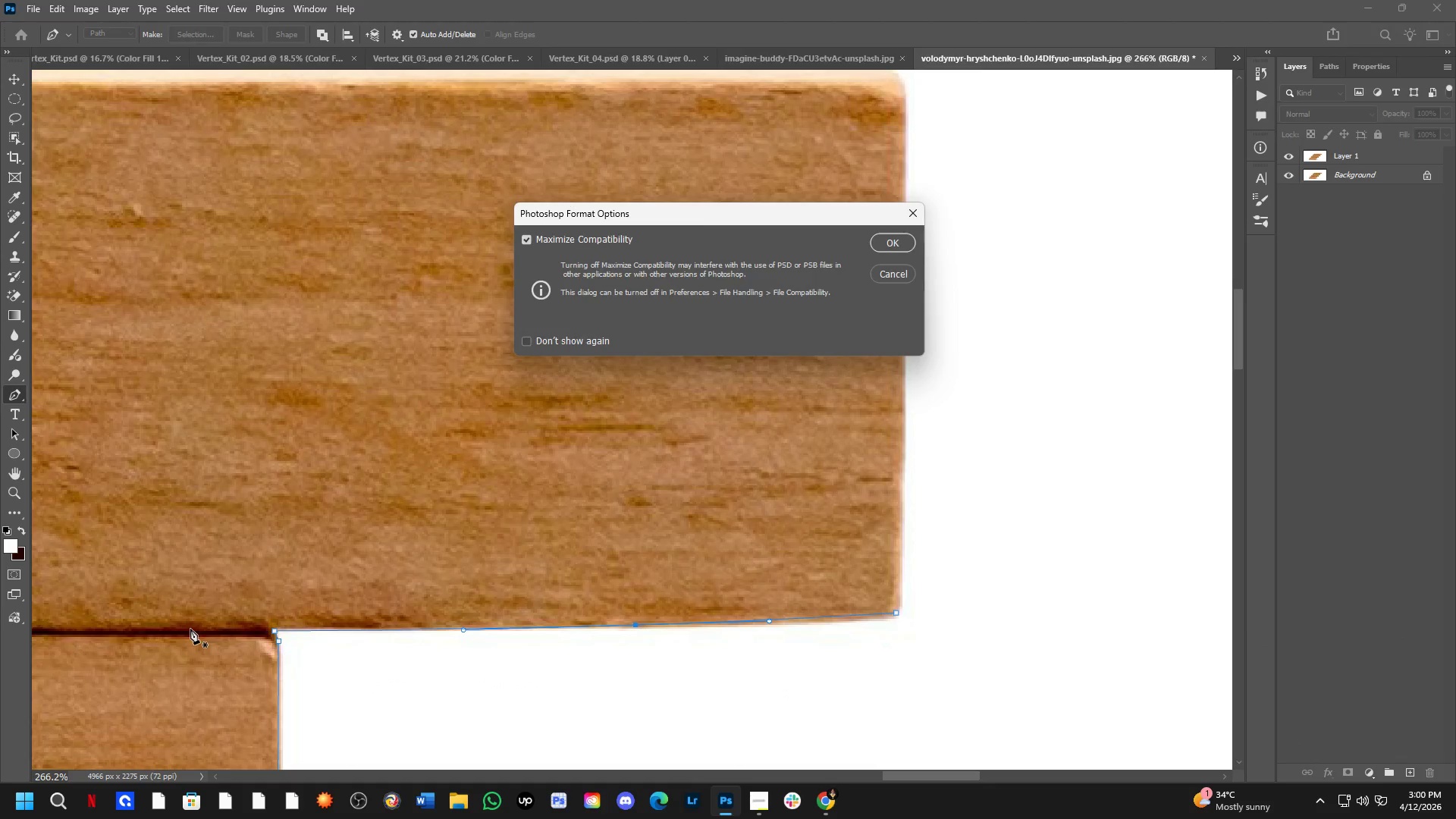 
key(NumpadEnter)
 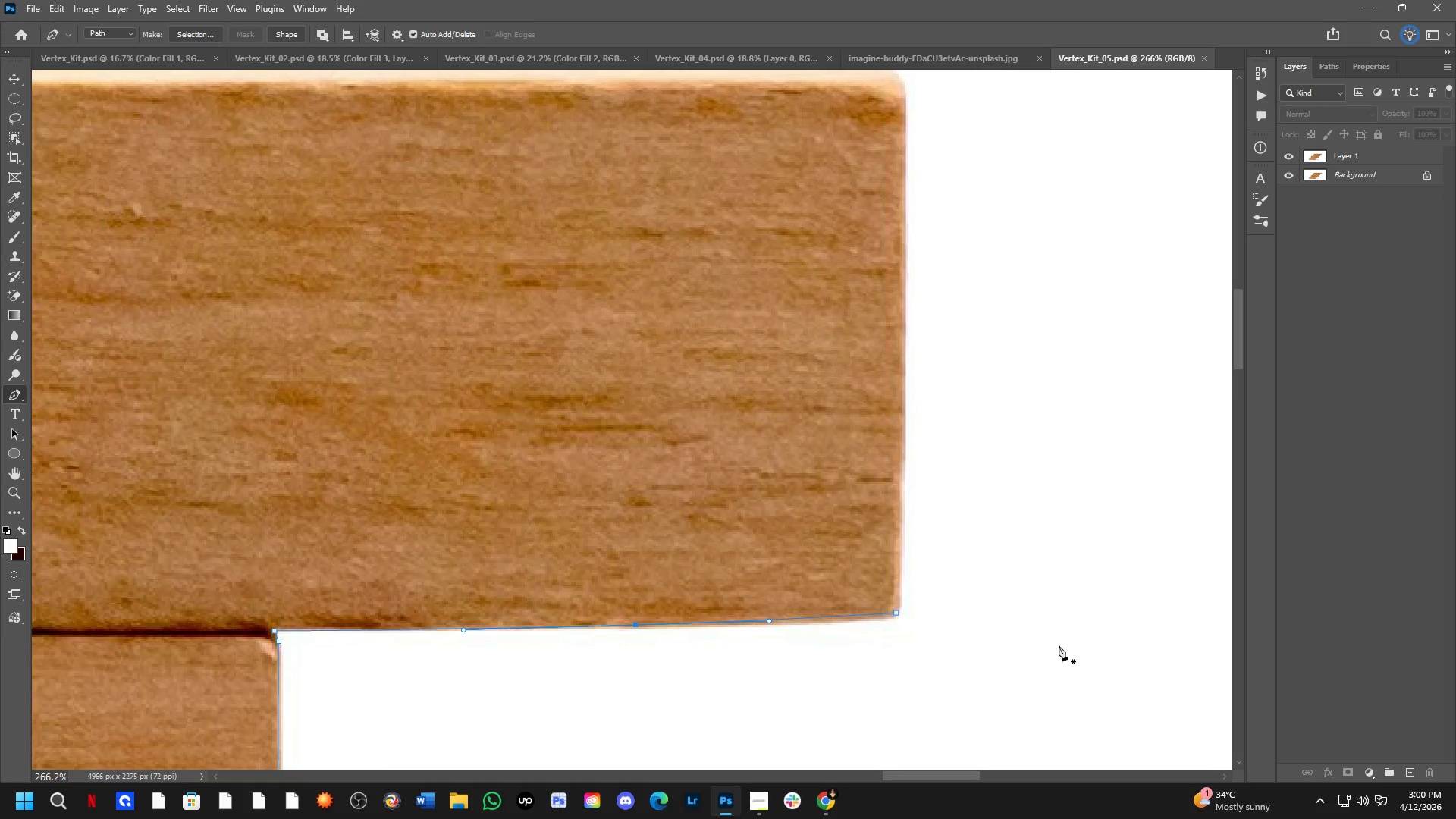 
hold_key(key=Space, duration=0.48)
 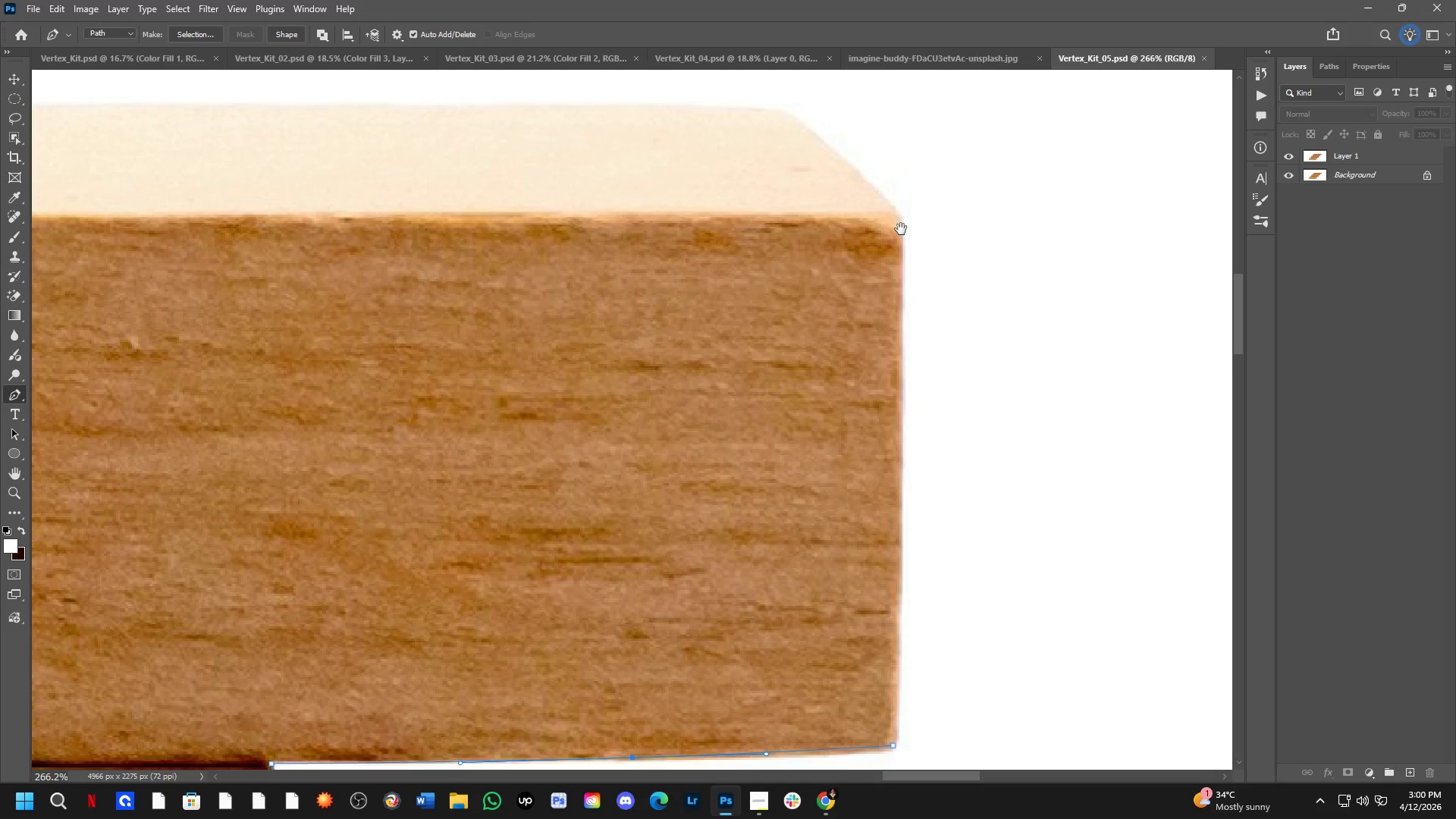 
left_click_drag(start_coordinate=[920, 173], to_coordinate=[917, 306])
 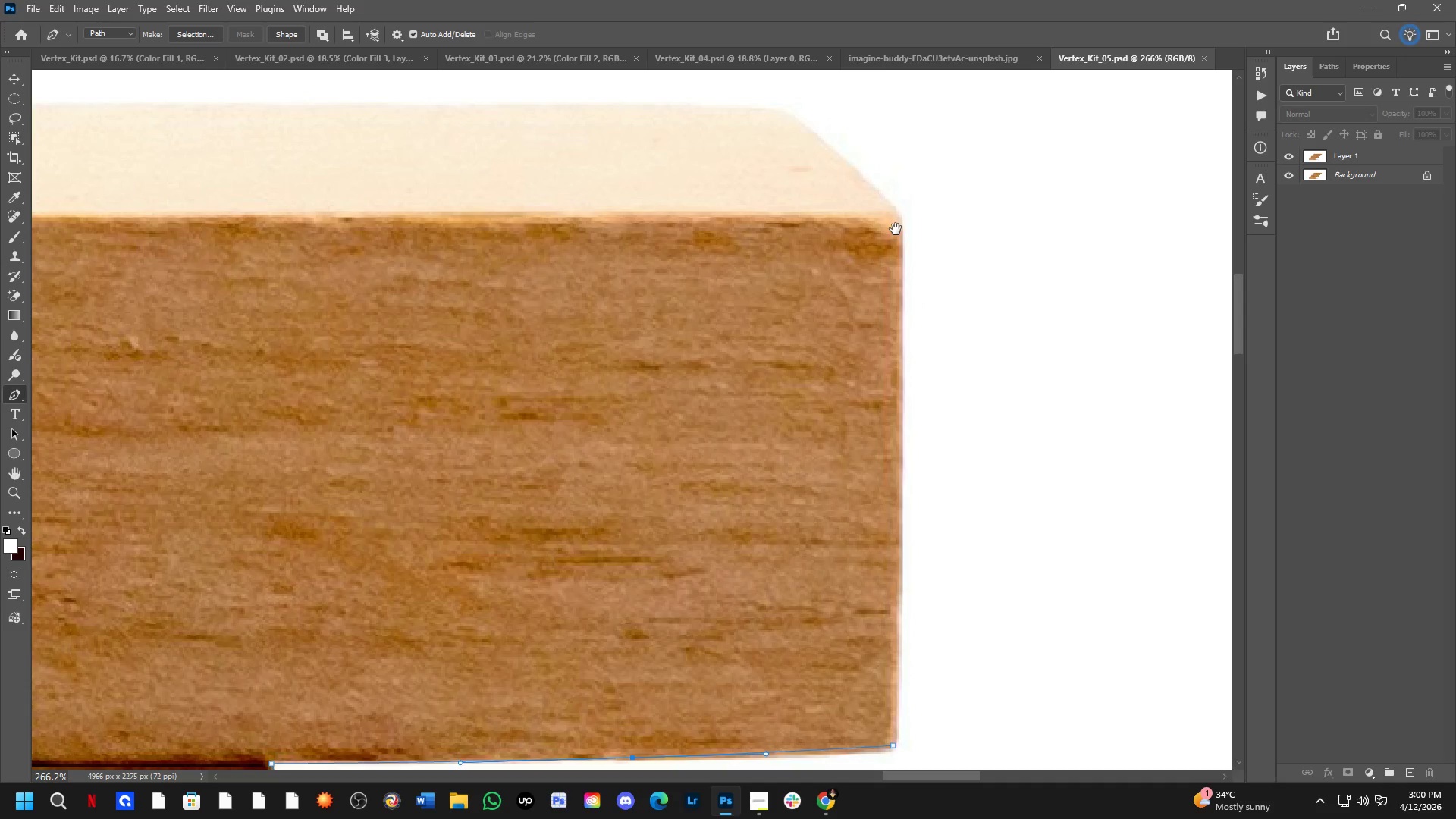 
key(P)
 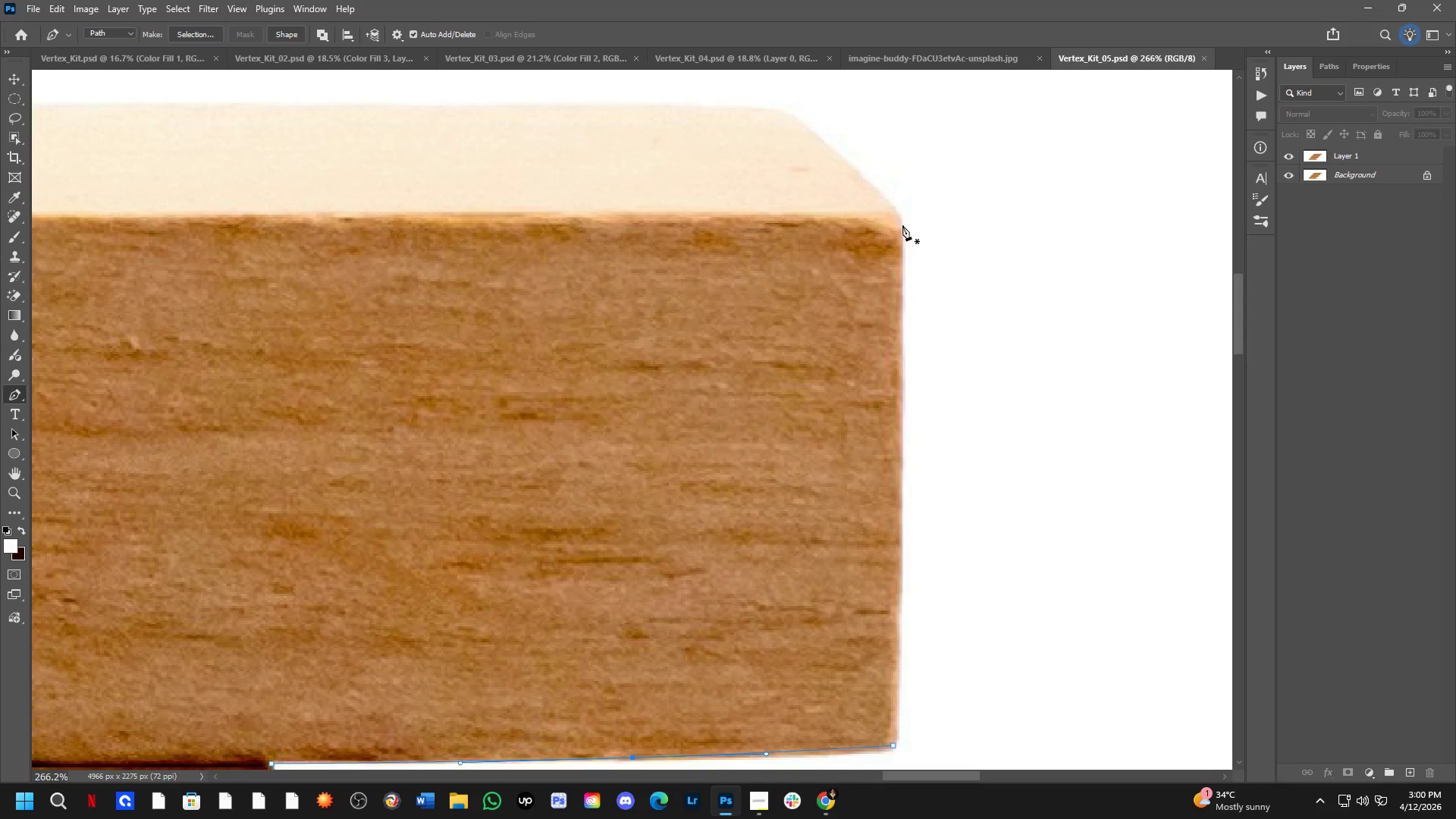 
left_click([902, 225])
 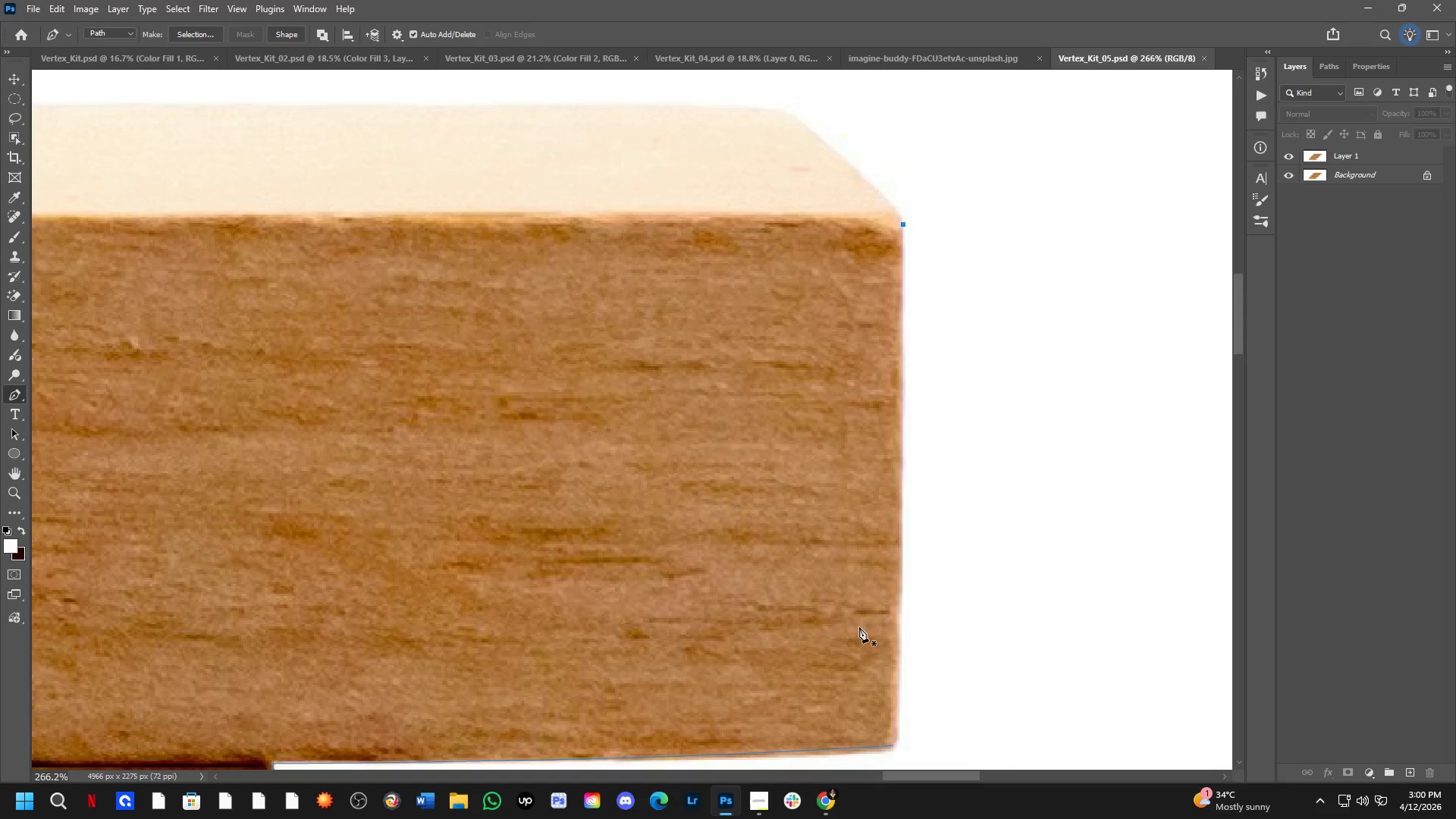 
key(Control+ControlLeft)
 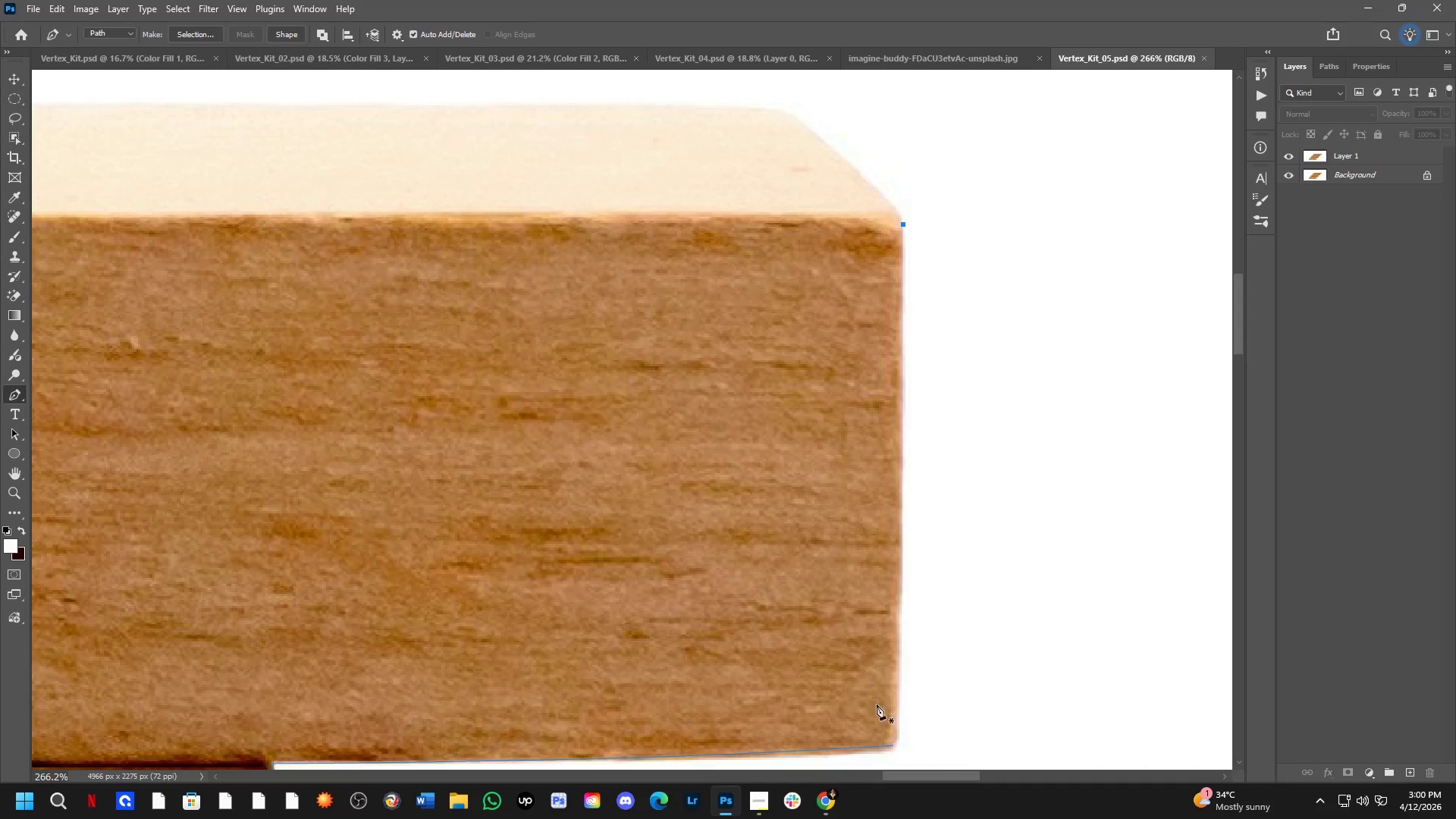 
key(Control+Z)
 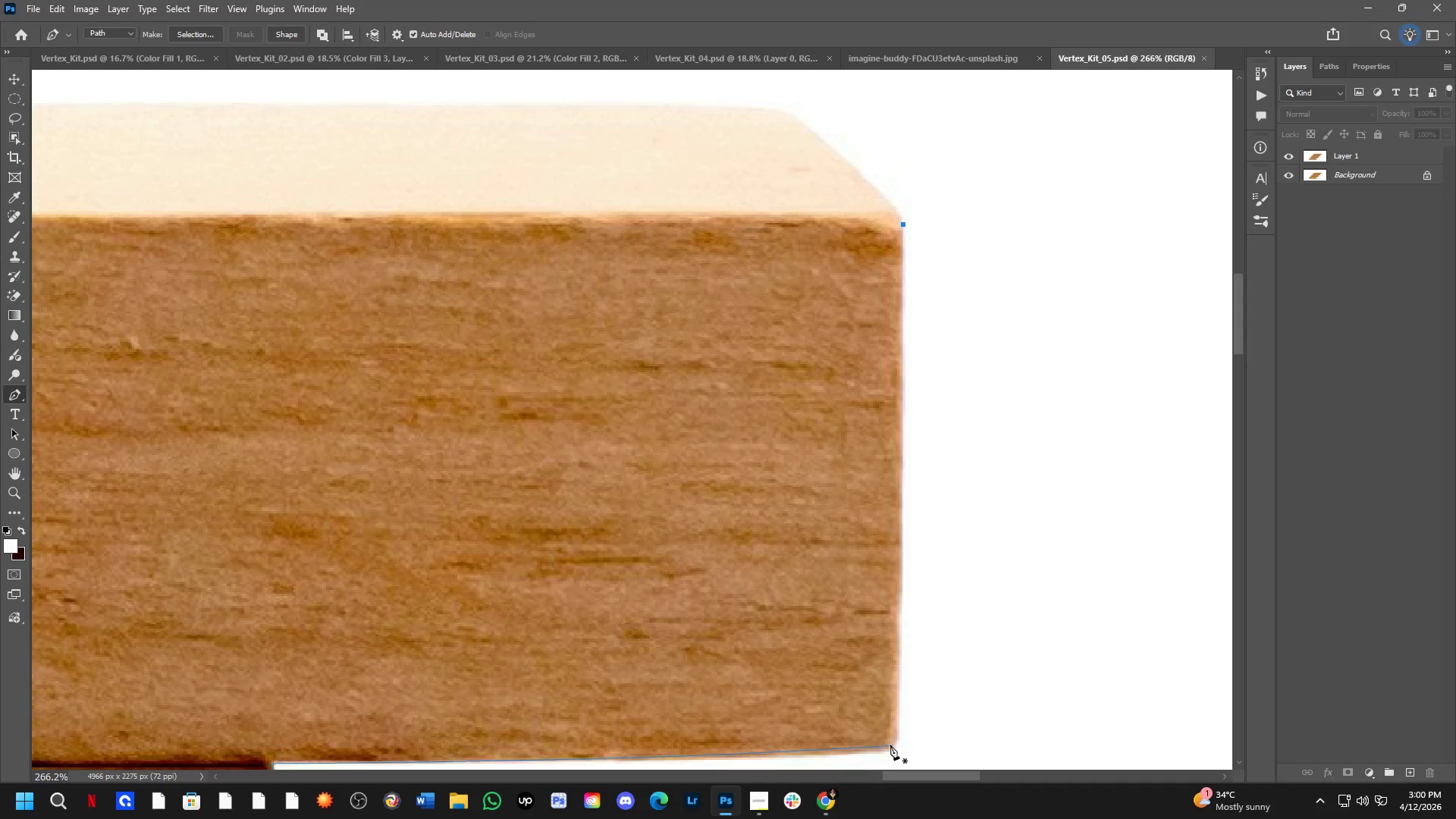 
hold_key(key=ControlLeft, duration=2.05)
left_click([890, 747])
 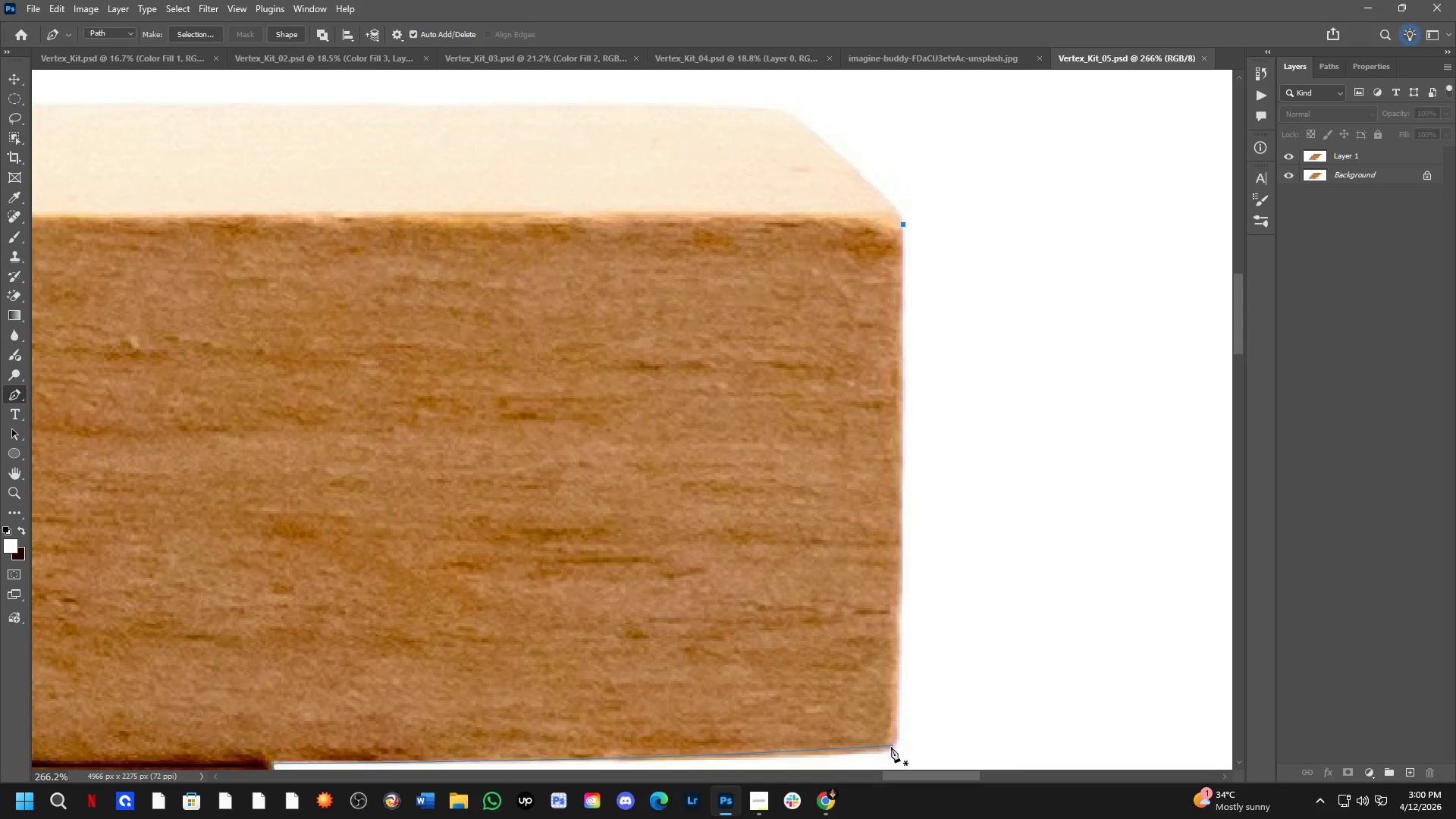 
double_click([892, 747])
 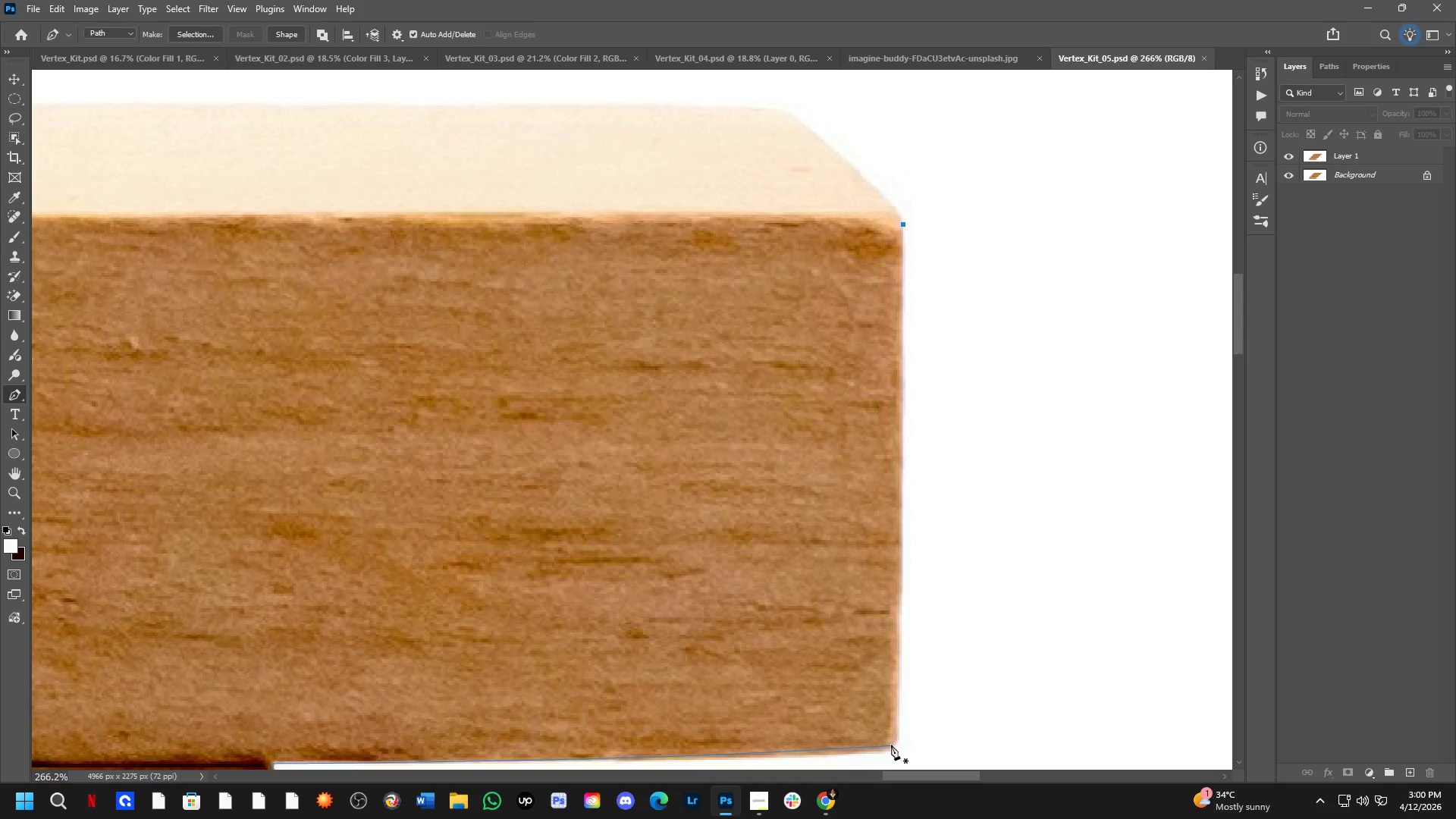 
triple_click([891, 745])
 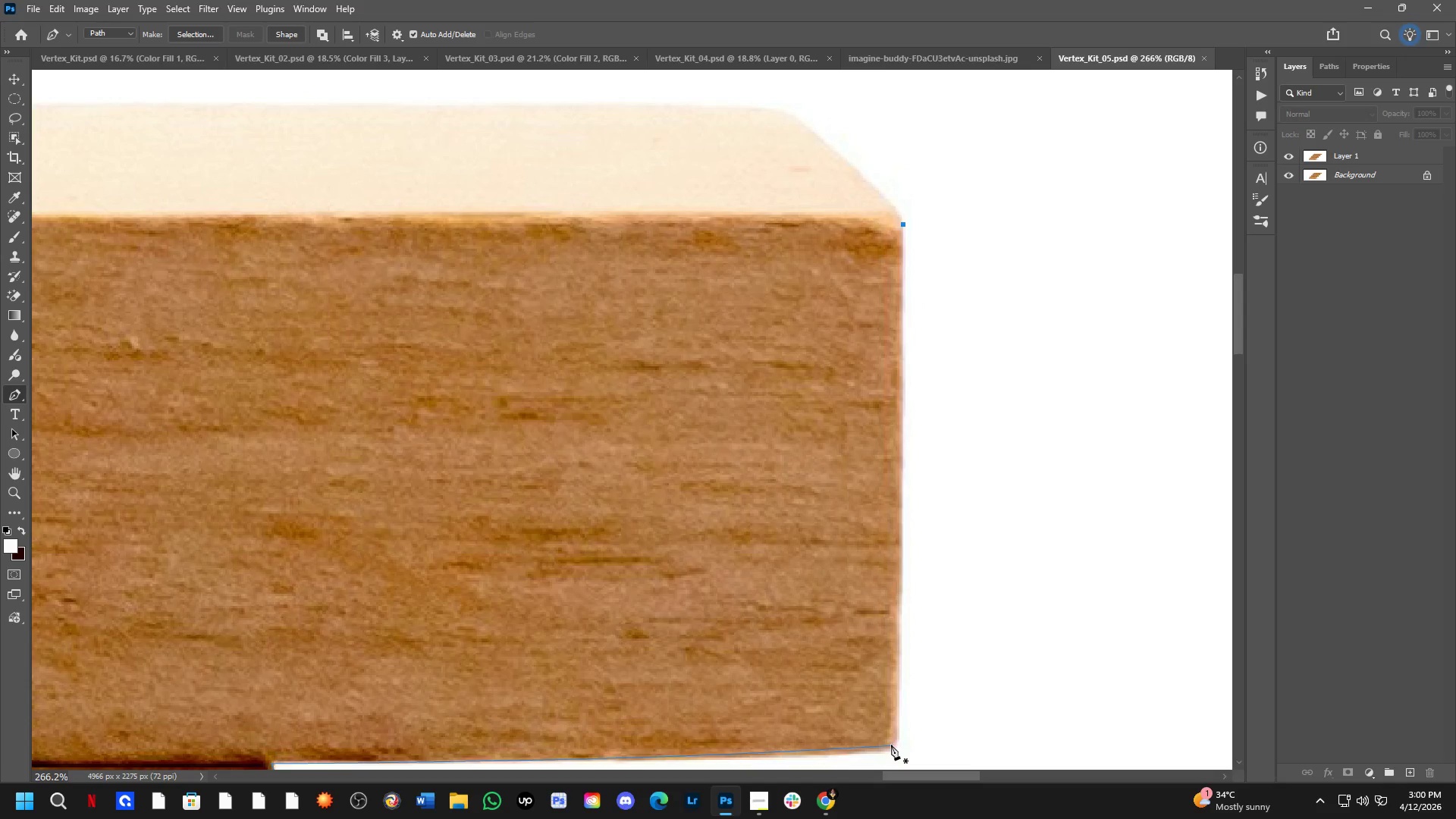 
hold_key(key=AltLeft, duration=0.42)
triple_click([891, 745])
 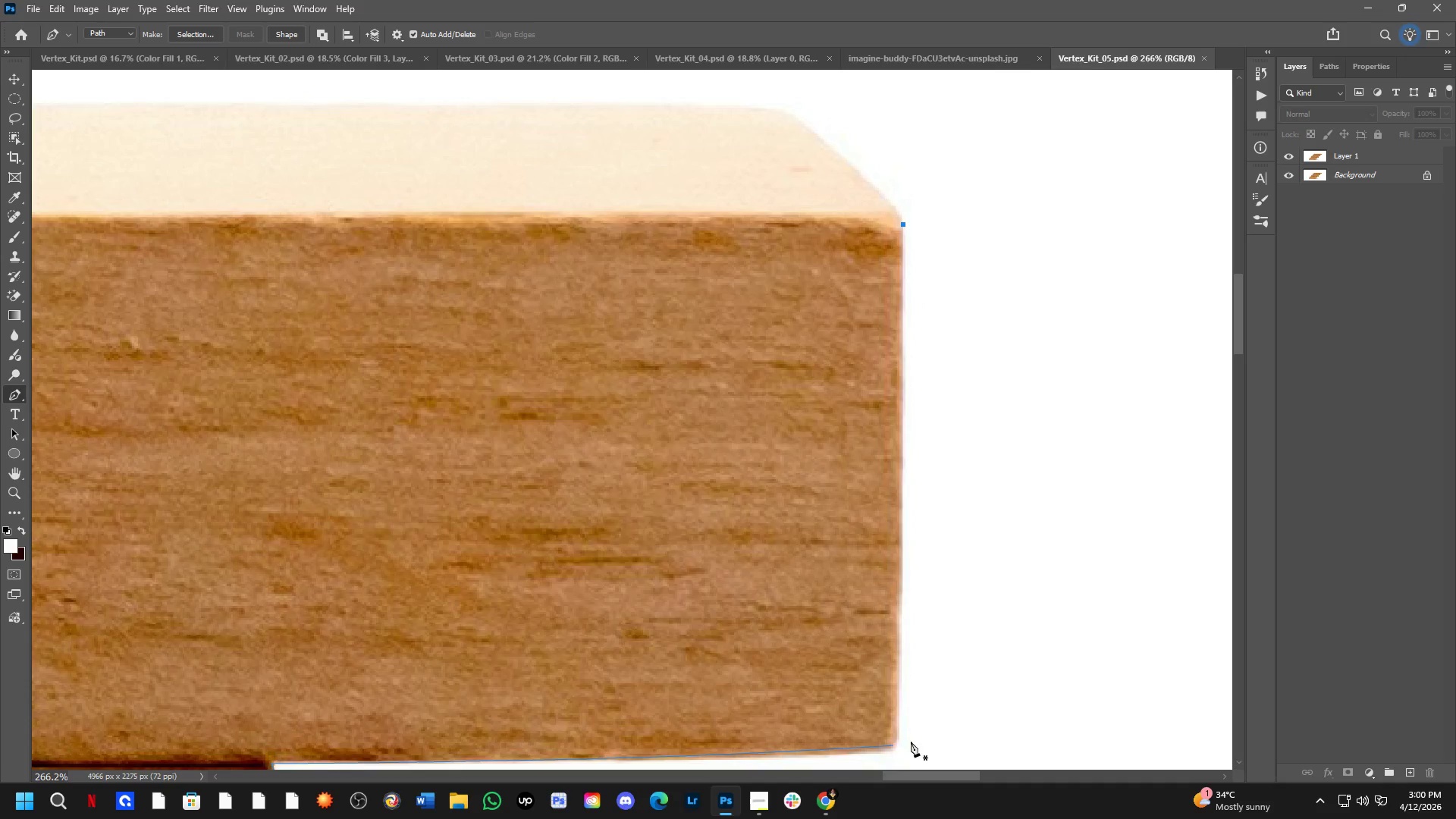 
hold_key(key=Space, duration=0.48)
 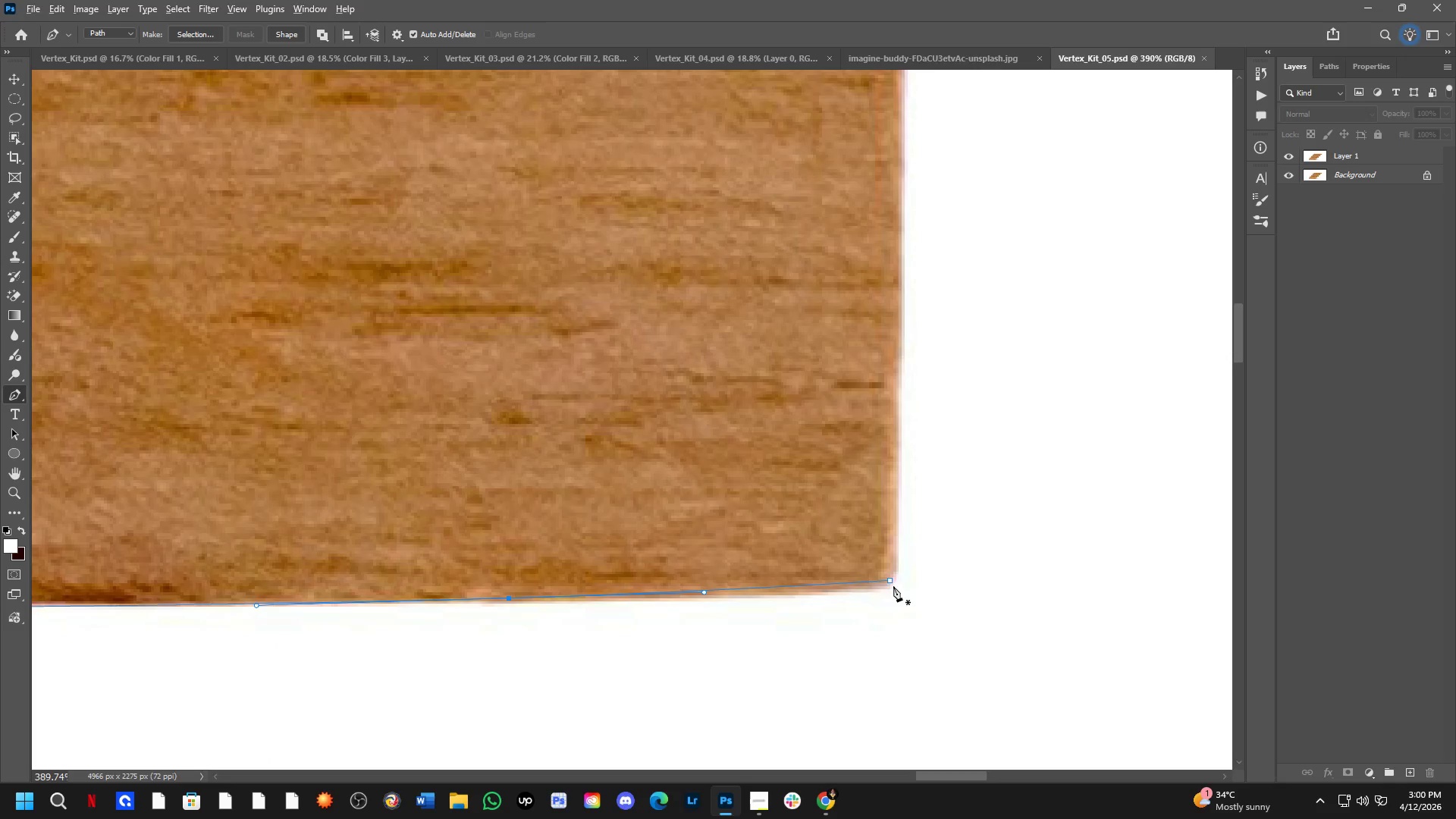 
left_click_drag(start_coordinate=[915, 724], to_coordinate=[914, 561])
 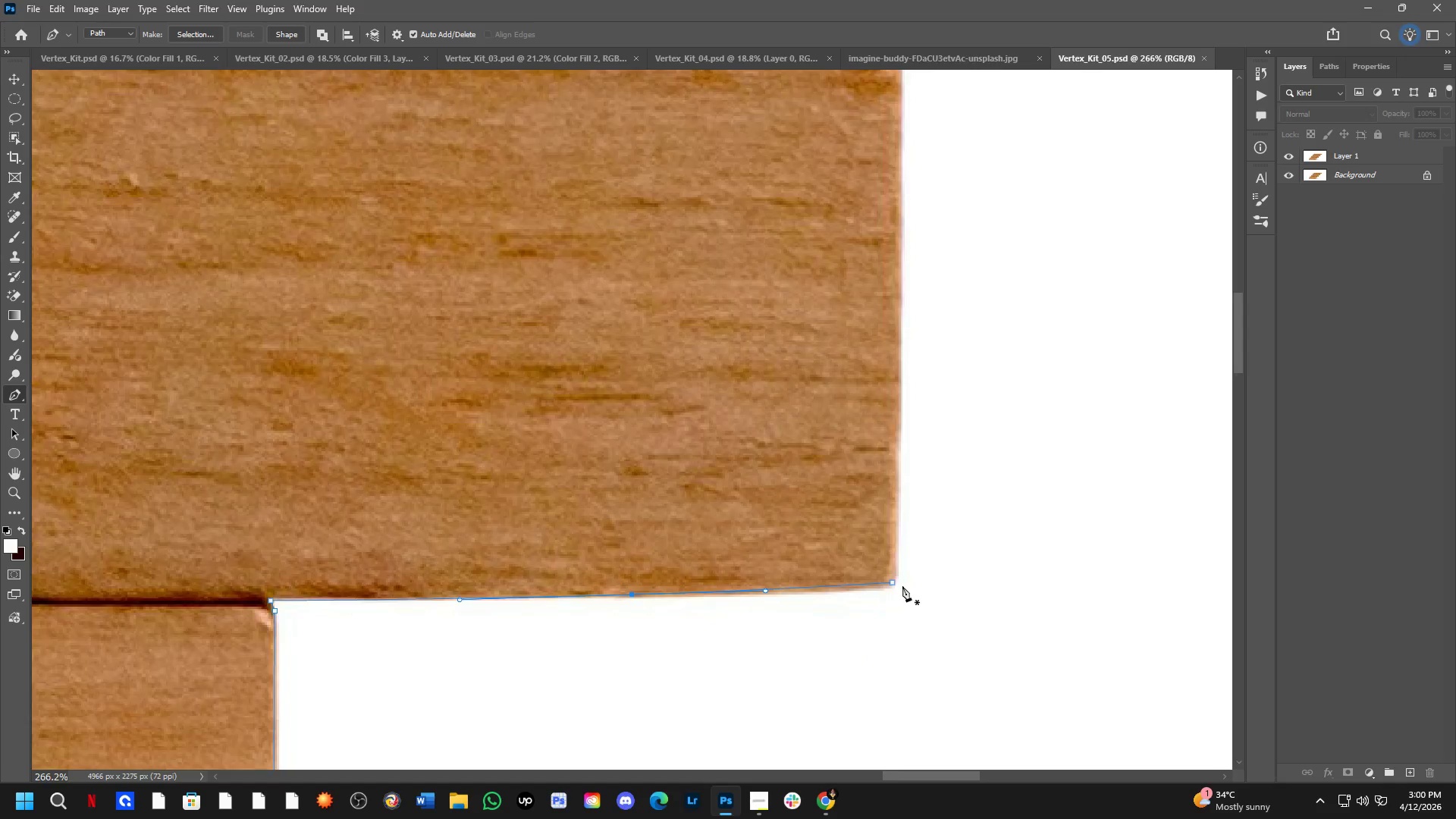 
hold_key(key=AltLeft, duration=0.48)
left_click([890, 579])
 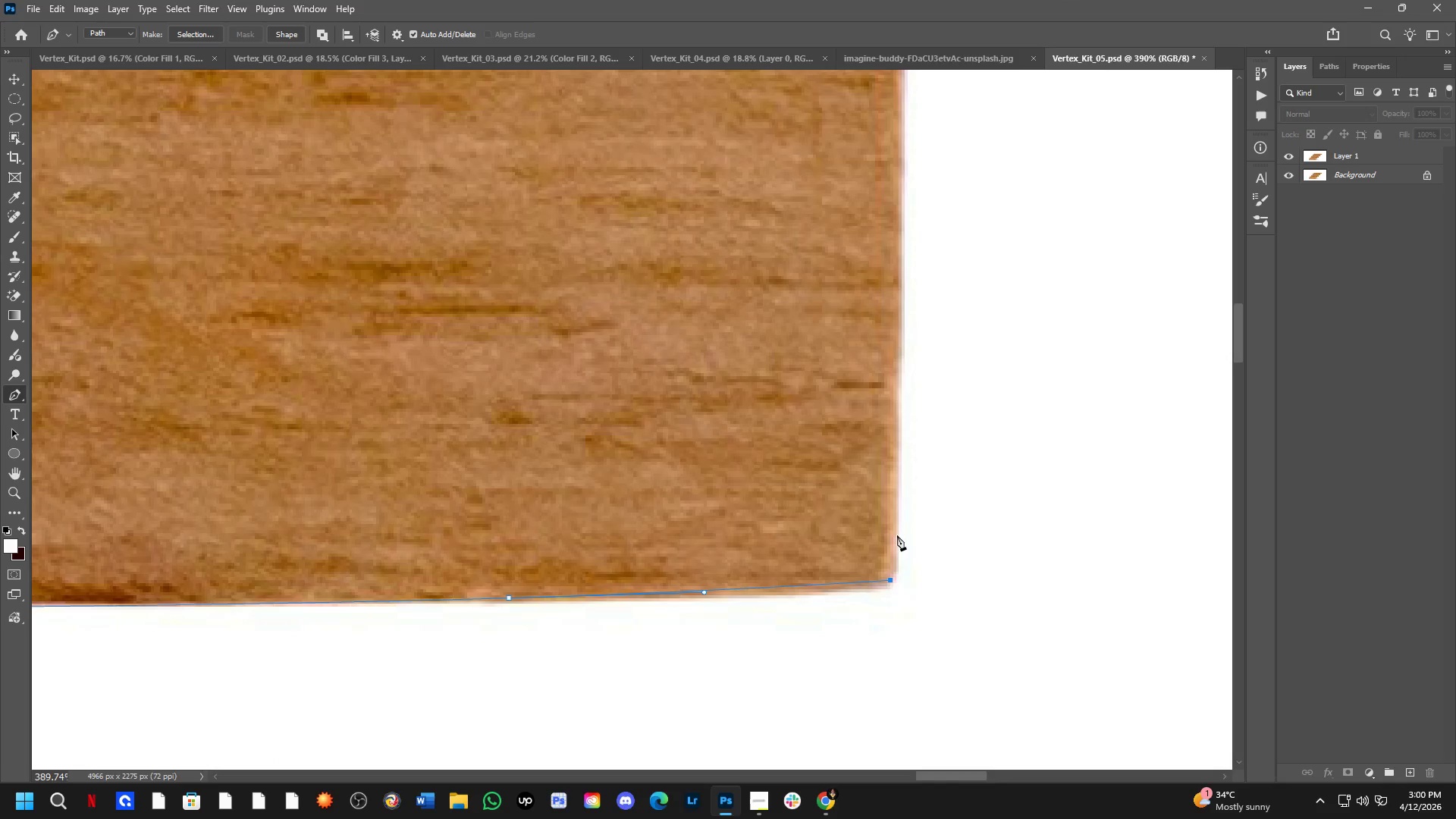 
scroll: coordinate [894, 586], scroll_direction: up, amount: 4.0
 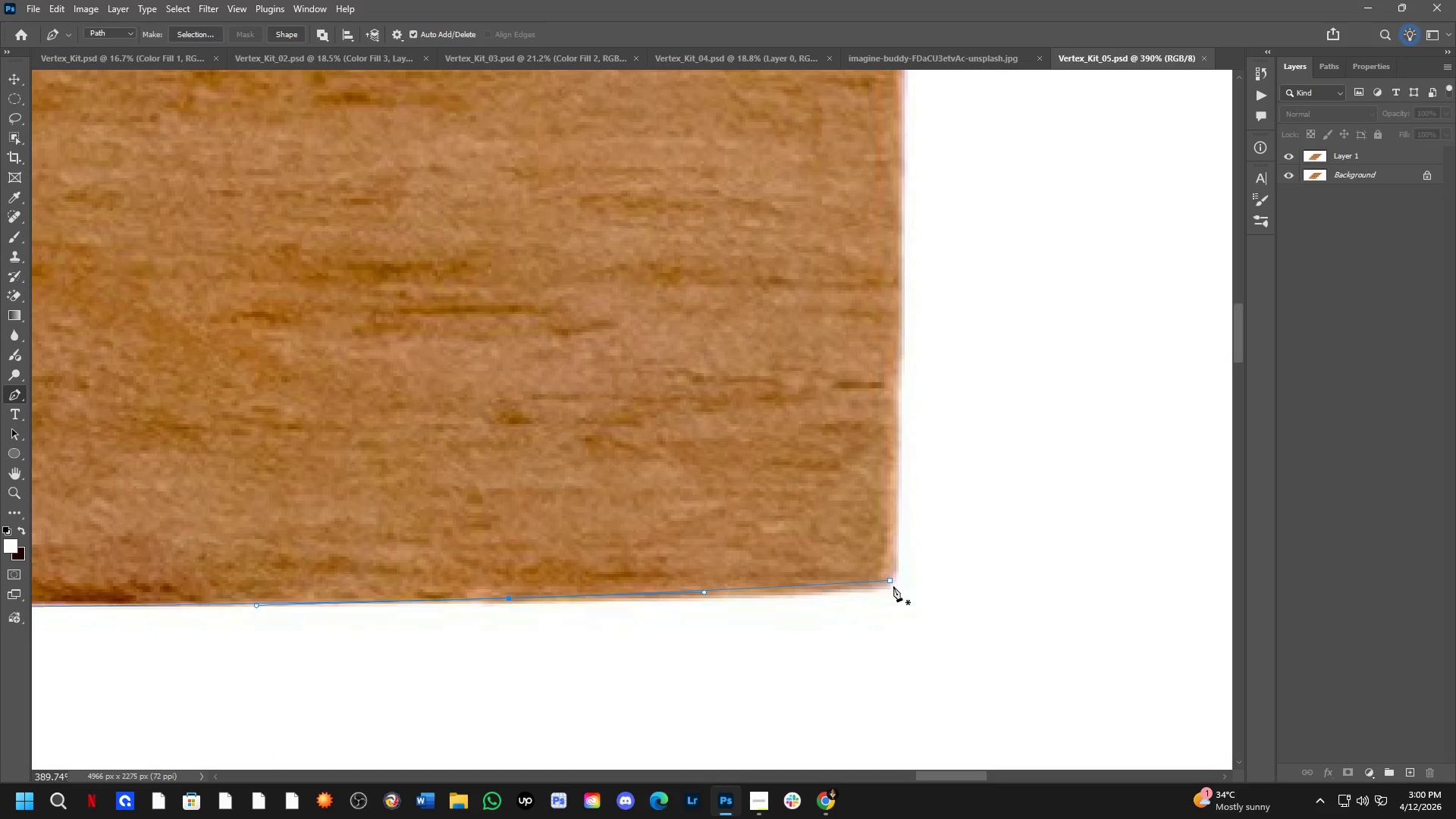 
left_click_drag(start_coordinate=[898, 527], to_coordinate=[898, 499])
 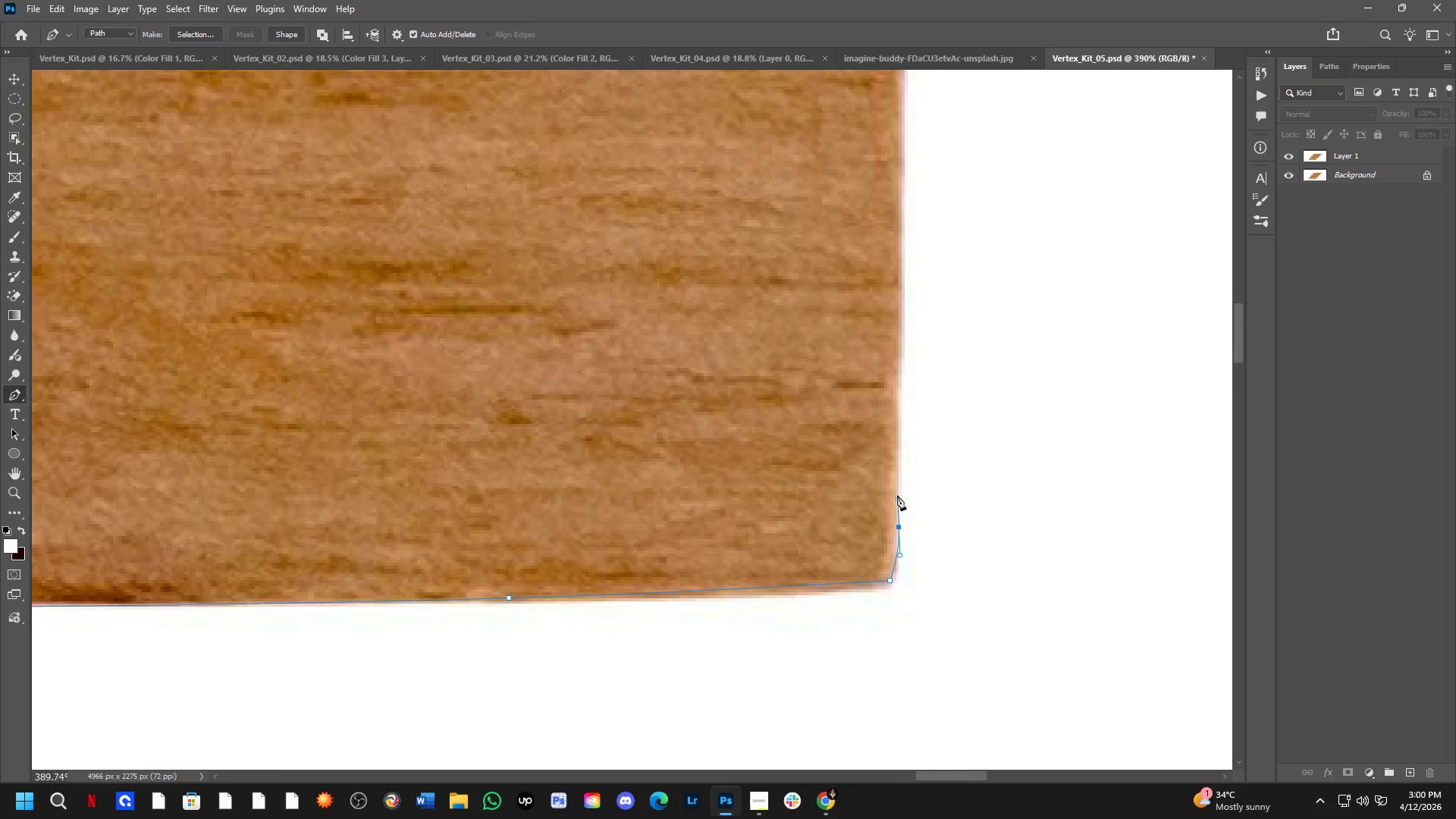 
hold_key(key=Space, duration=0.56)
 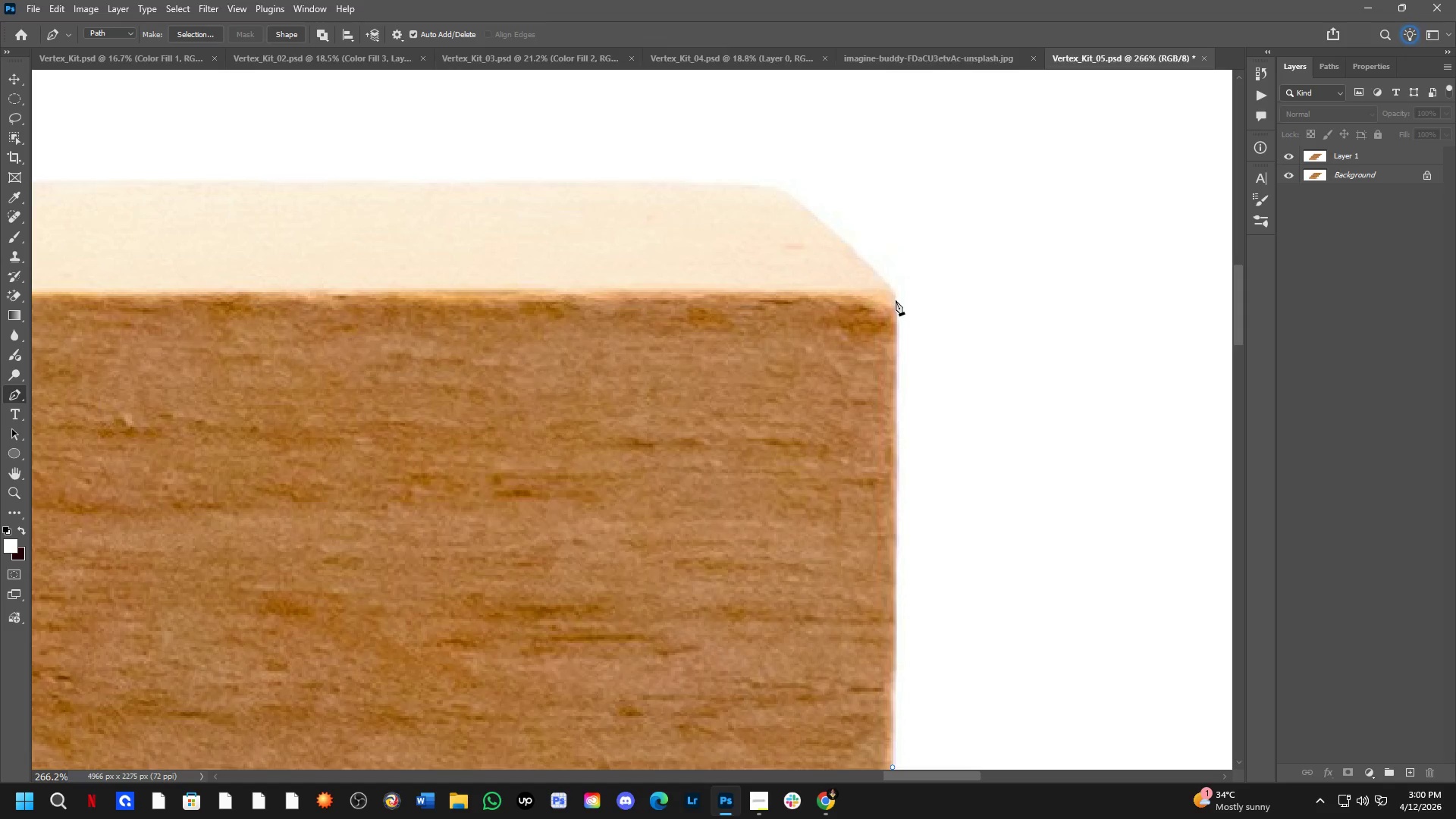 
left_click_drag(start_coordinate=[923, 304], to_coordinate=[918, 573])
 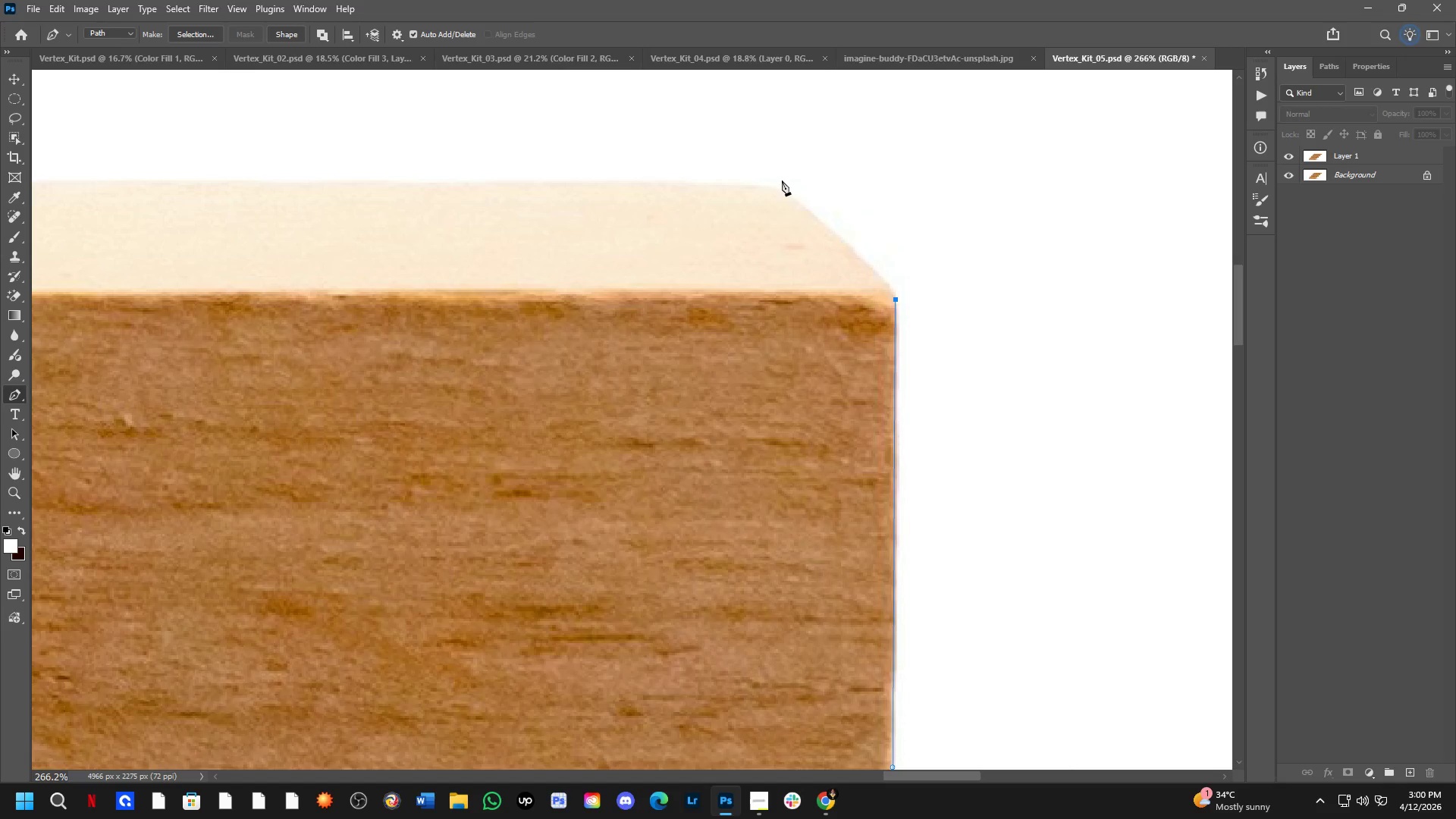 
scroll: coordinate [897, 495], scroll_direction: down, amount: 4.0
 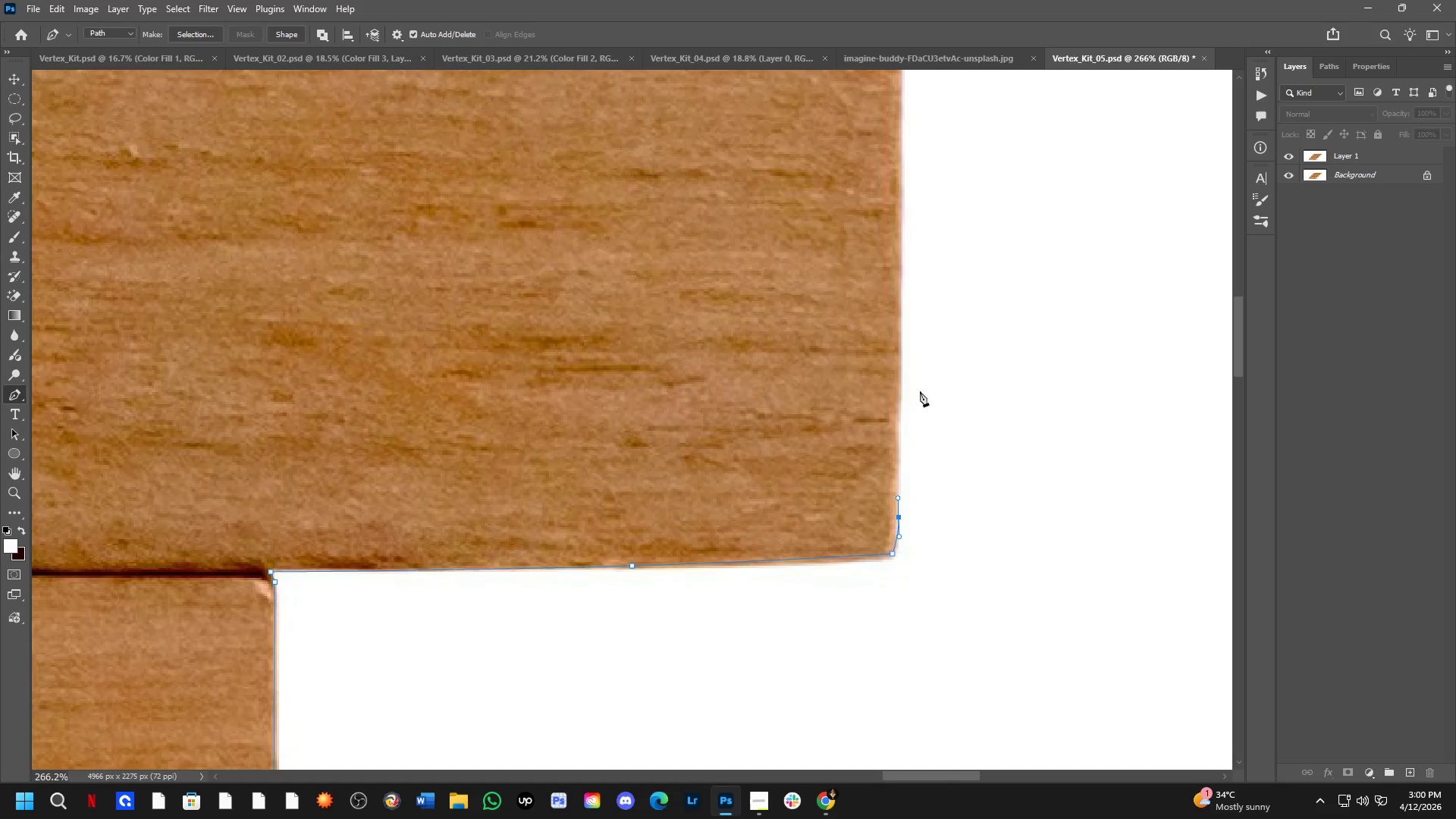 
left_click([773, 187])
 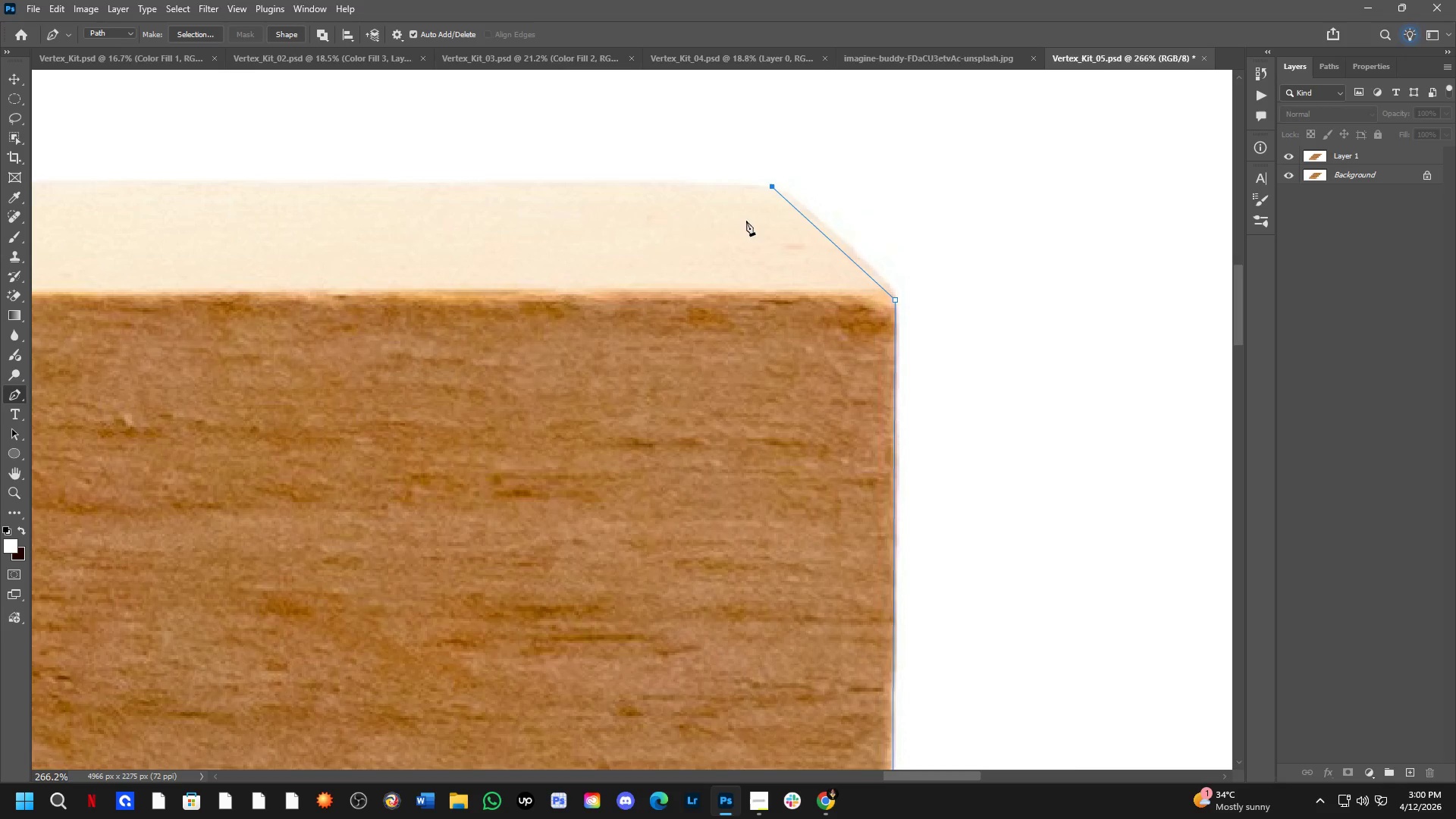 
hold_key(key=Space, duration=0.5)
 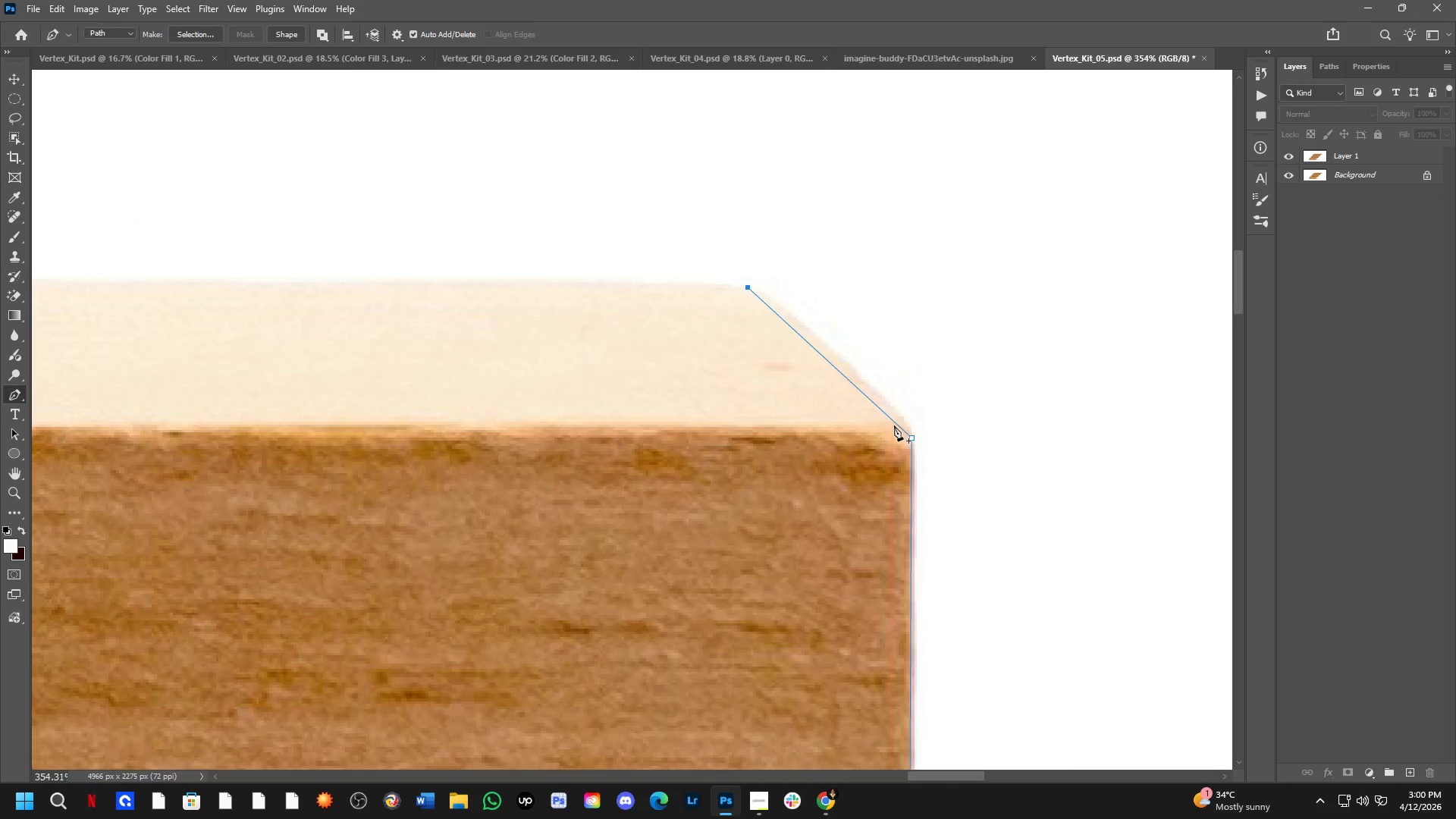 
left_click_drag(start_coordinate=[740, 246], to_coordinate=[748, 376])
 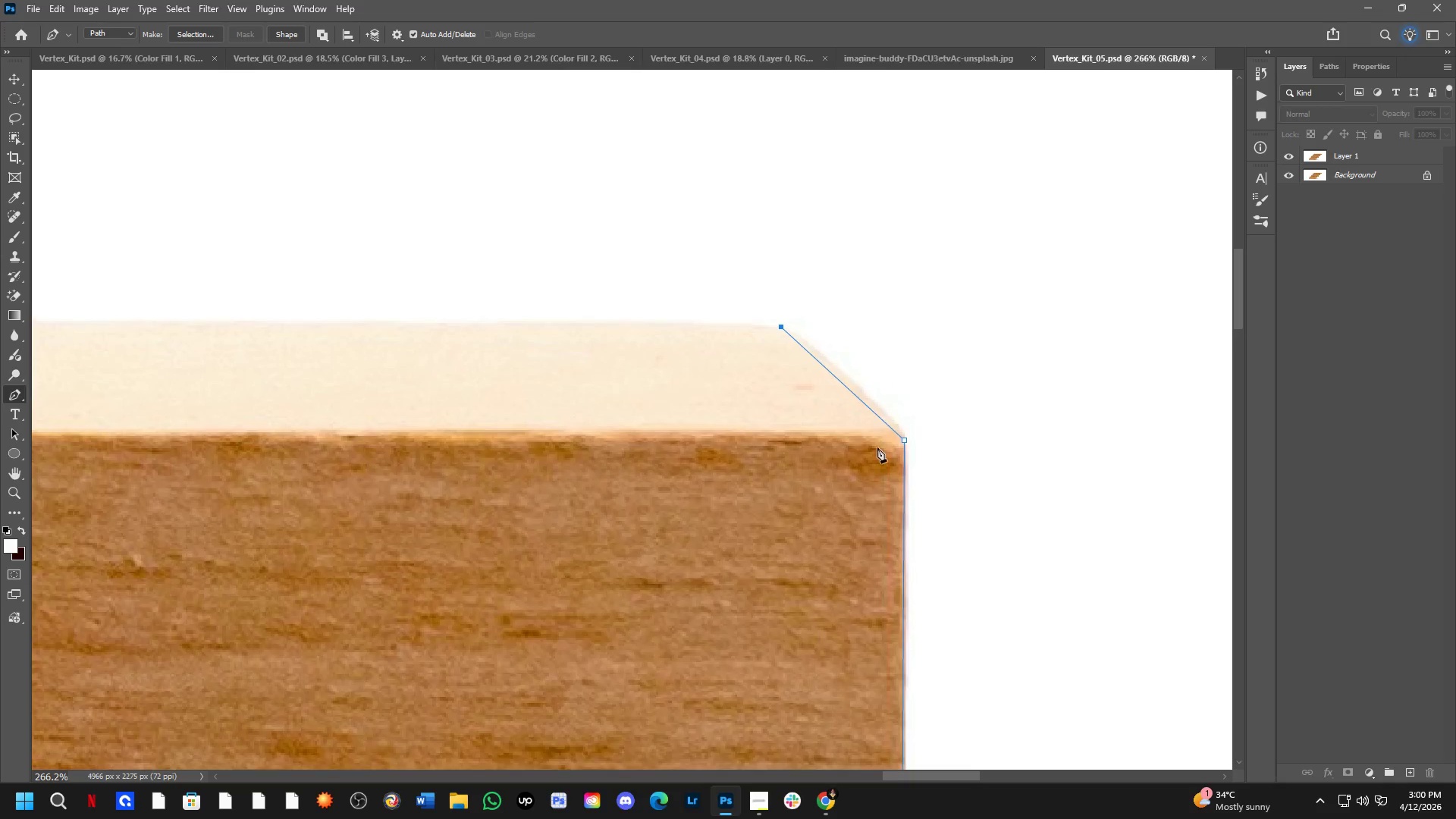 
scroll: coordinate [882, 447], scroll_direction: up, amount: 3.0
 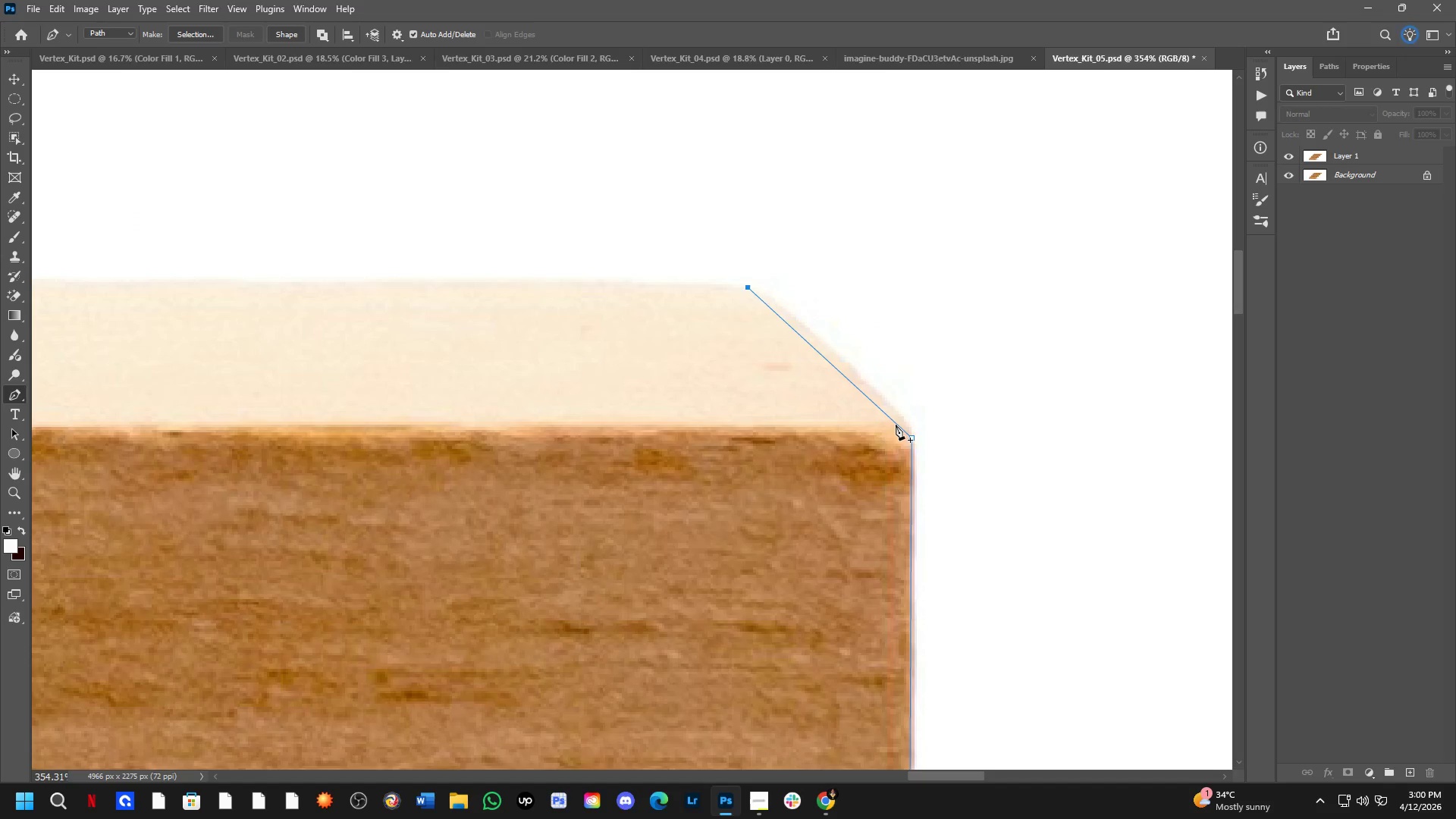 
left_click([896, 425])
 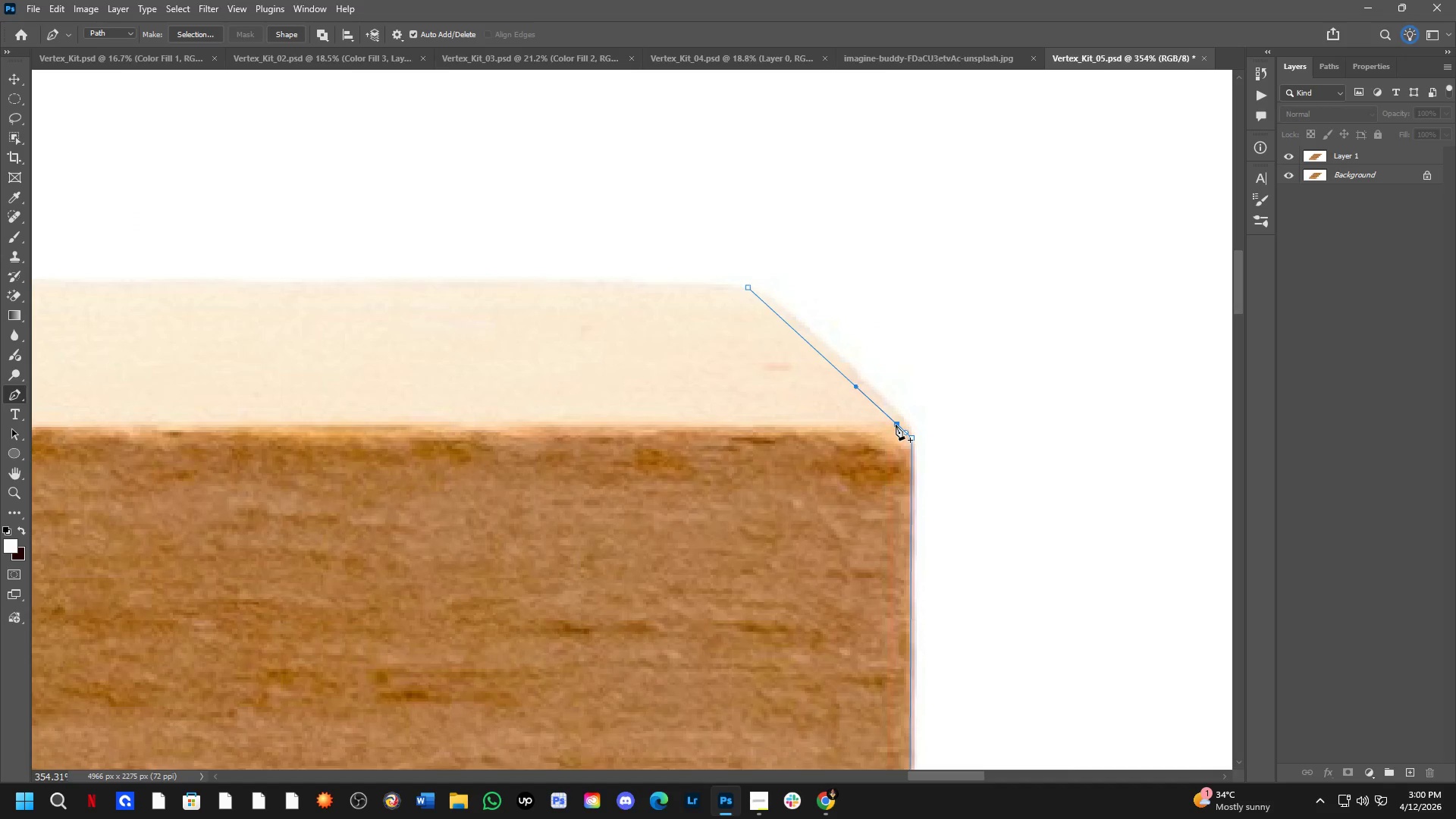 
hold_key(key=ControlLeft, duration=1.47)
left_click_drag(start_coordinate=[896, 425], to_coordinate=[899, 413])
 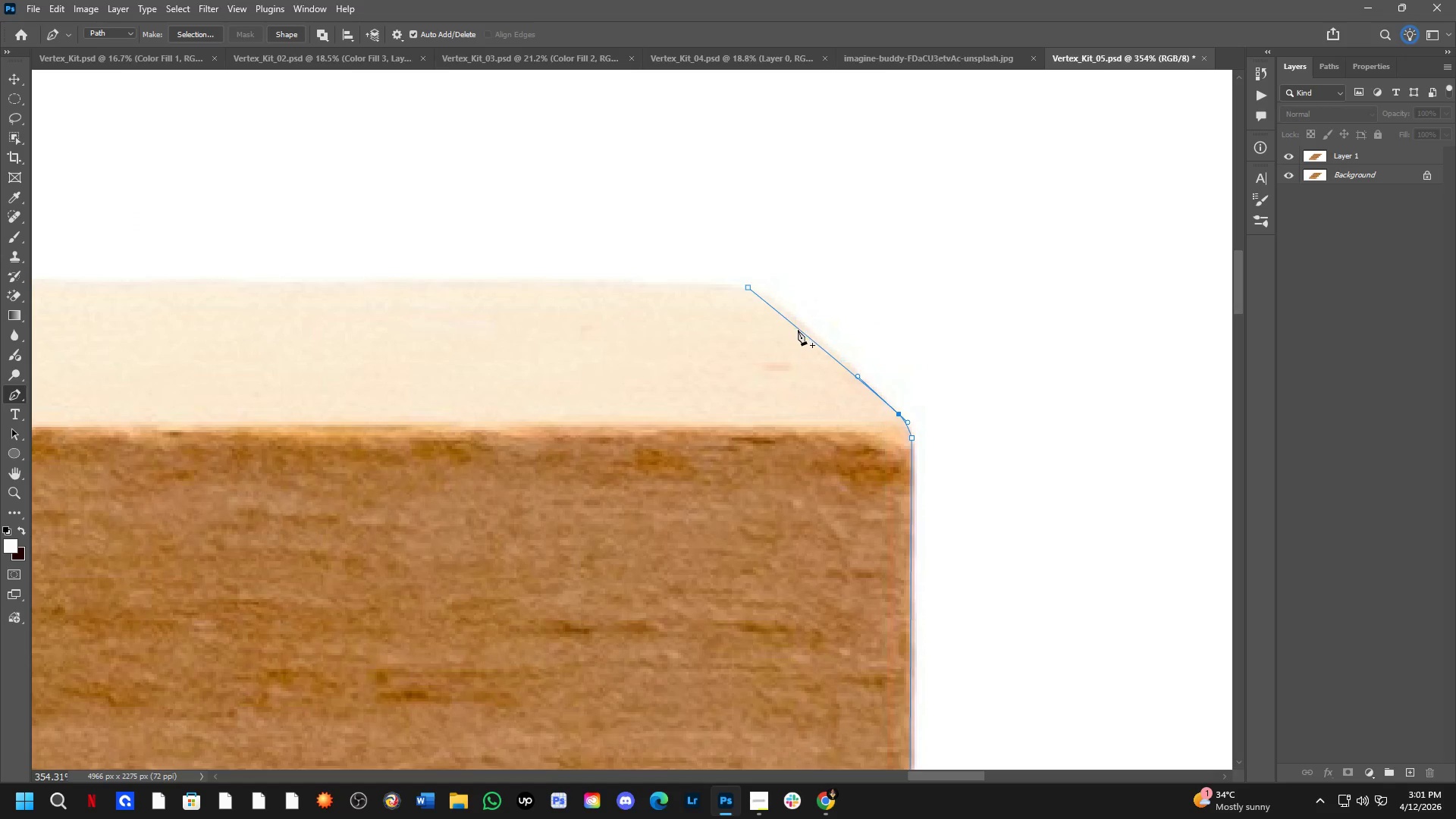 
left_click([798, 330])
 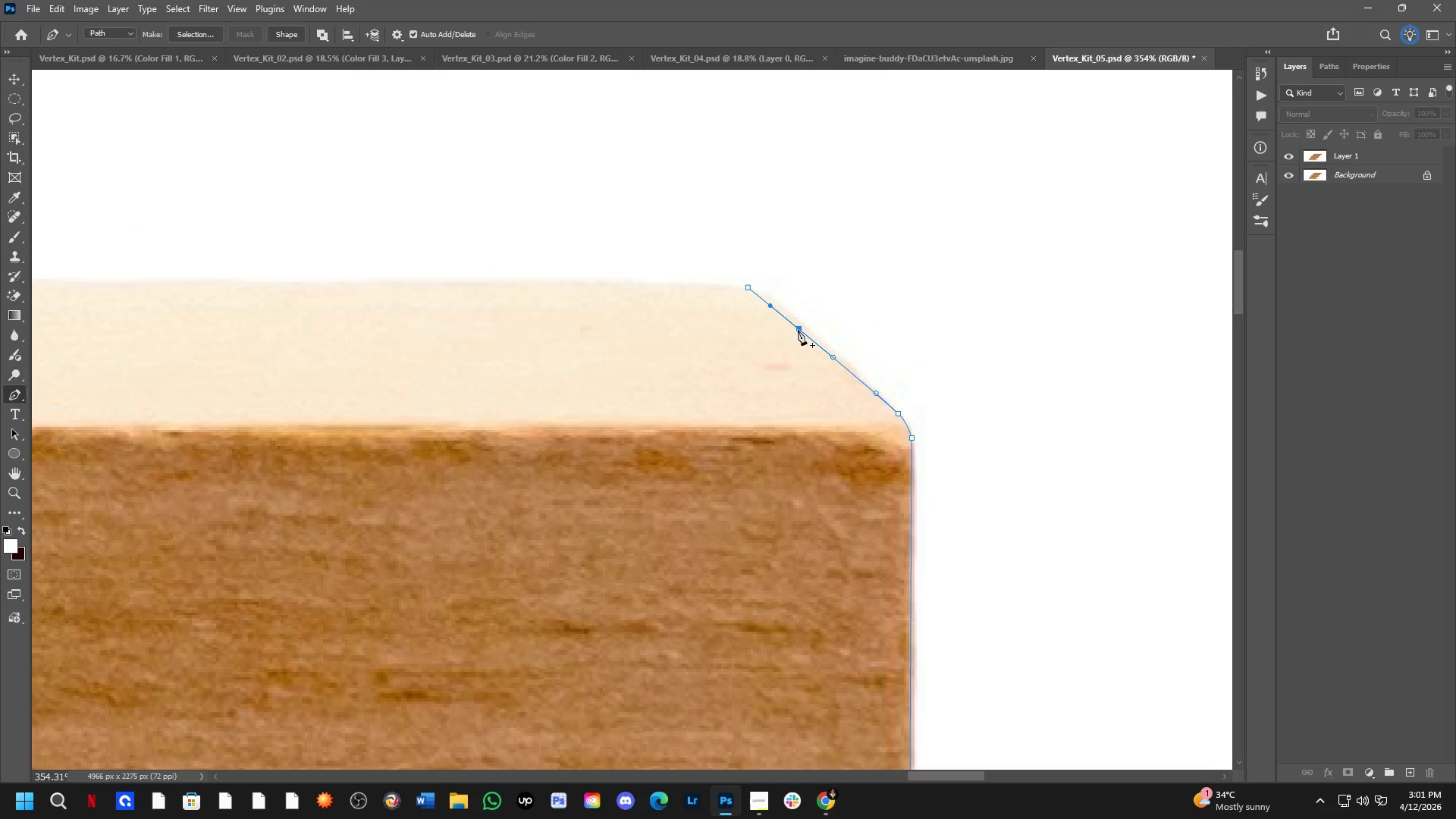 
hold_key(key=ControlLeft, duration=1.0)
left_click_drag(start_coordinate=[798, 330], to_coordinate=[805, 326])
 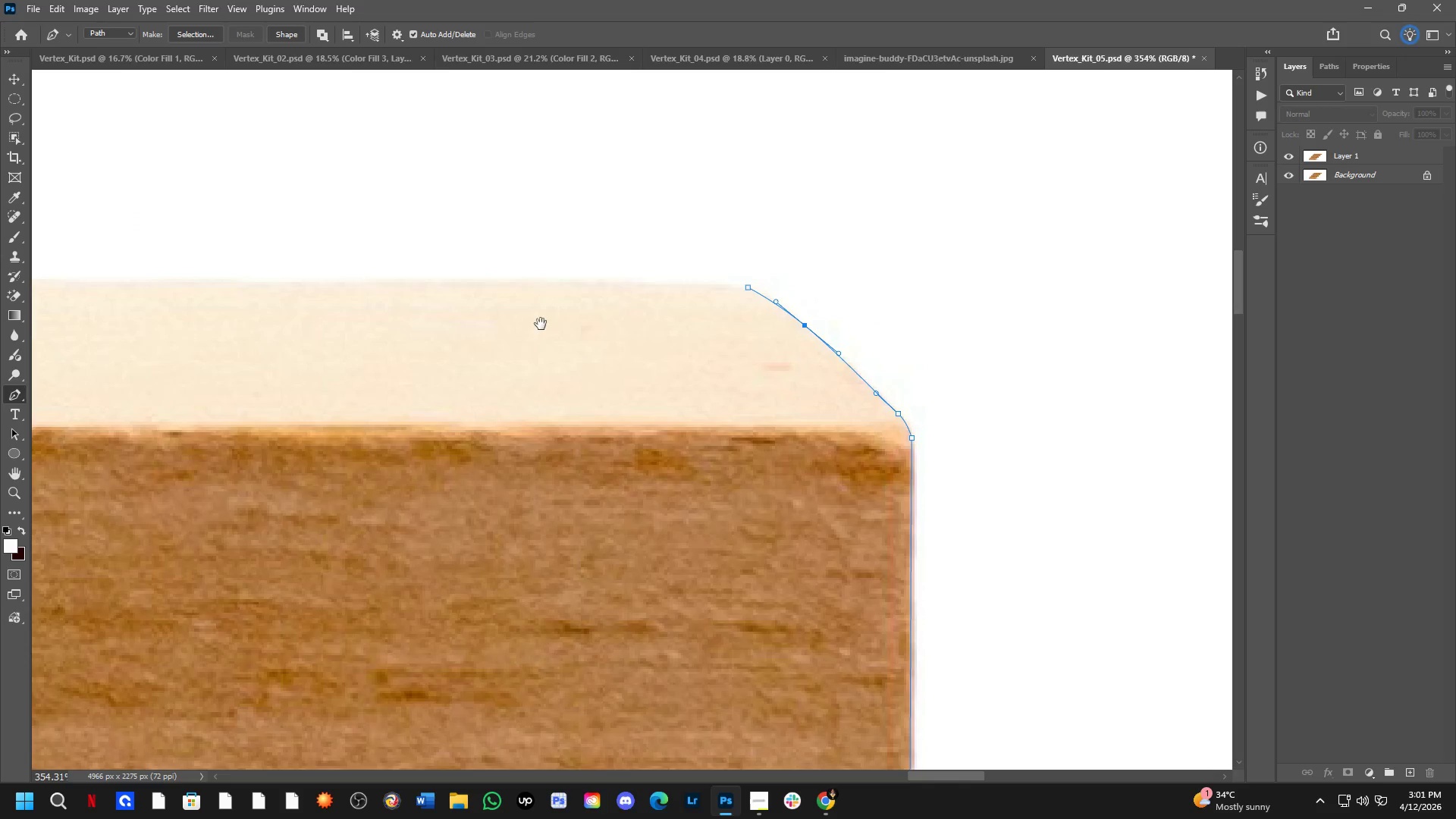 
hold_key(key=Space, duration=0.67)
 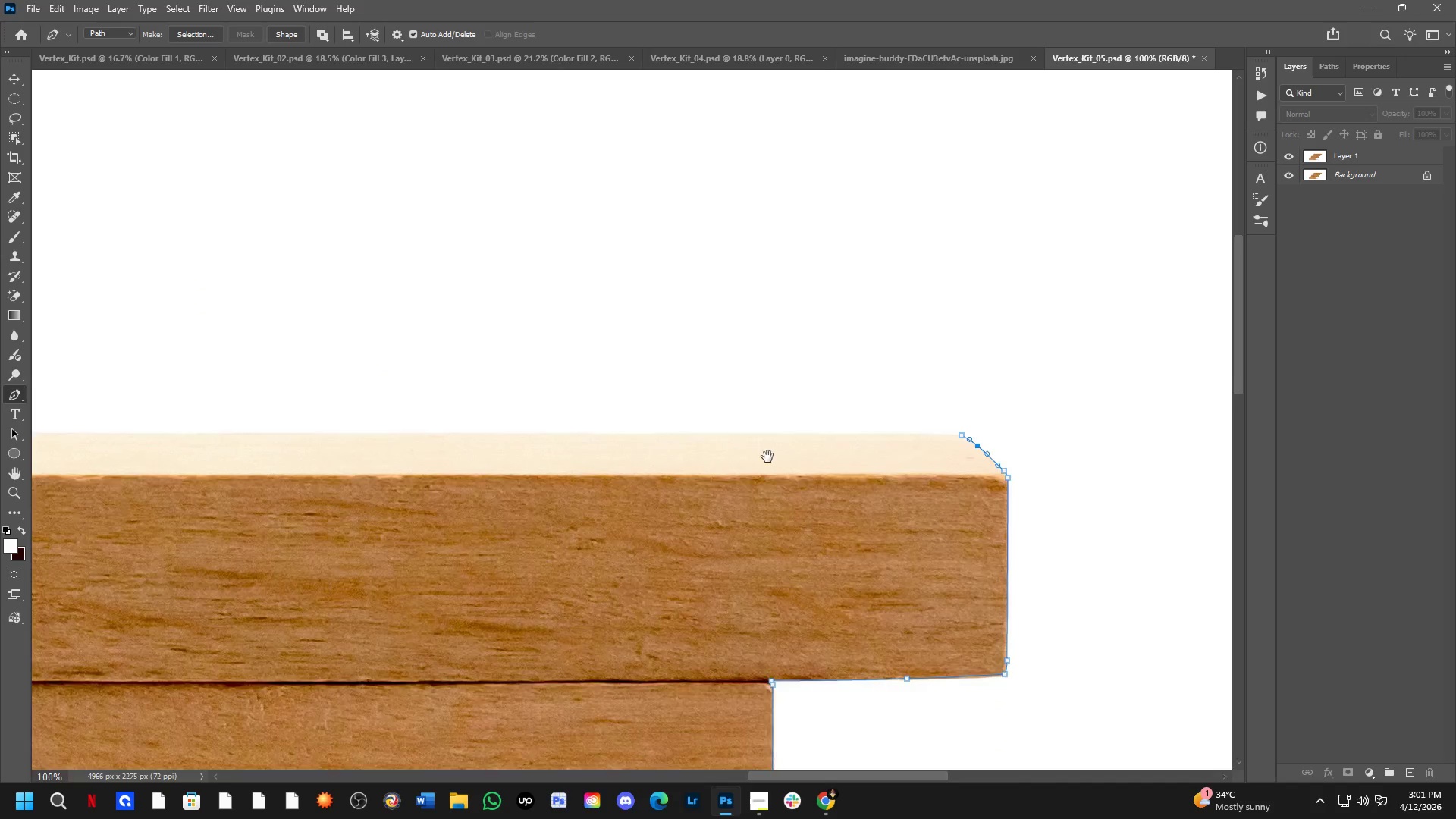 
left_click_drag(start_coordinate=[538, 323], to_coordinate=[1012, 453])
 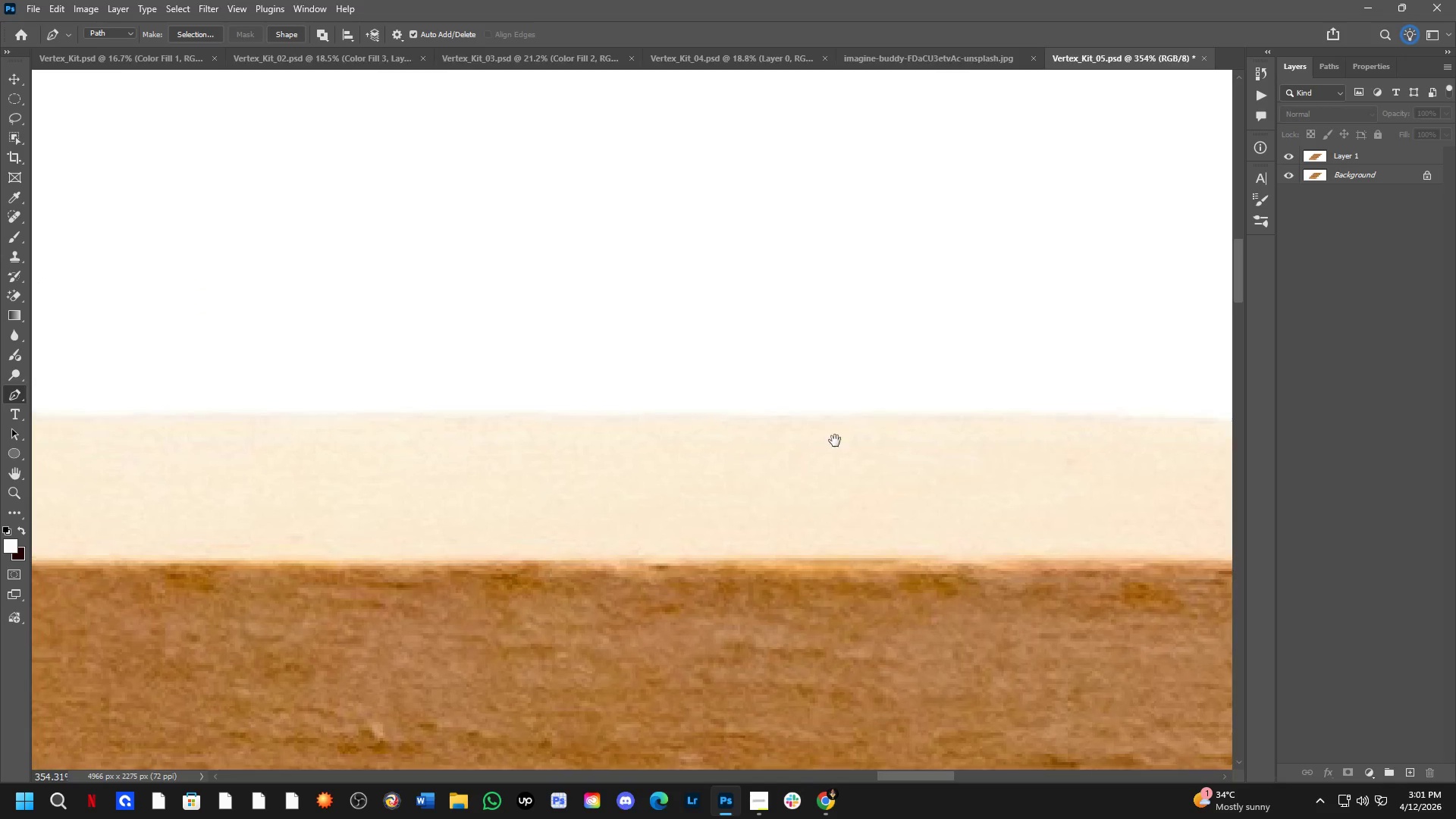 
key(Shift+ShiftLeft)
 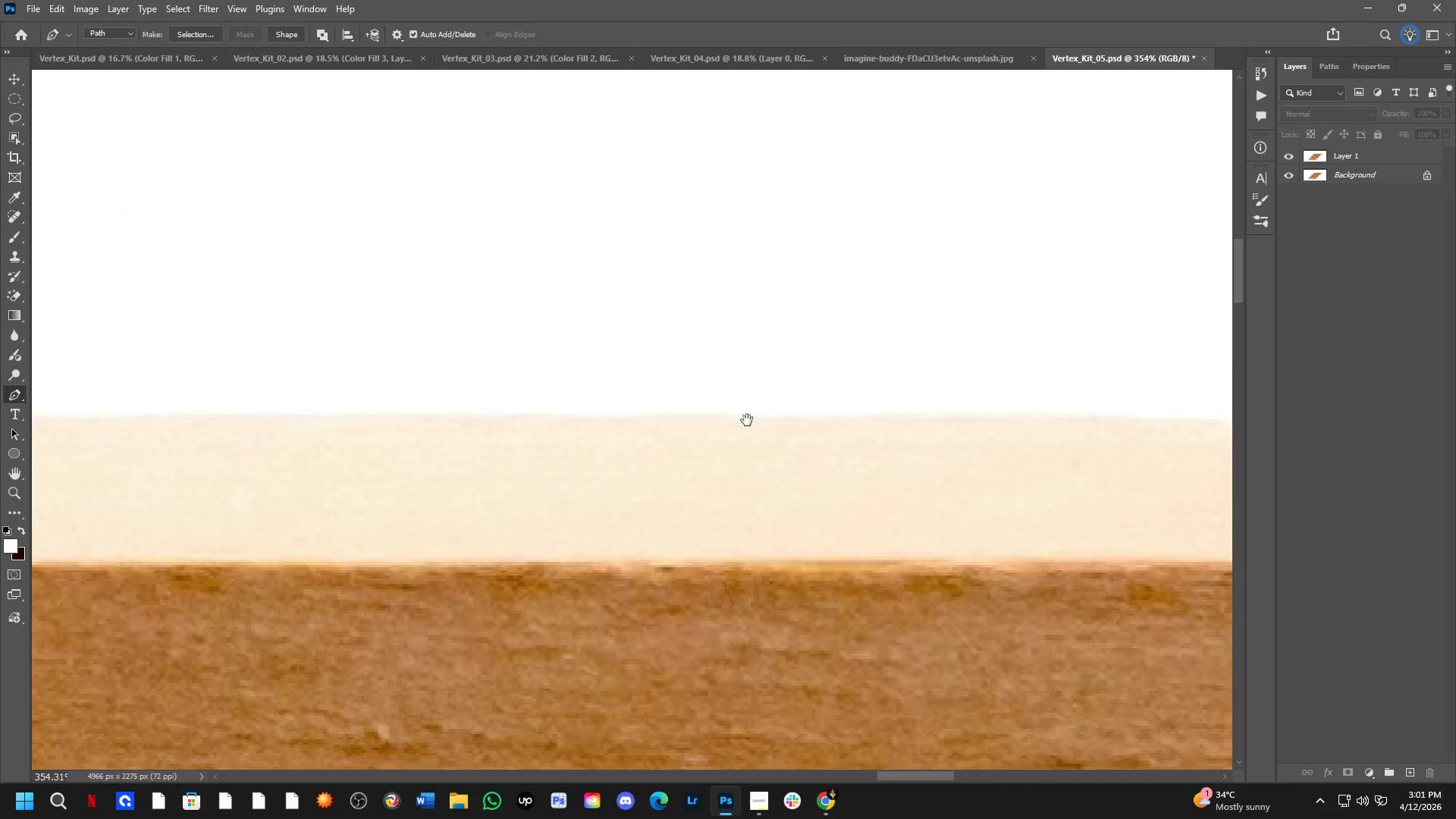 
hold_key(key=Space, duration=0.52)
 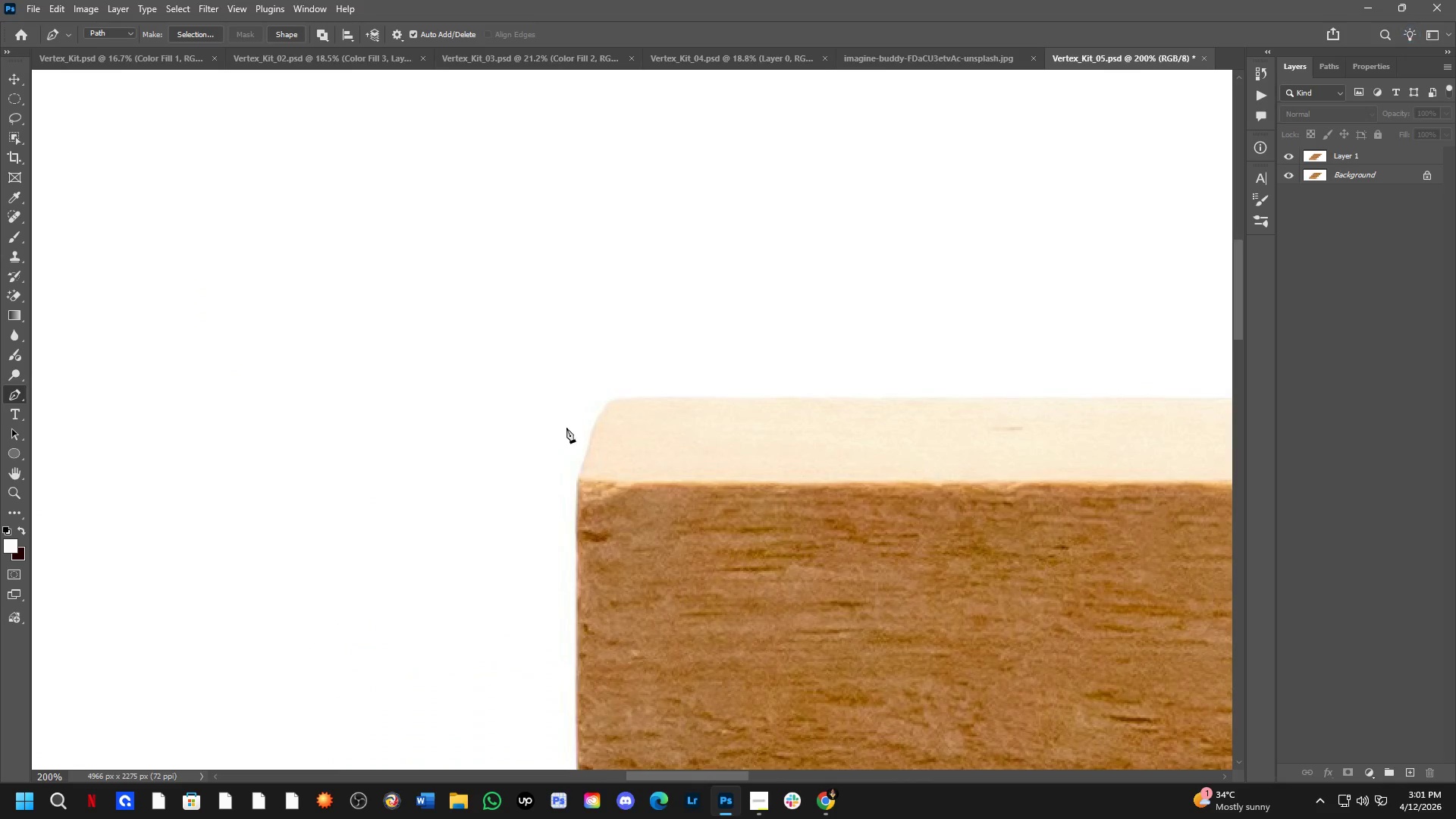 
left_click_drag(start_coordinate=[437, 439], to_coordinate=[1339, 432])
 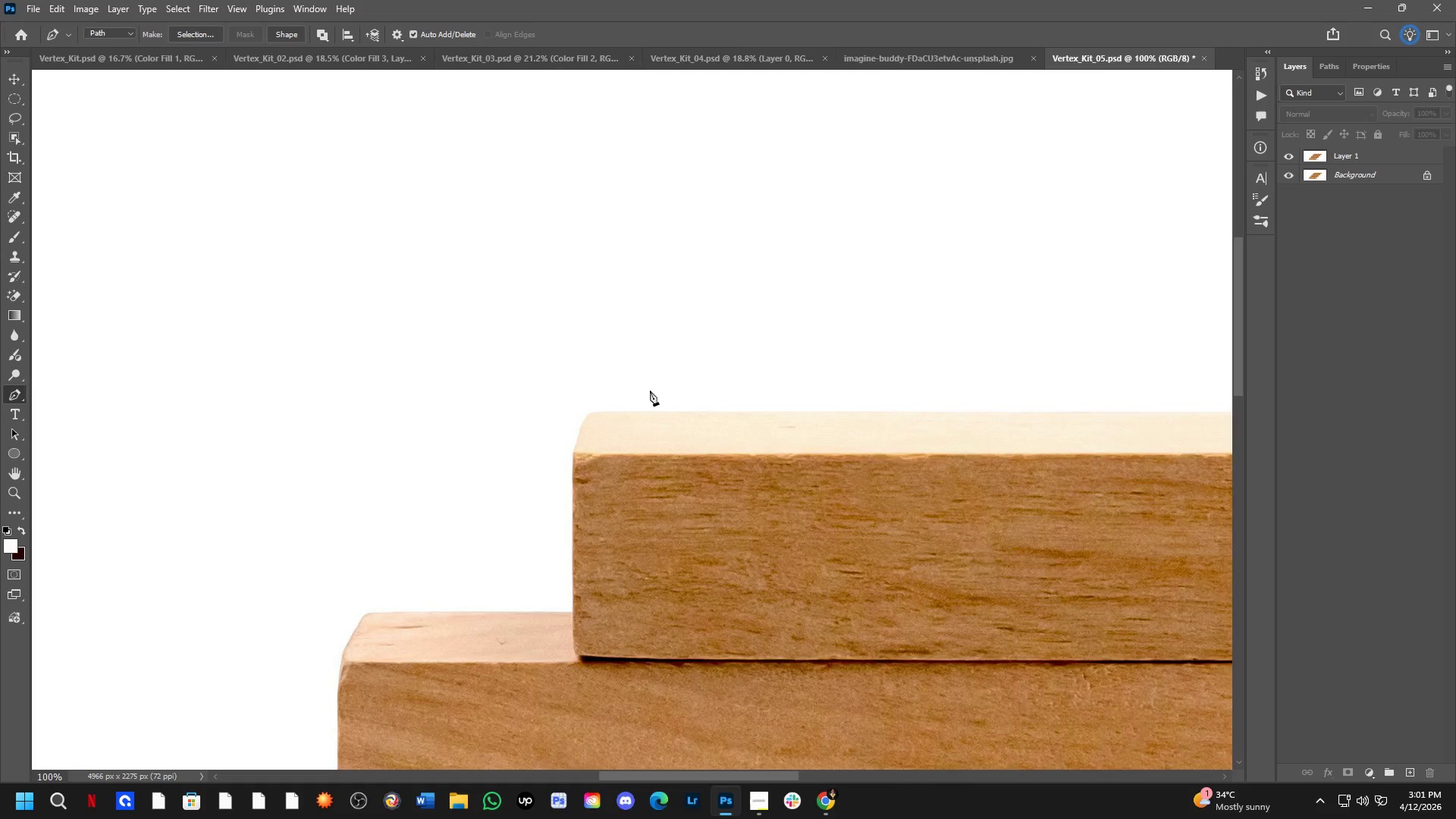 
scroll: coordinate [745, 420], scroll_direction: down, amount: 2.0
 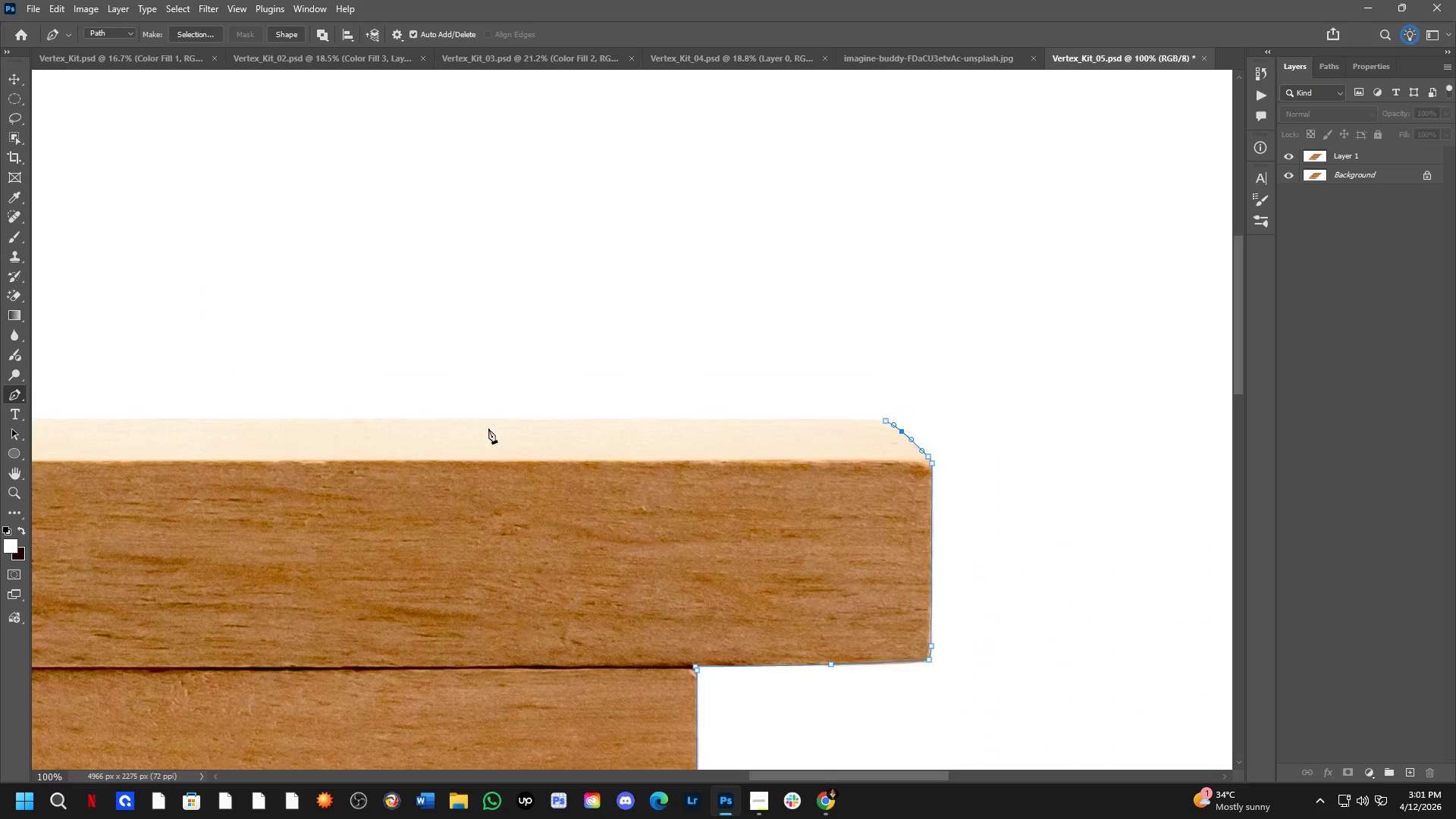 
key(Shift+ShiftLeft)
 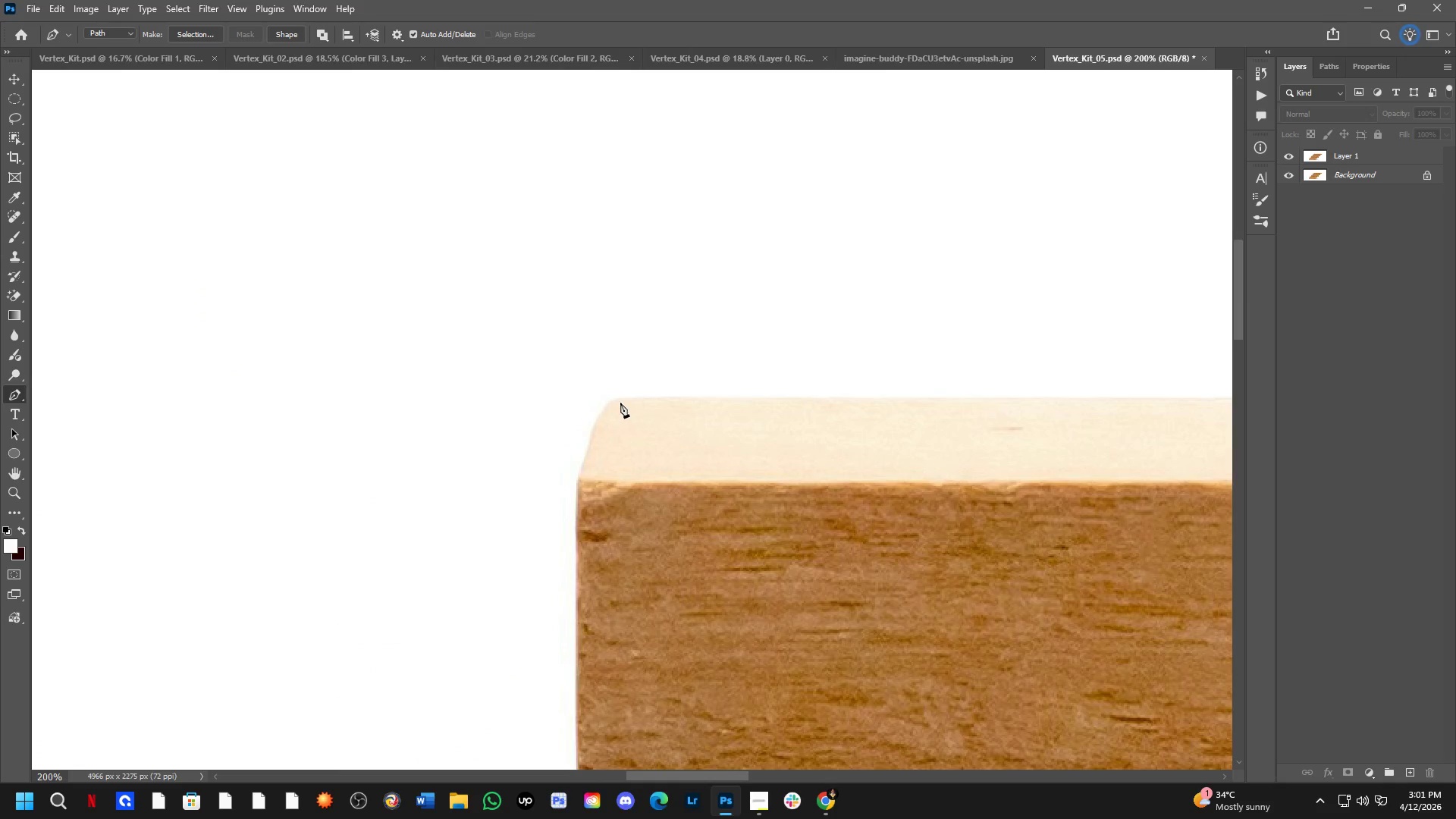 
scroll: coordinate [565, 428], scroll_direction: up, amount: 3.0
 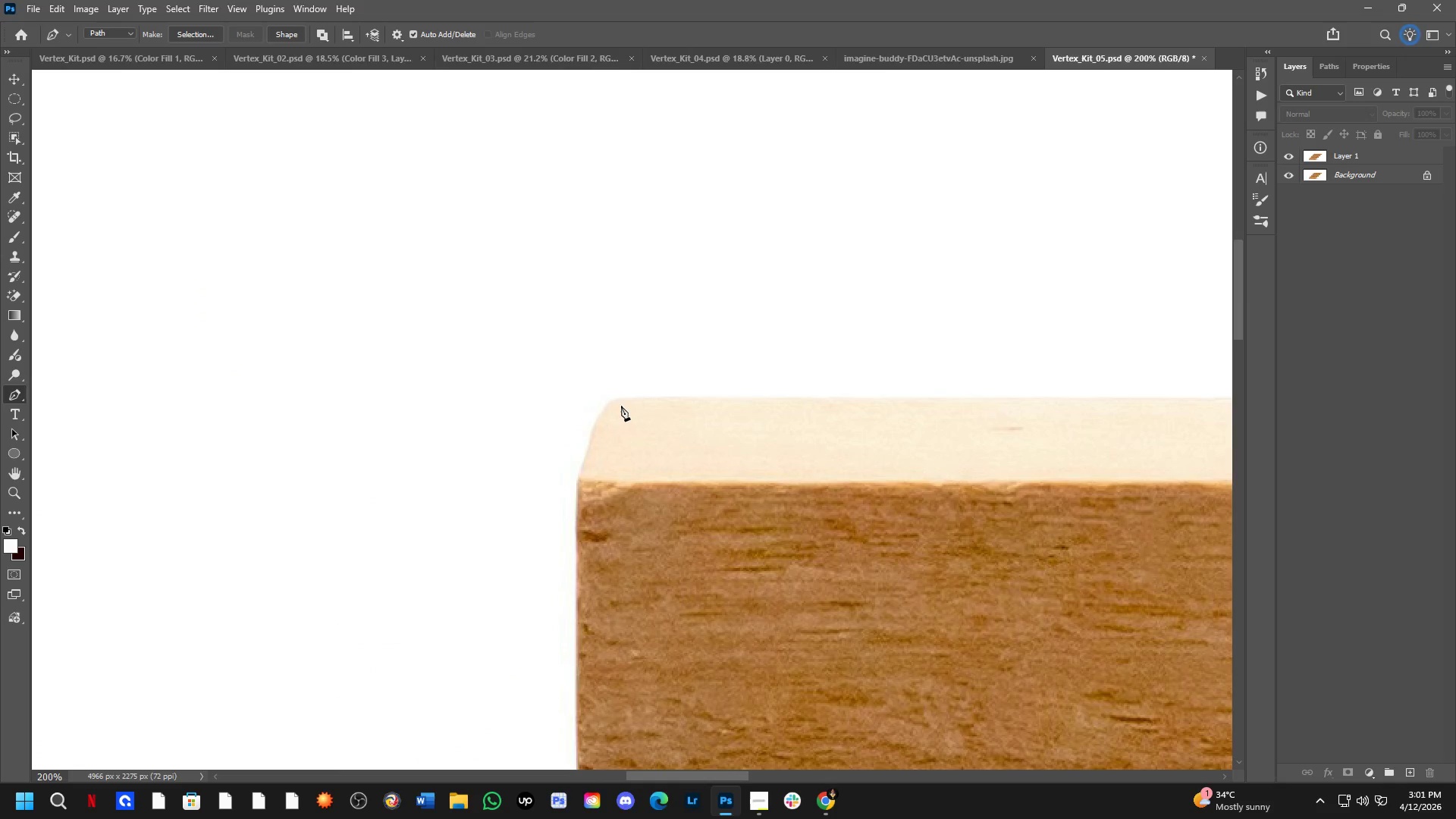 
left_click([620, 399])
 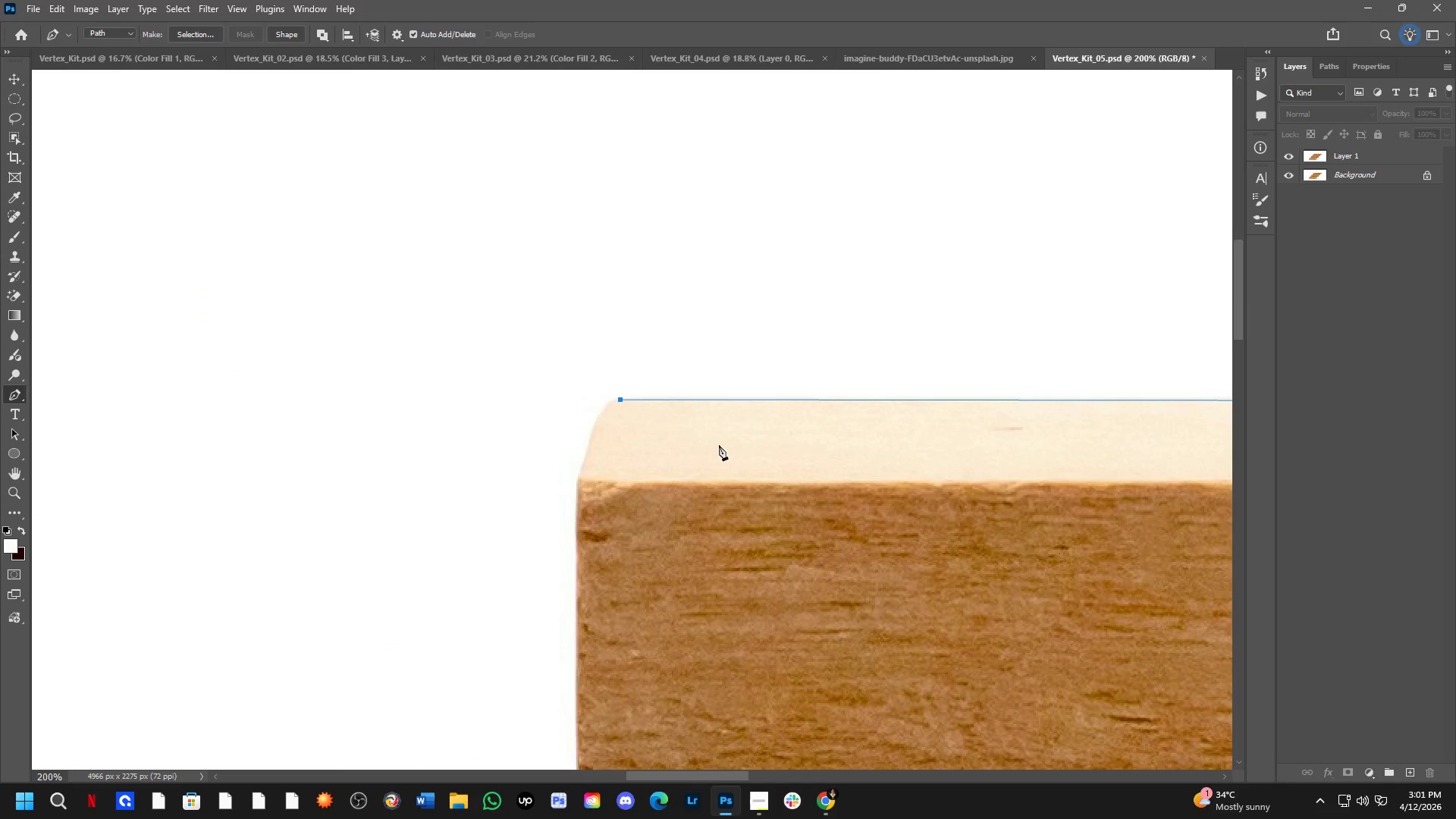 
hold_key(key=Space, duration=1.5)
 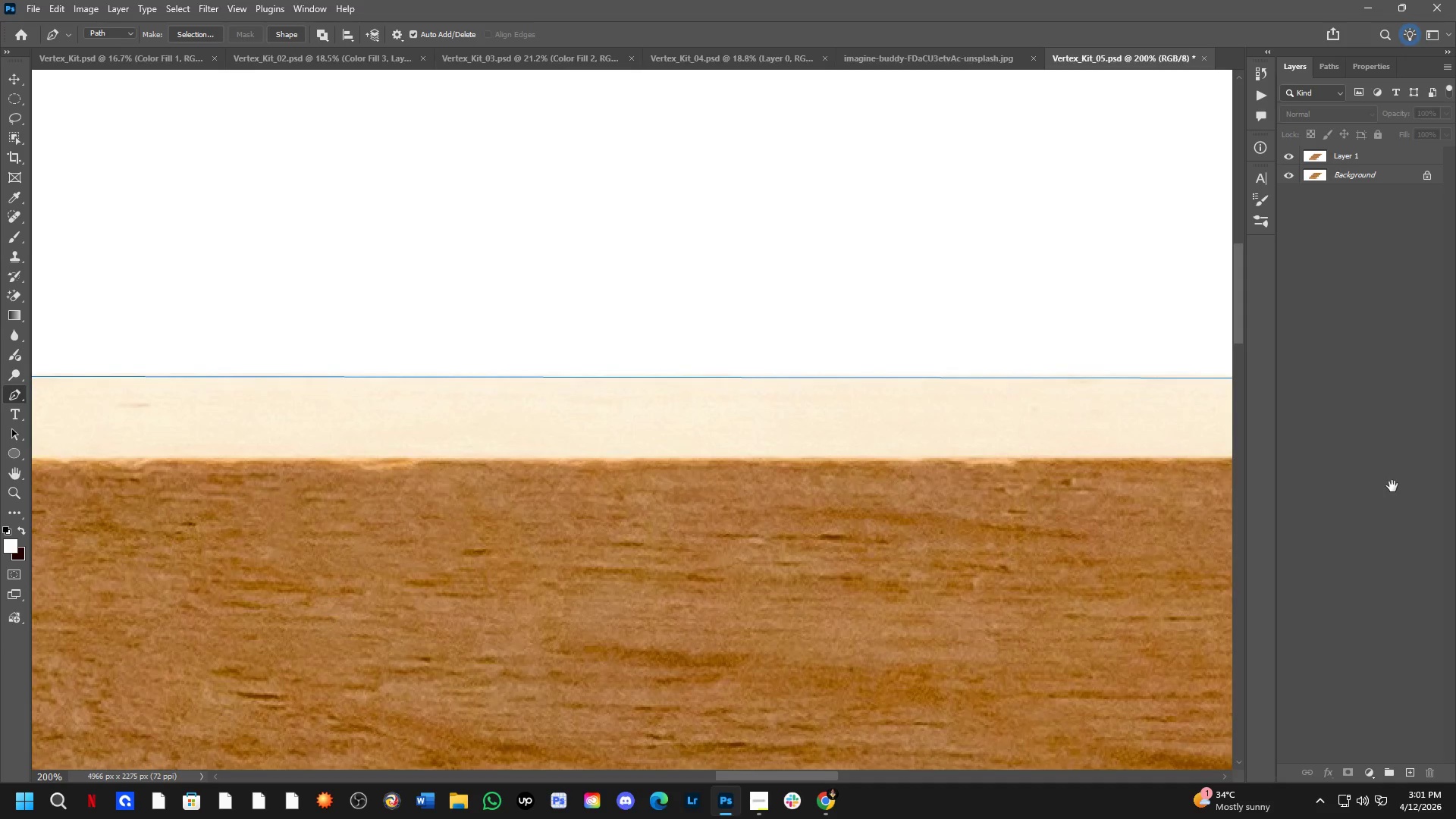 
left_click_drag(start_coordinate=[1151, 529], to_coordinate=[0, 648])
 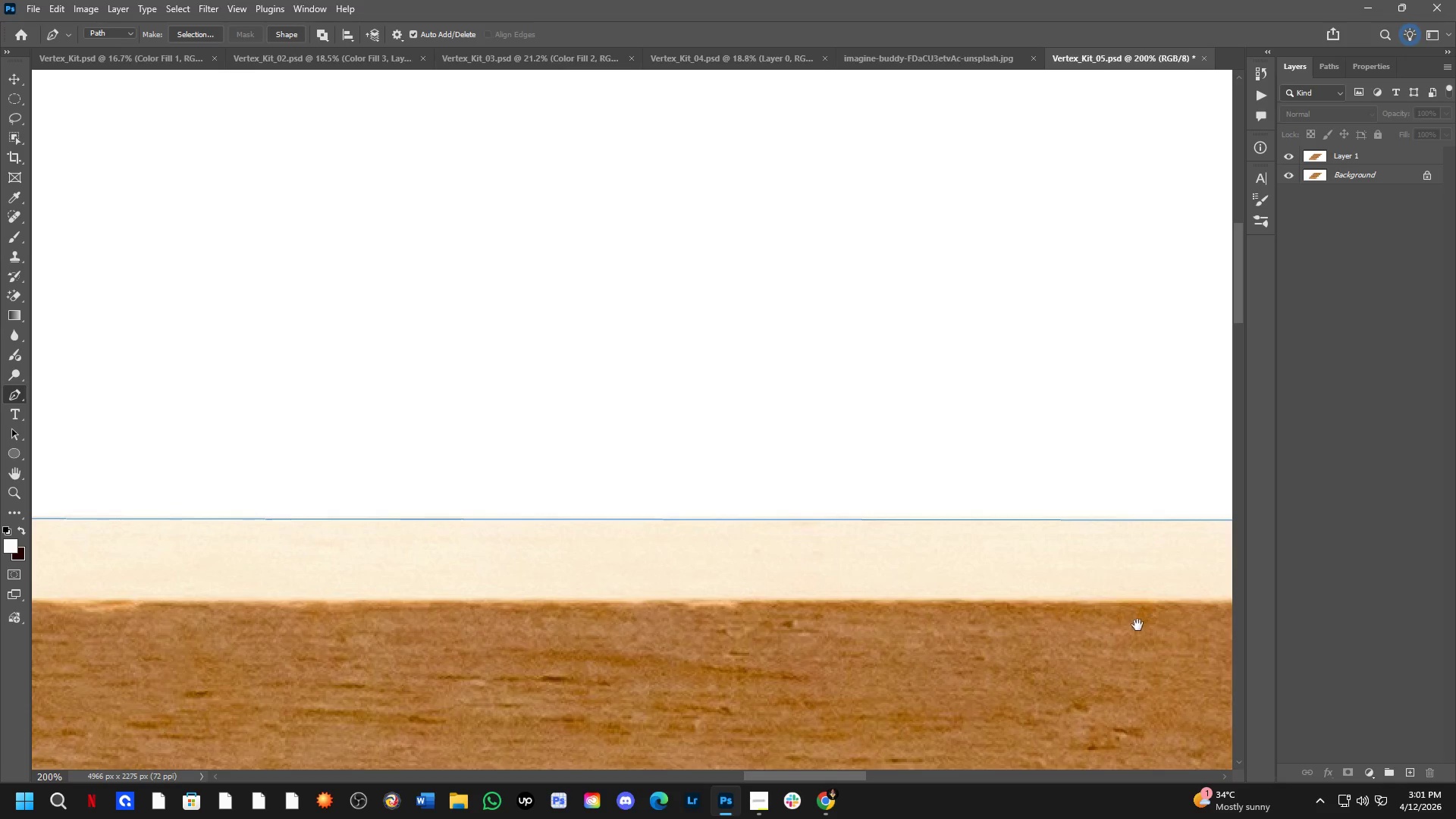 
left_click_drag(start_coordinate=[1114, 628], to_coordinate=[1391, 485])
 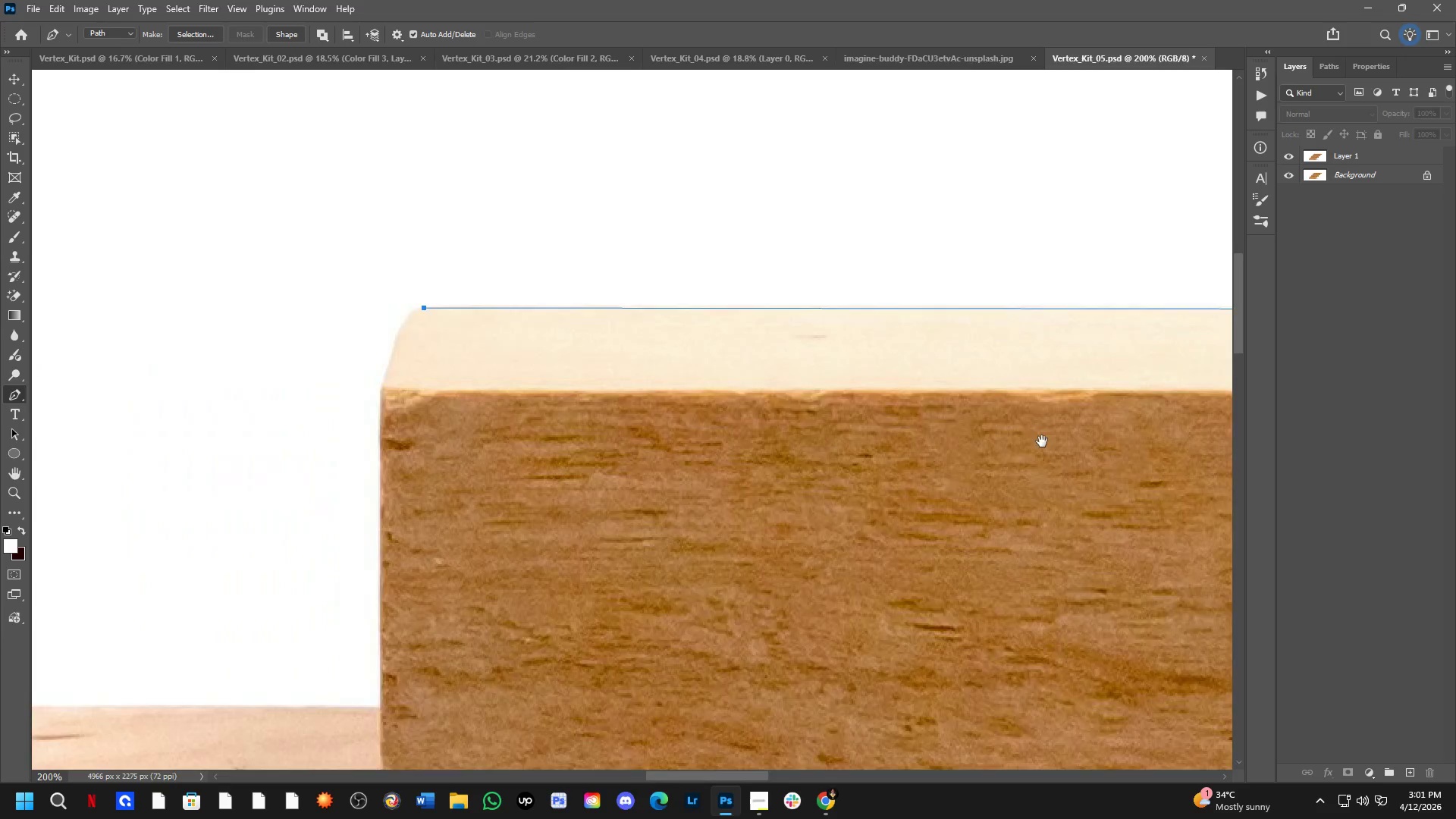 
hold_key(key=Space, duration=1.42)
 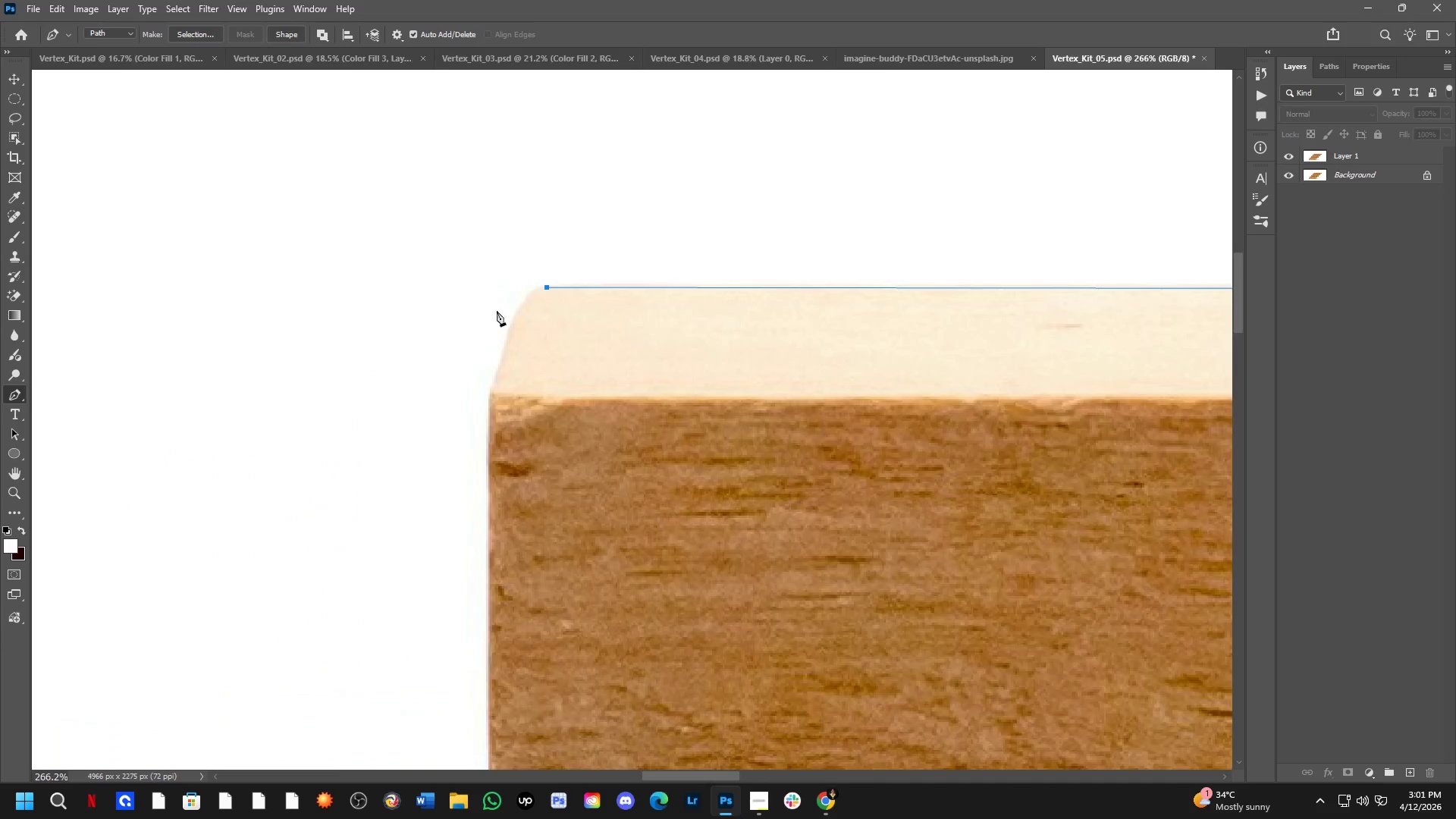 
left_click_drag(start_coordinate=[405, 507], to_coordinate=[1094, 439])
 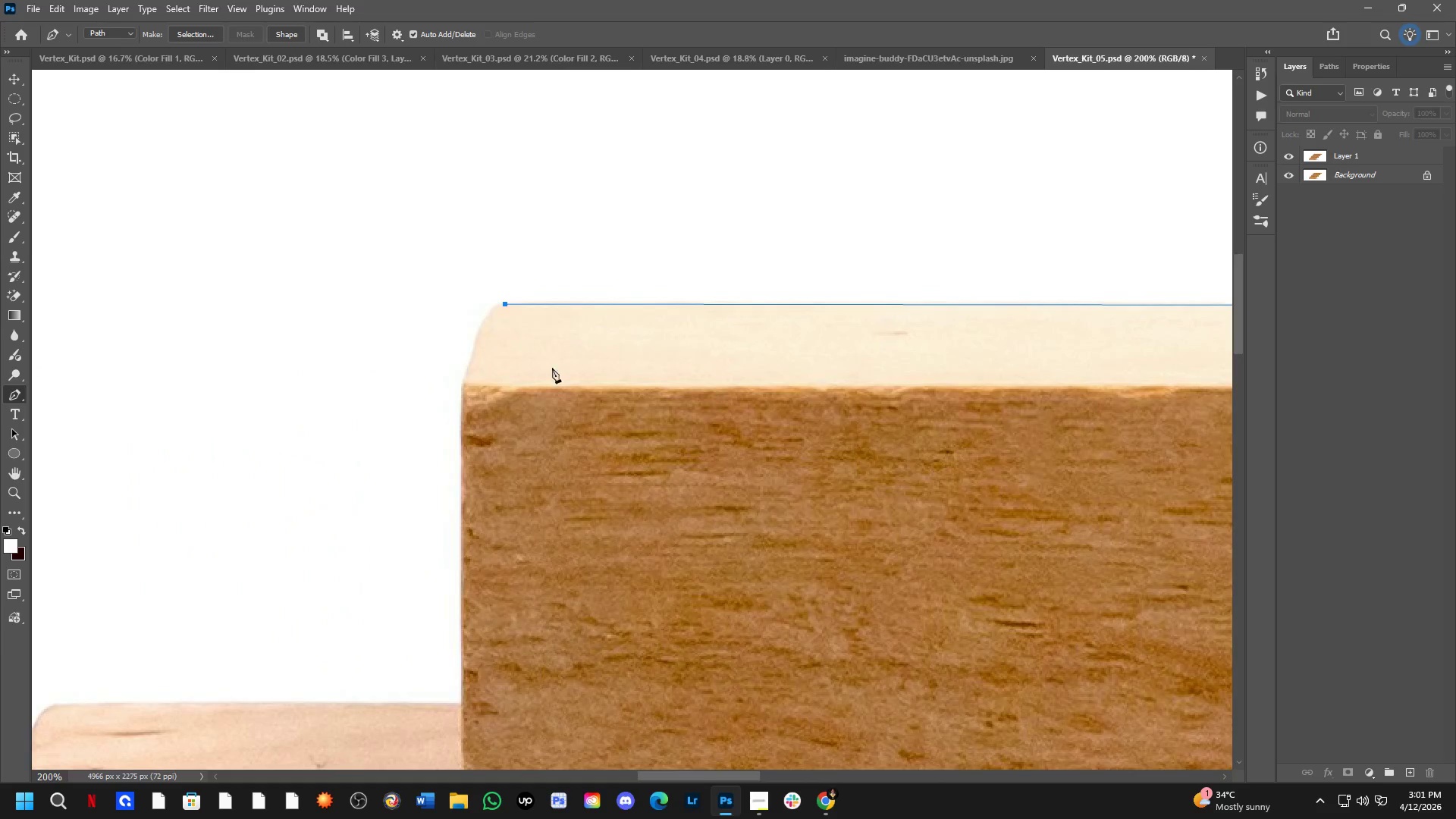 
scroll: coordinate [512, 306], scroll_direction: up, amount: 7.0
 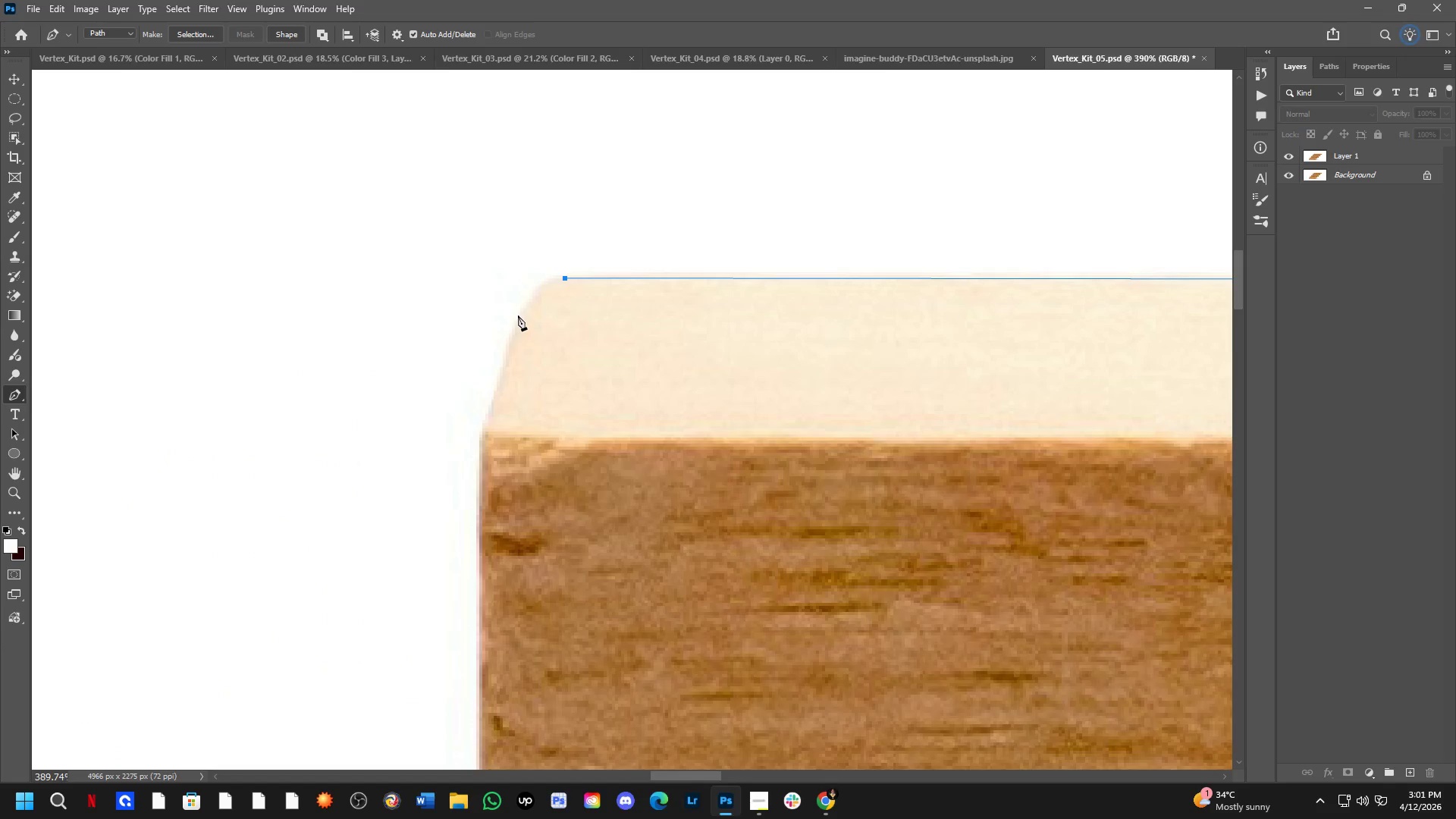 
left_click_drag(start_coordinate=[518, 326], to_coordinate=[501, 368])
 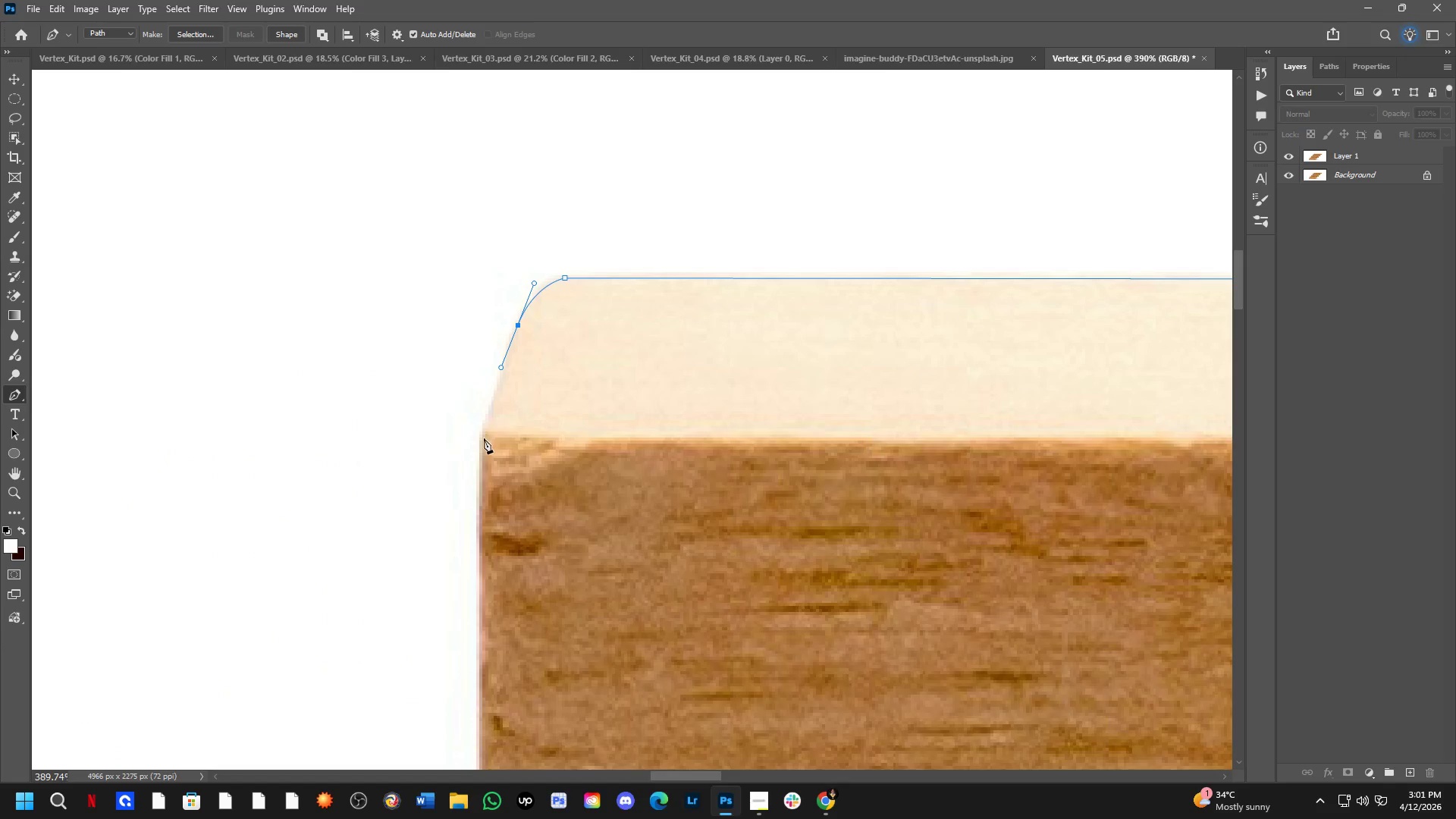 
left_click([484, 438])
 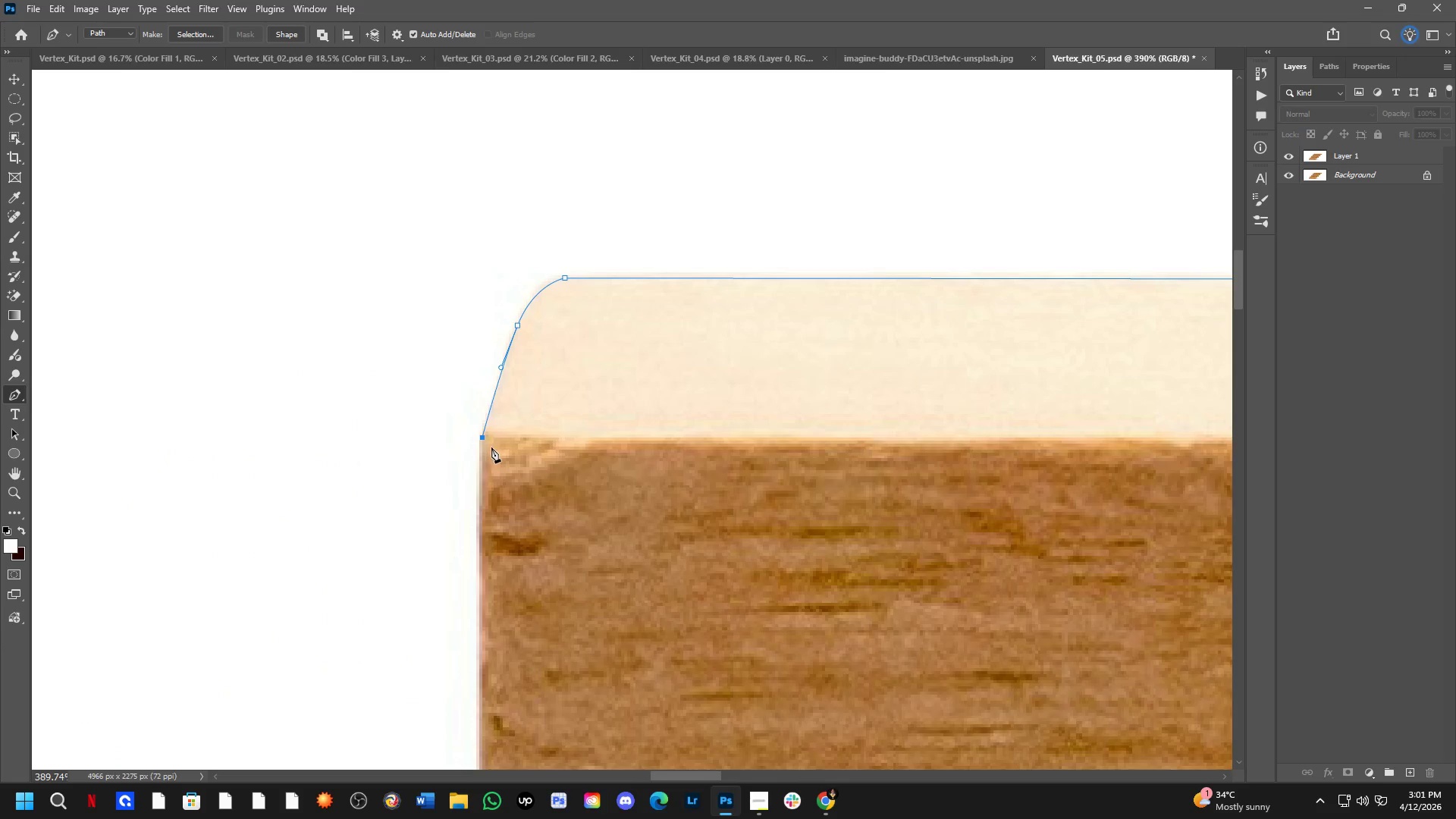 
hold_key(key=Space, duration=0.53)
 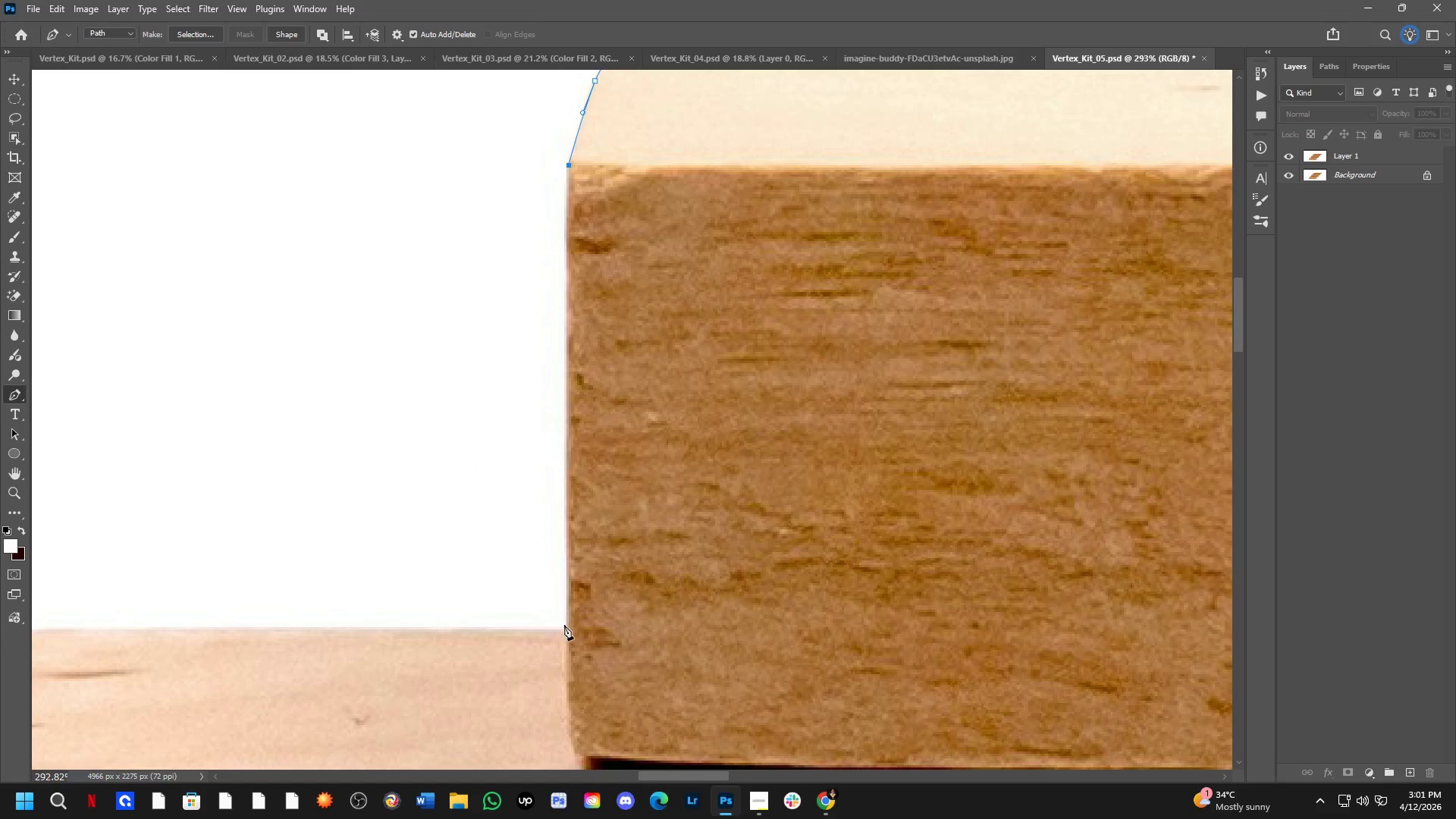 
left_click_drag(start_coordinate=[506, 510], to_coordinate=[590, 235])
 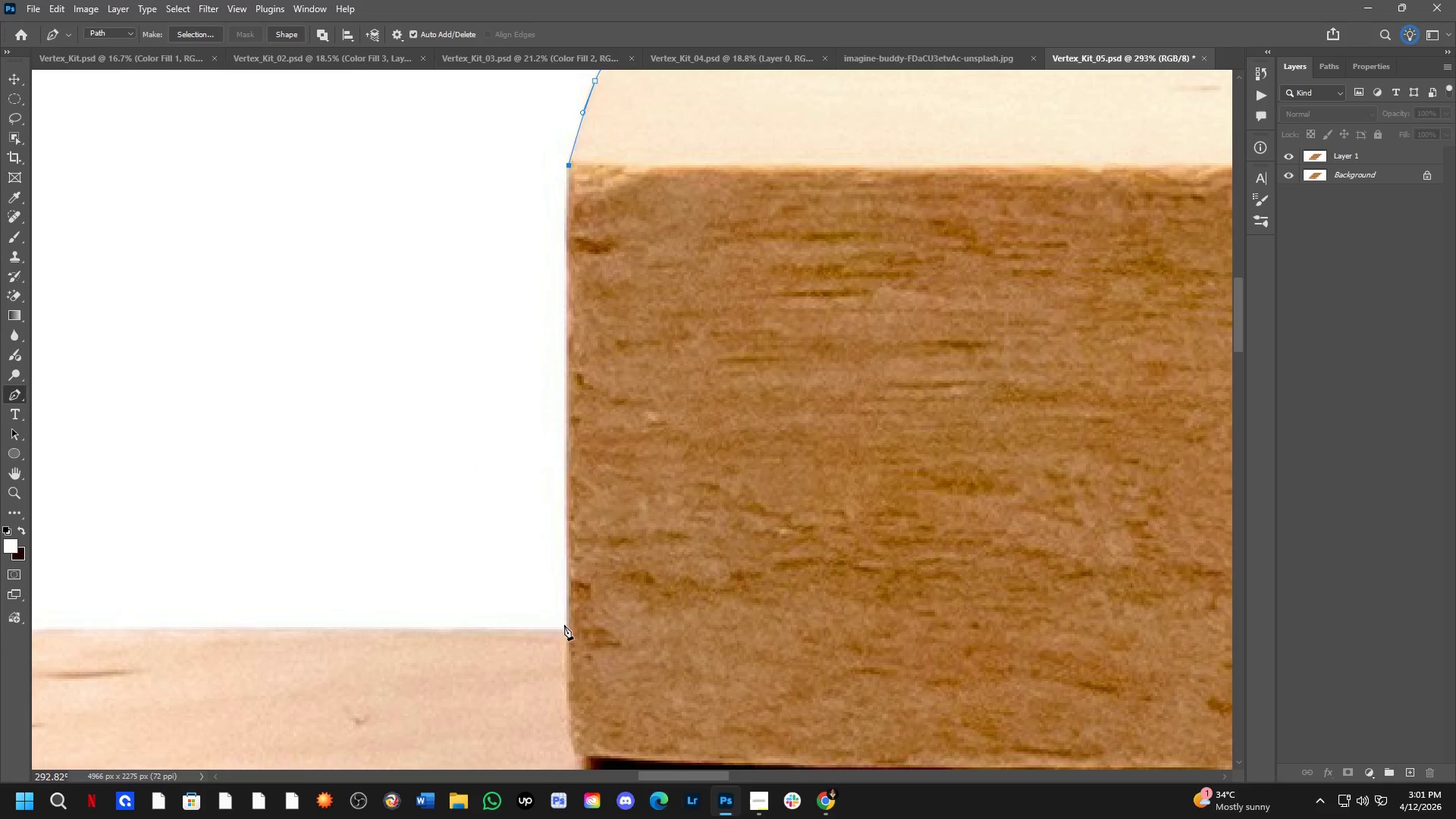 
scroll: coordinate [491, 447], scroll_direction: down, amount: 3.0
 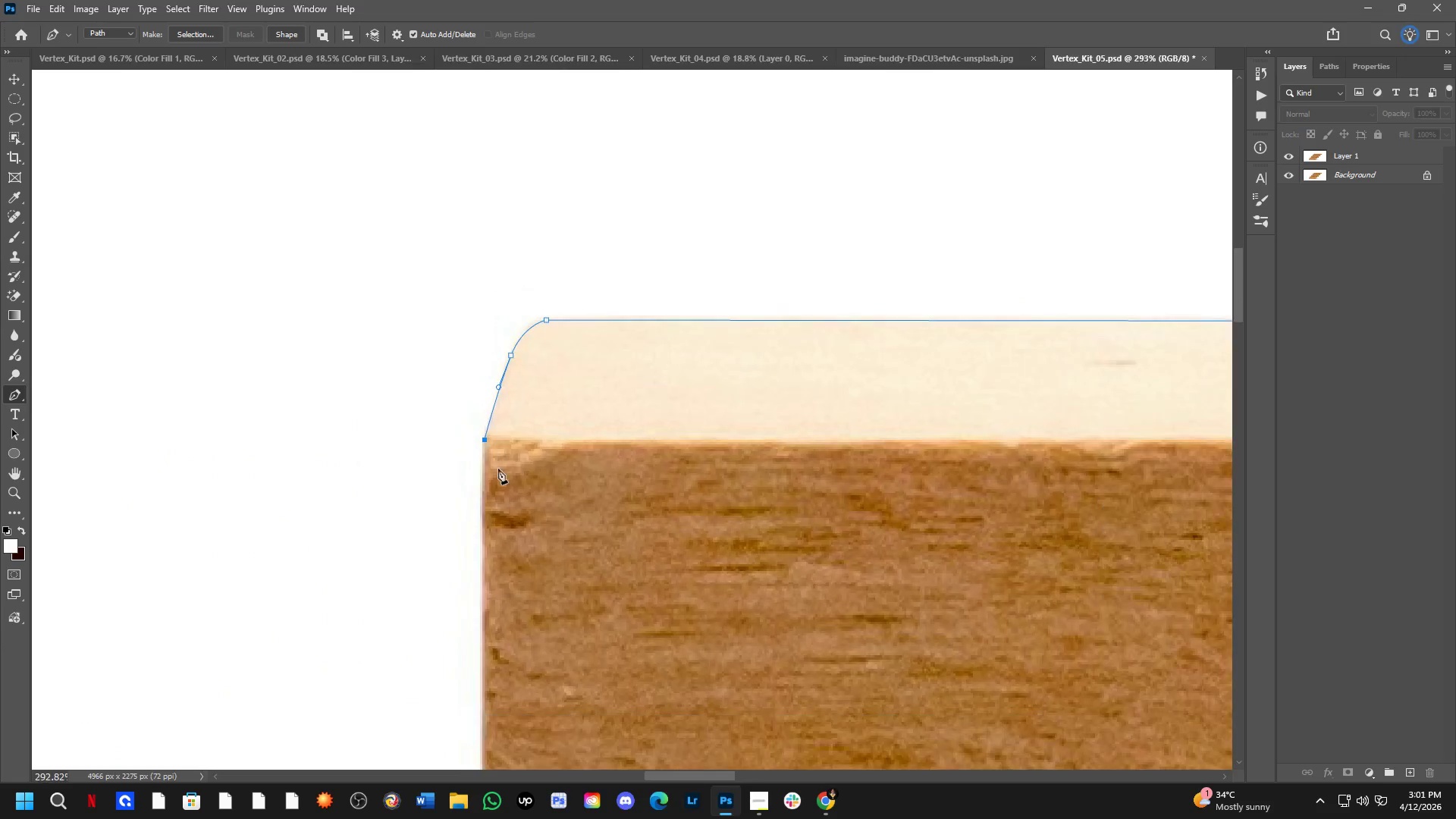 
left_click([564, 630])
 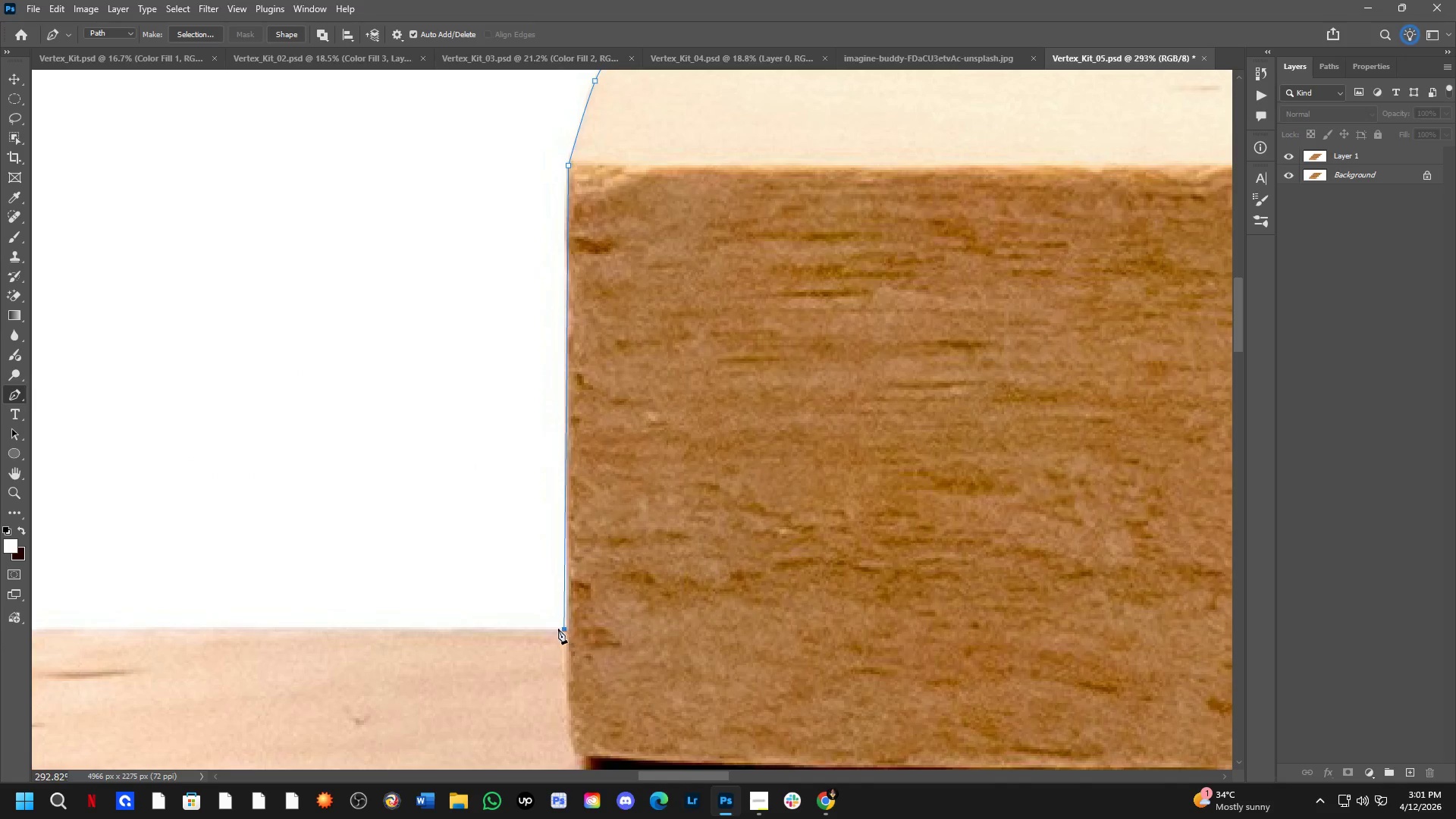 
hold_key(key=Space, duration=0.66)
 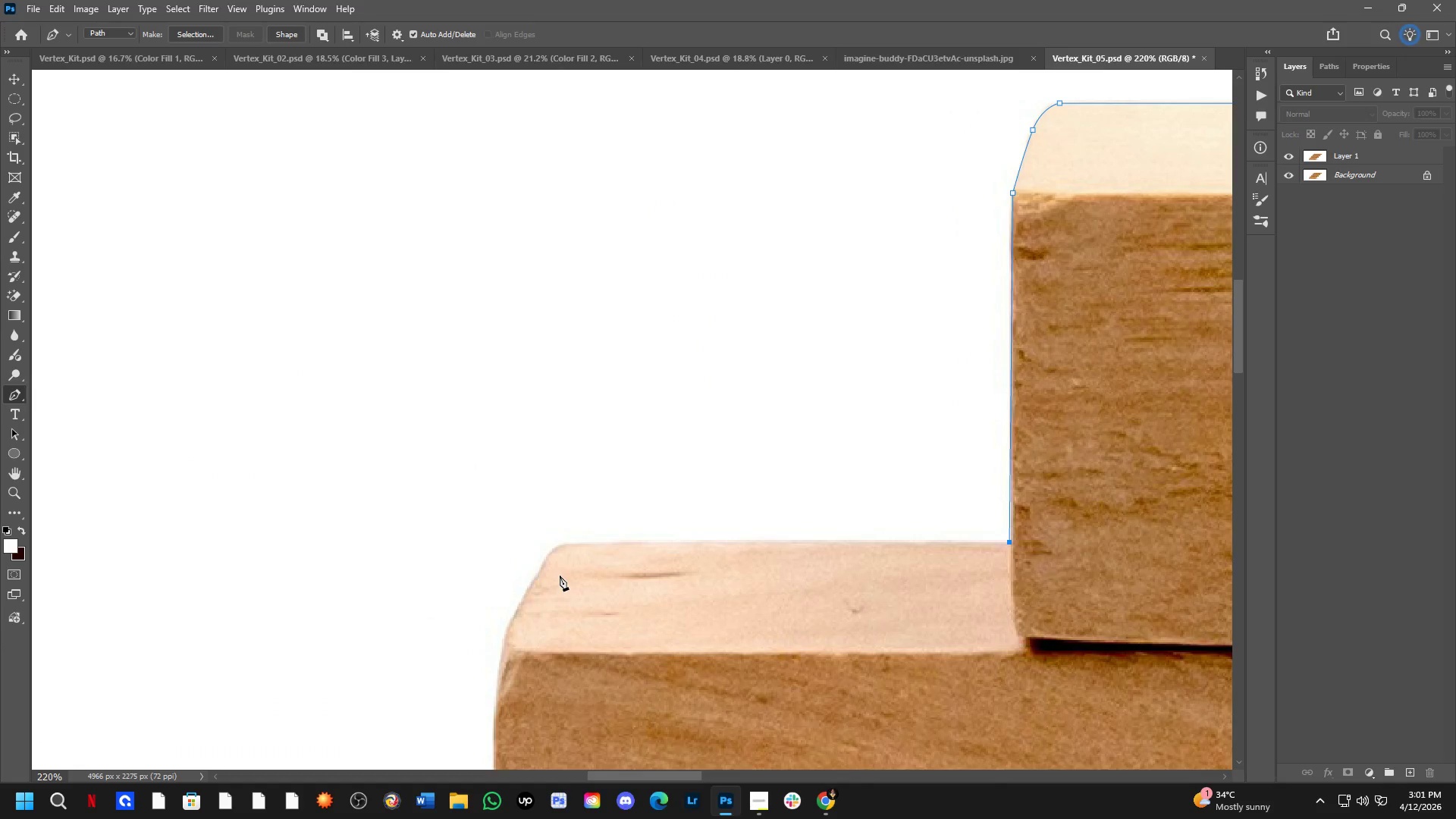 
left_click_drag(start_coordinate=[309, 595], to_coordinate=[758, 508])
 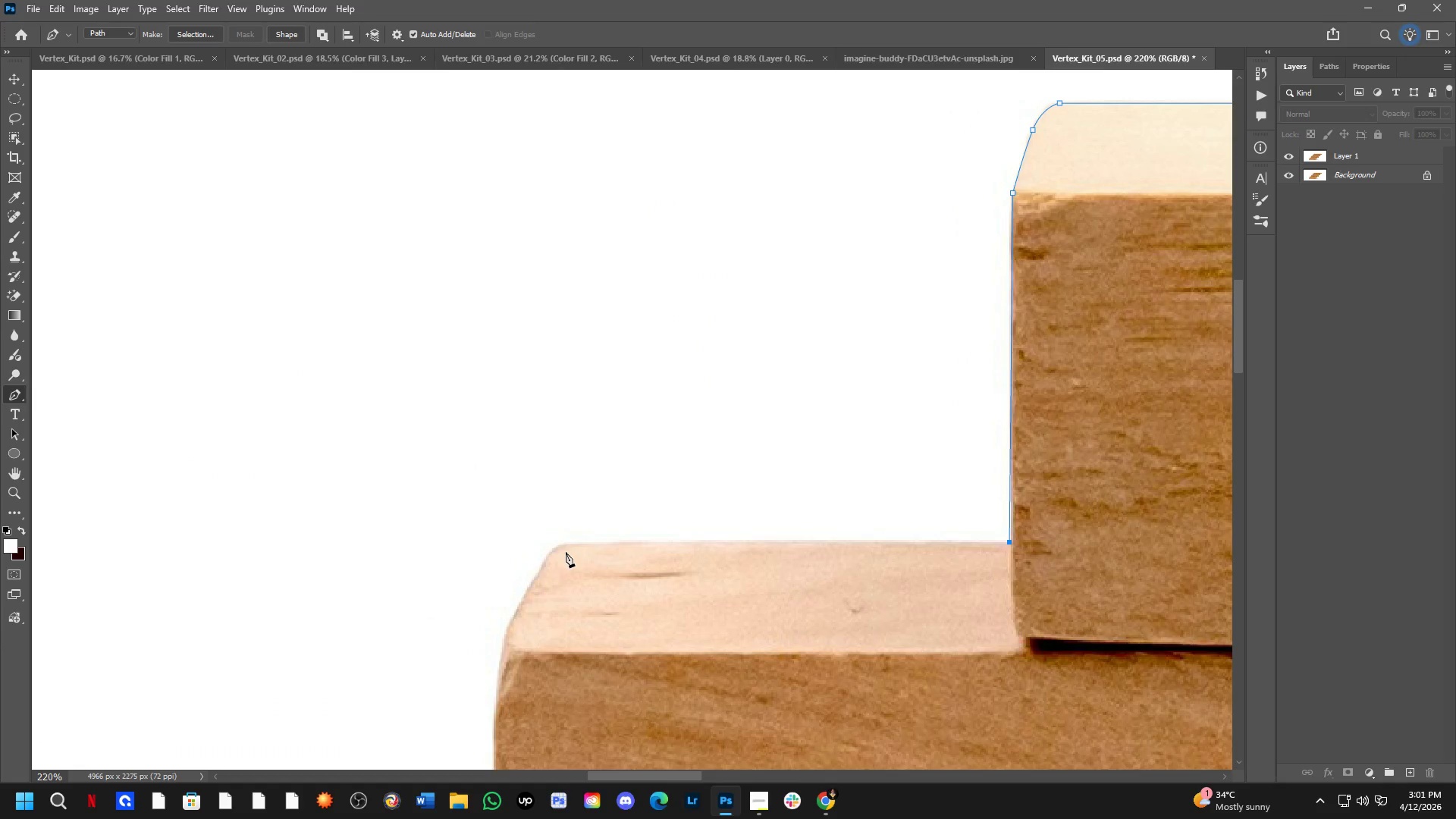 
scroll: coordinate [552, 627], scroll_direction: down, amount: 3.0
 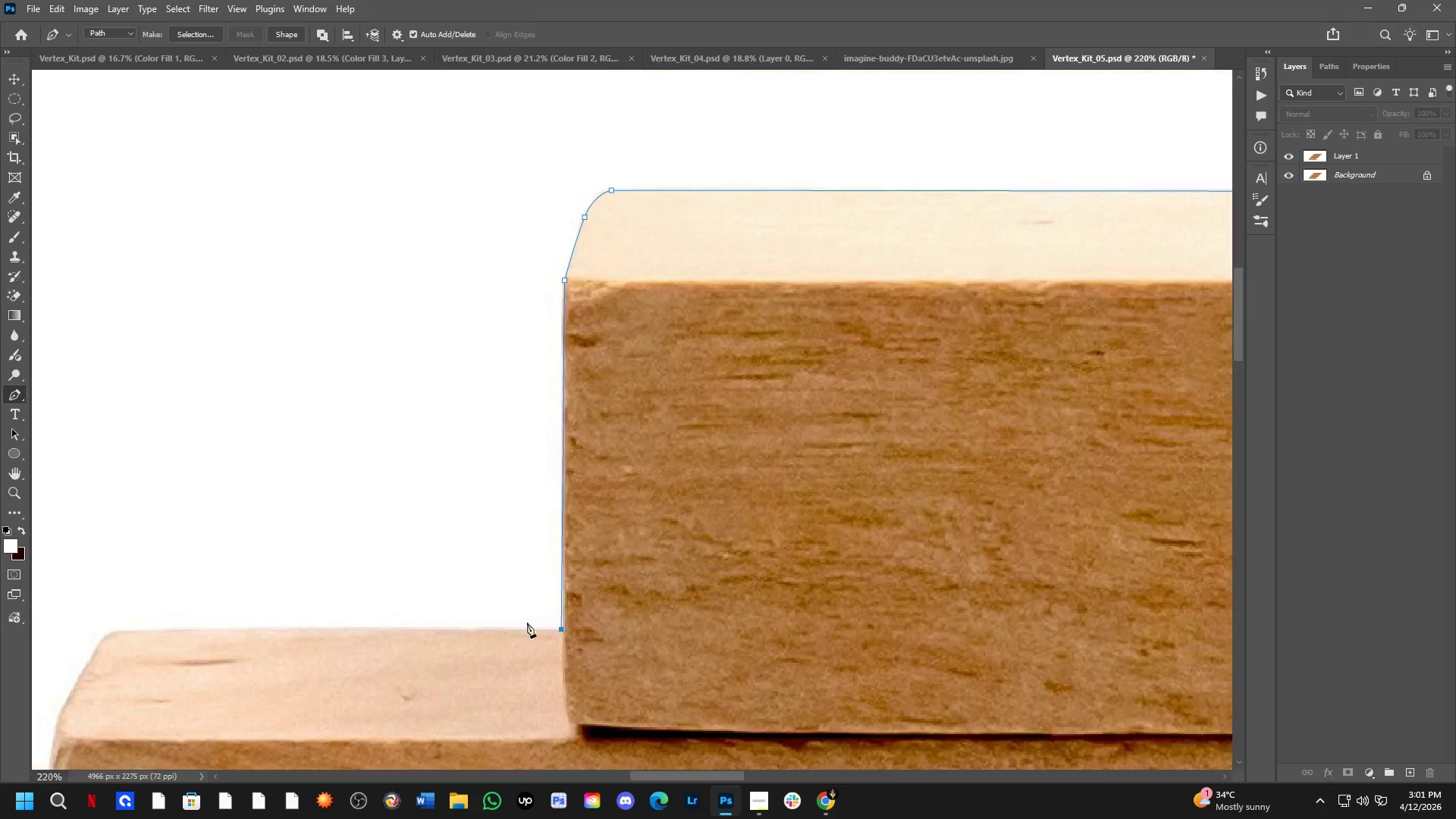 
left_click([571, 542])
 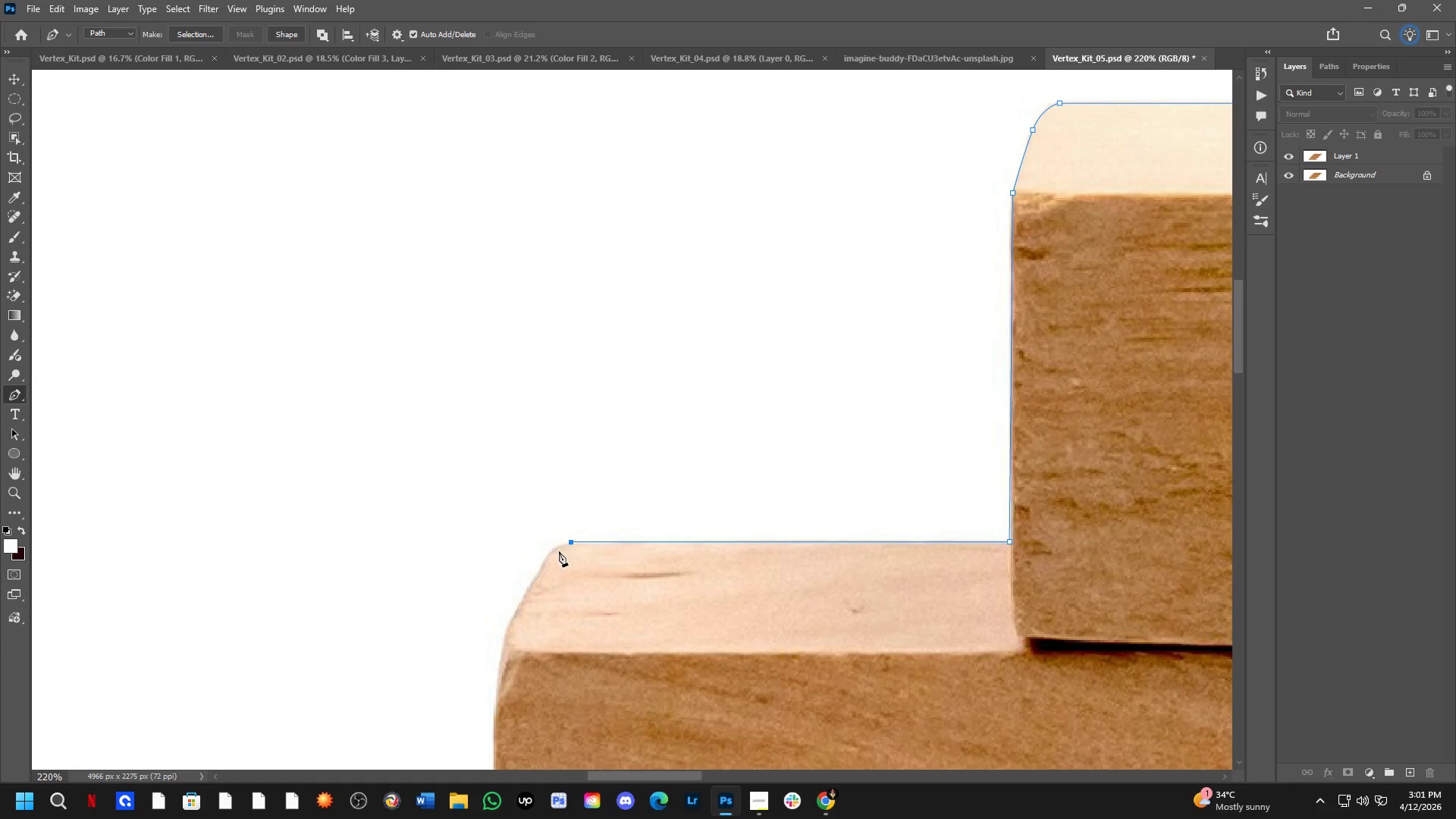 
left_click_drag(start_coordinate=[525, 577], to_coordinate=[502, 615])
 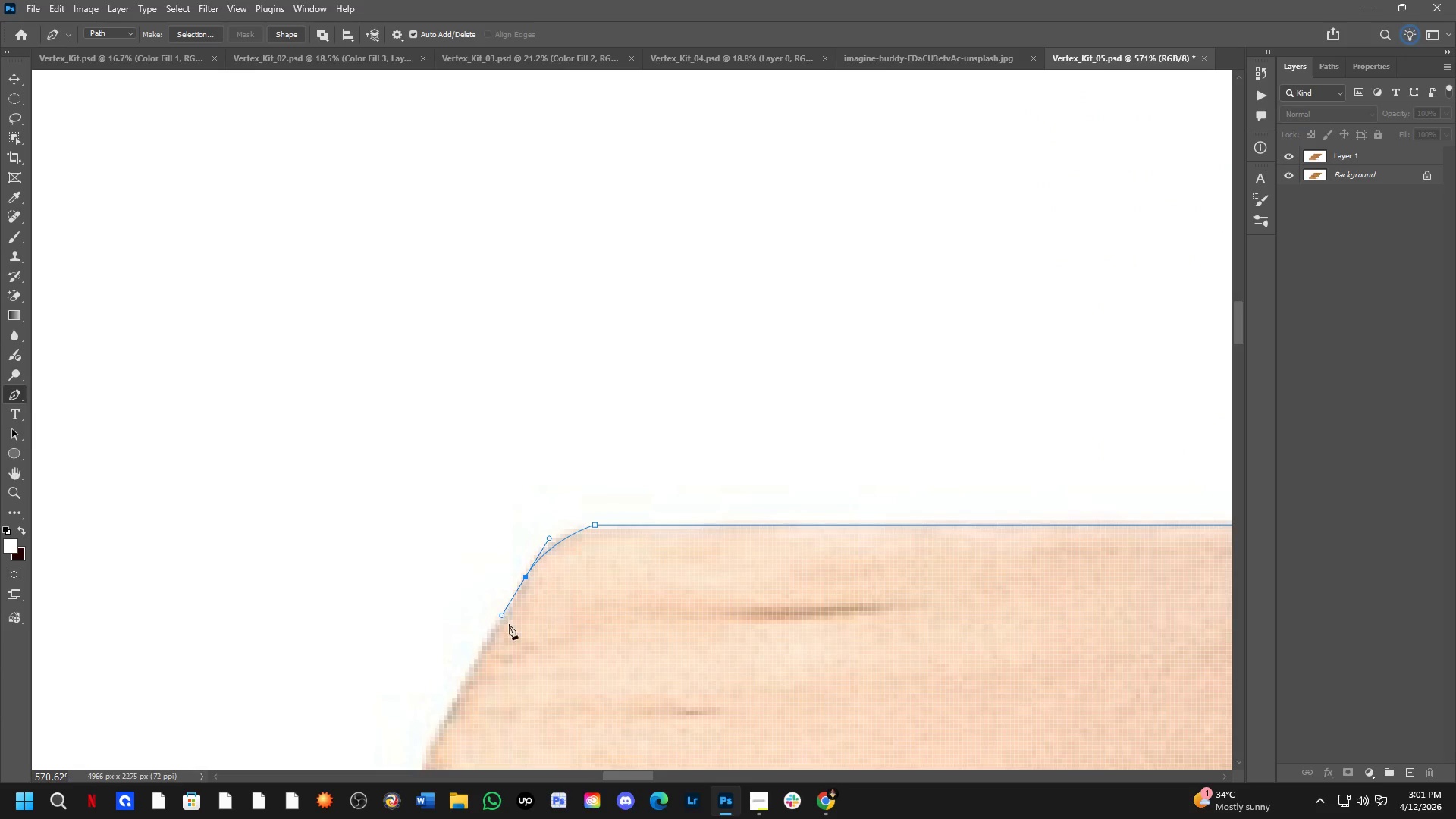 
scroll: coordinate [560, 554], scroll_direction: up, amount: 10.0
 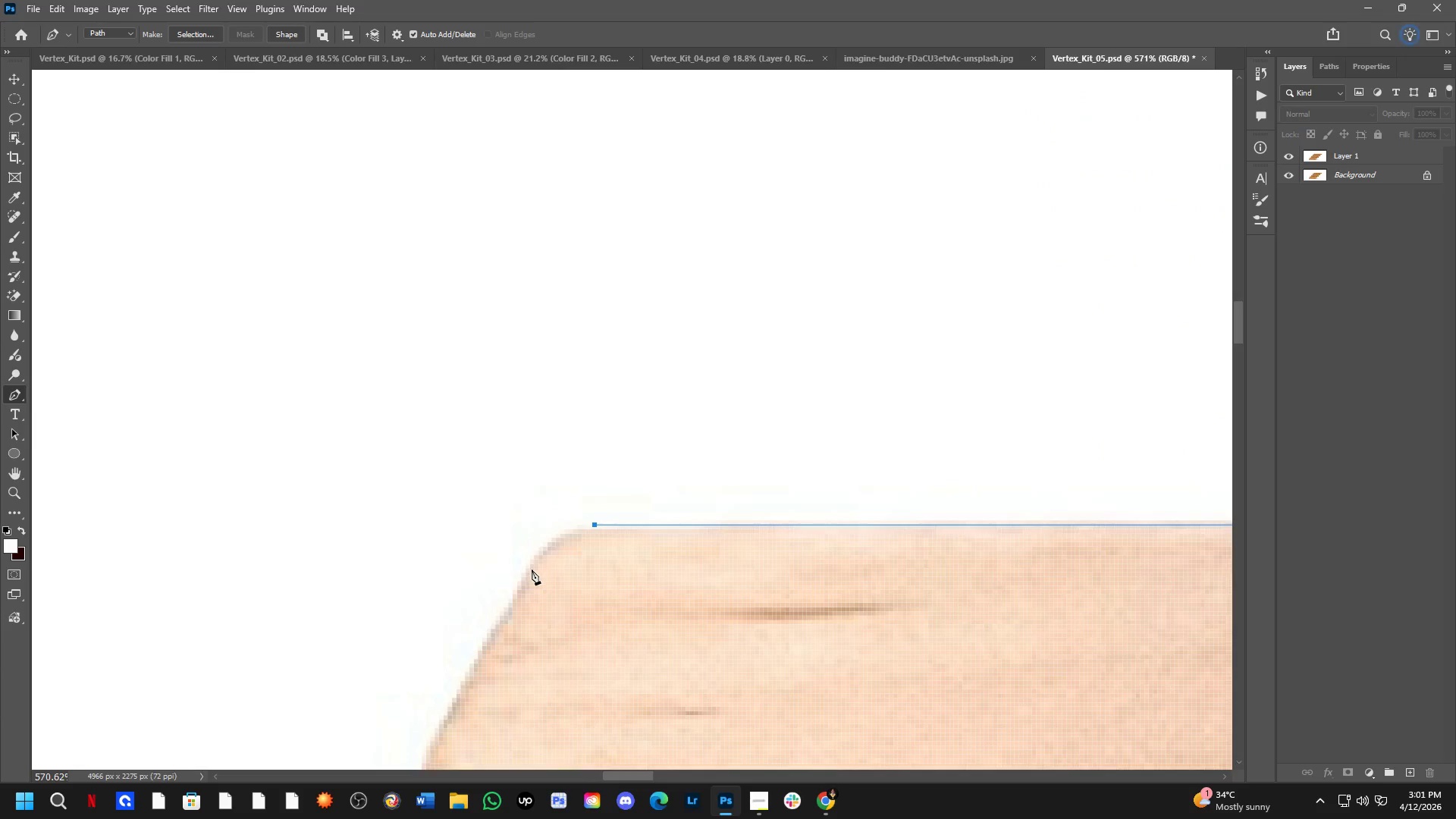 
hold_key(key=Space, duration=0.56)
 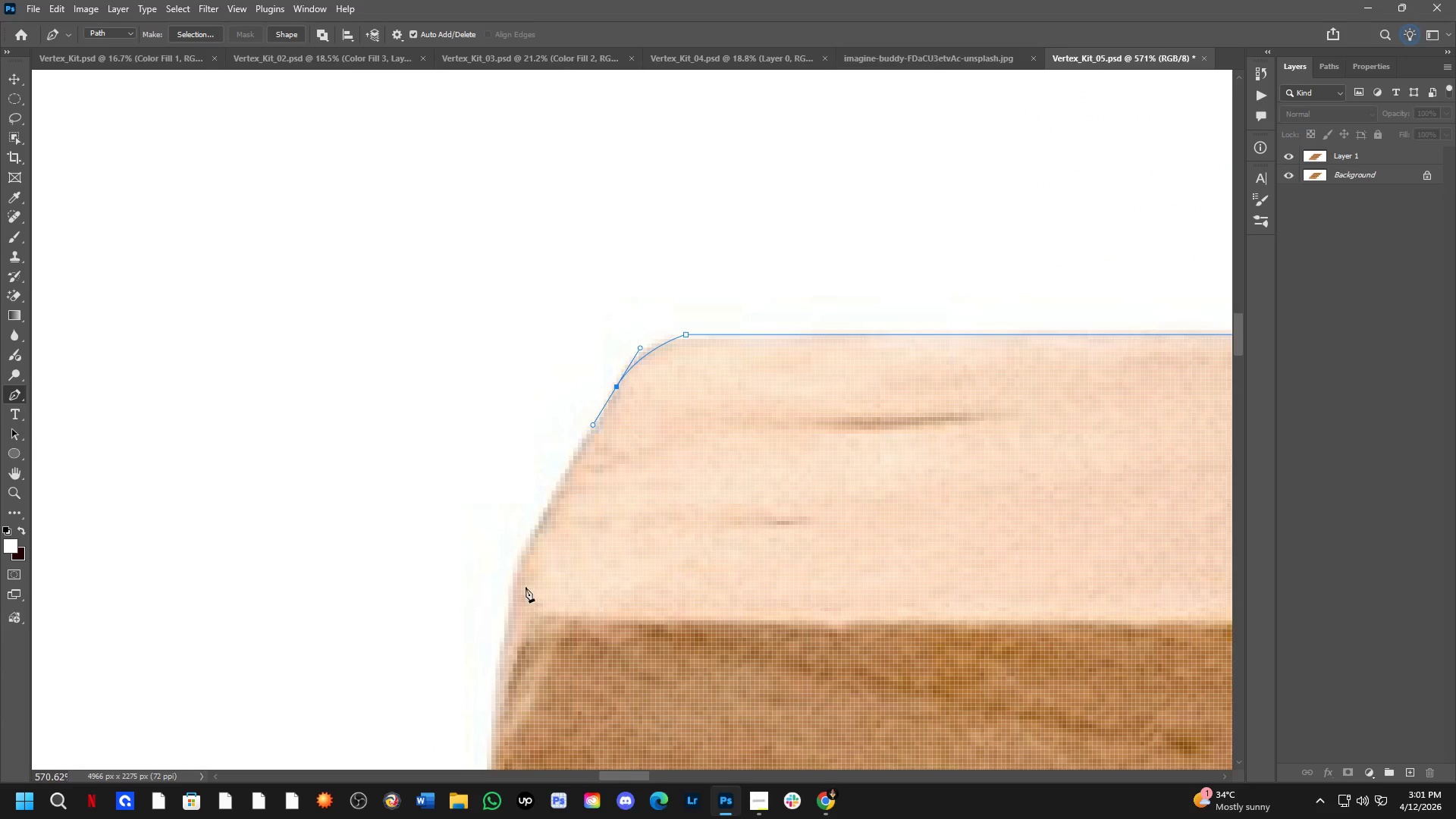 
left_click_drag(start_coordinate=[531, 645], to_coordinate=[622, 454])
 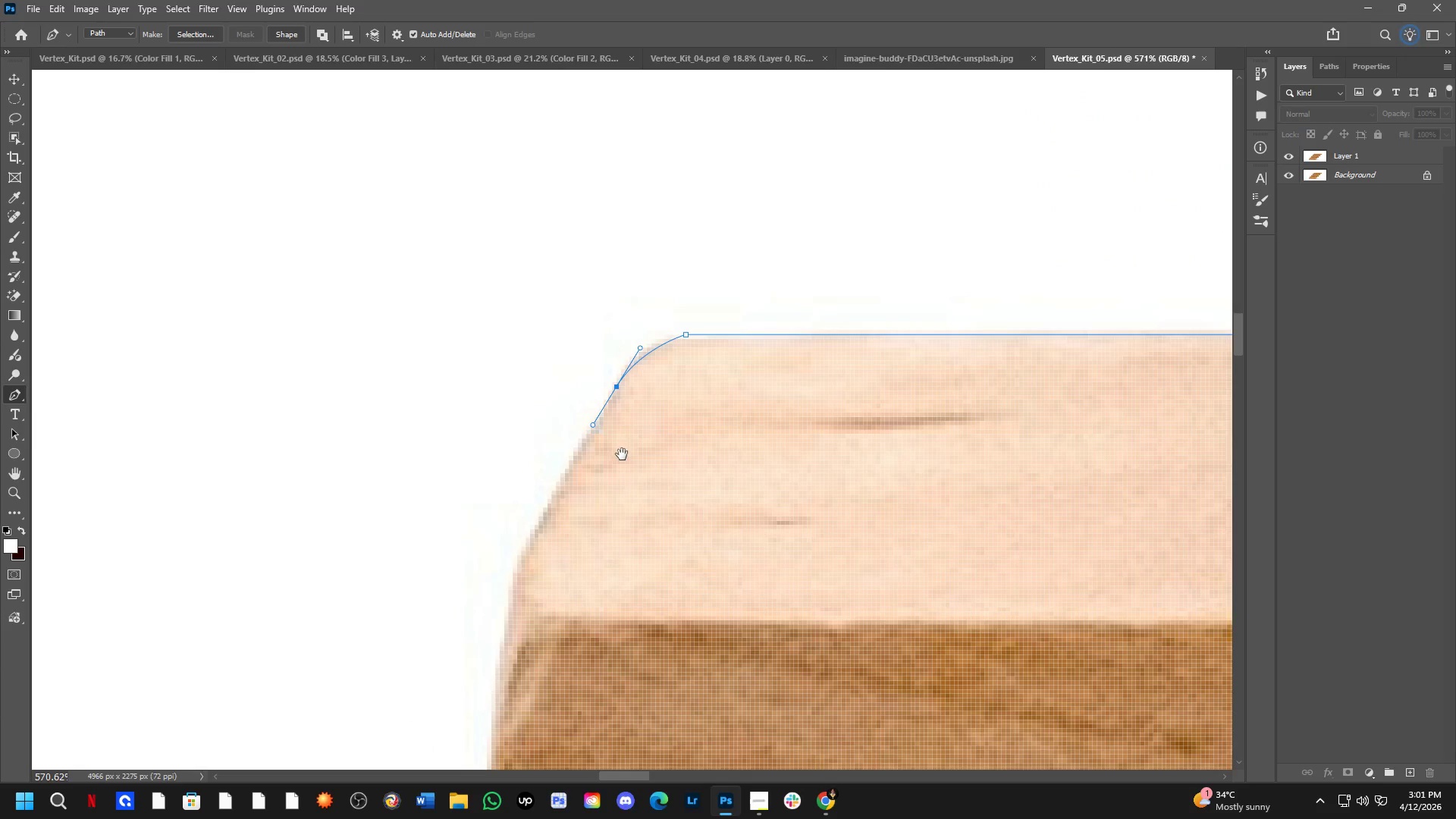 
hold_key(key=Space, duration=1.8)
 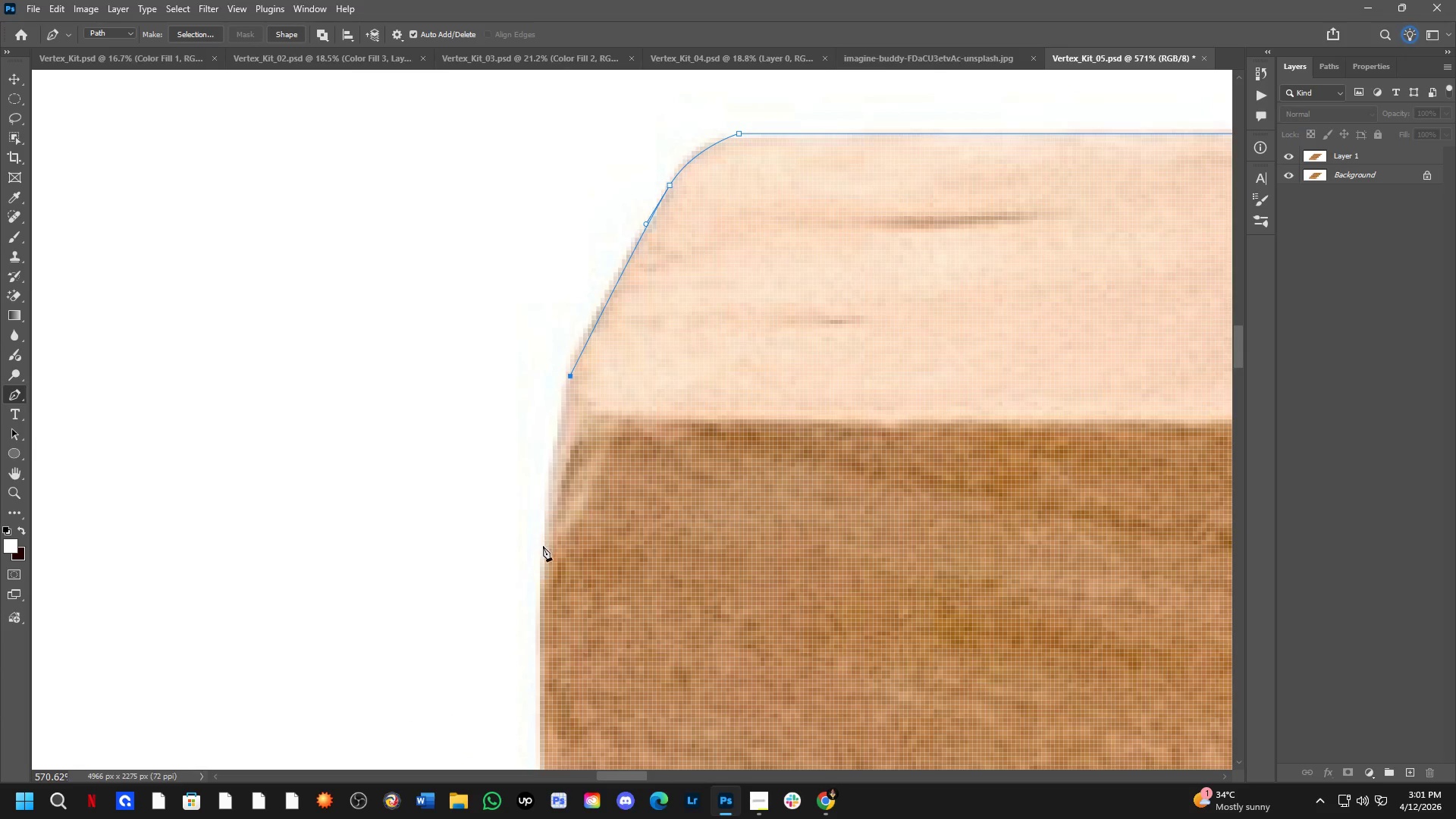 
left_click([516, 575])
 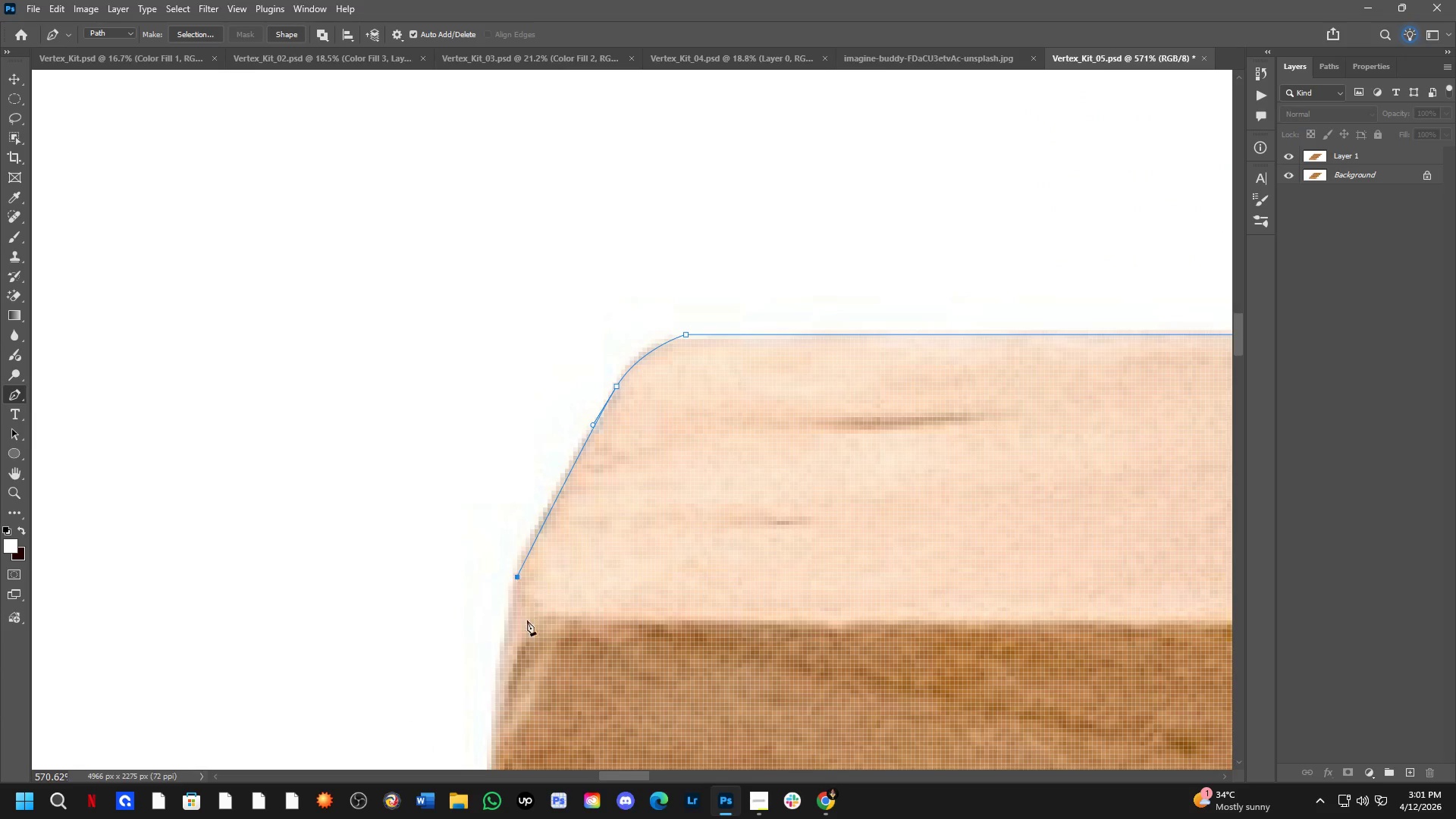 
left_click_drag(start_coordinate=[527, 622], to_coordinate=[580, 421])
 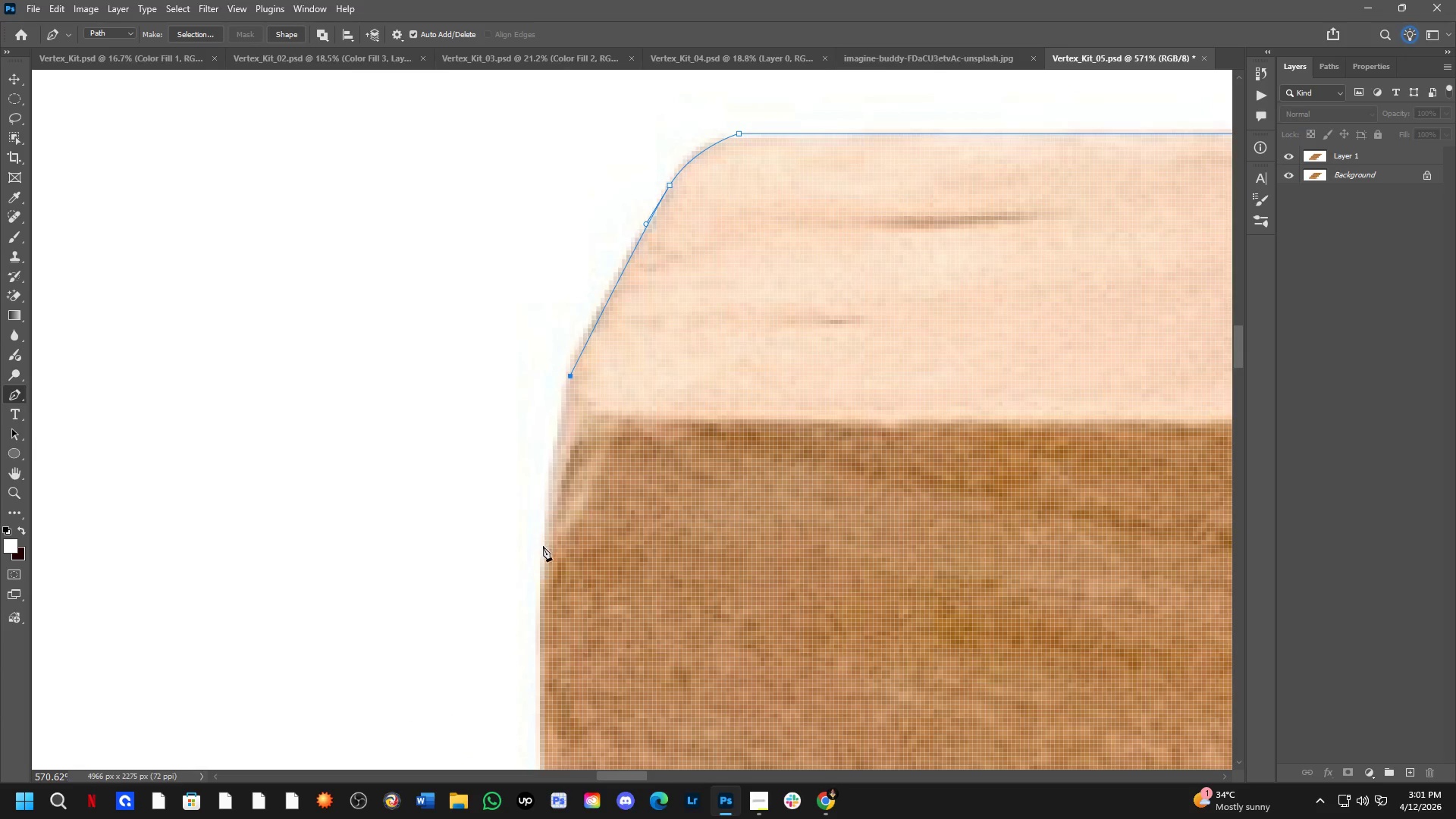 
left_click([543, 554])
 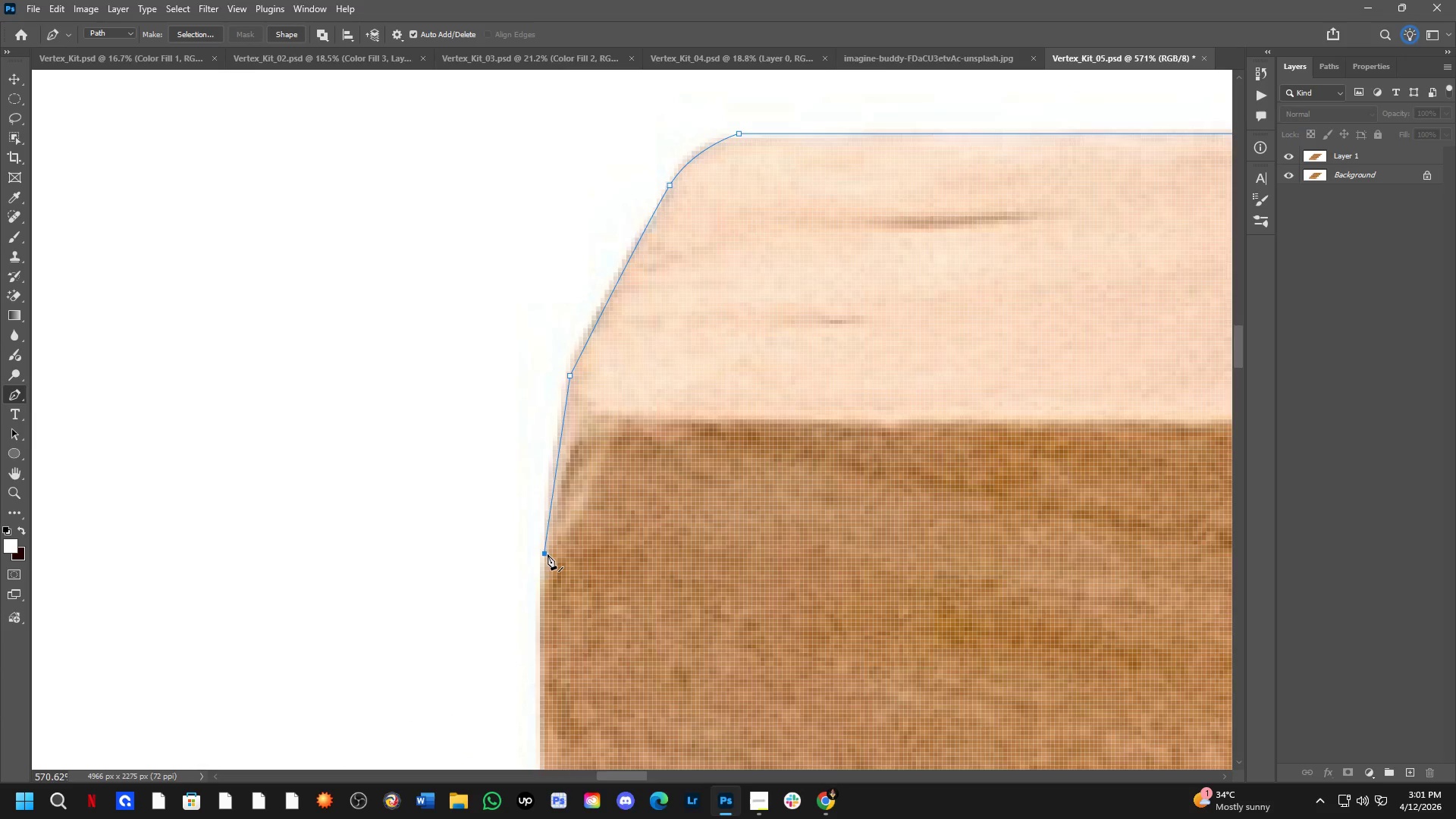 
hold_key(key=Space, duration=0.66)
 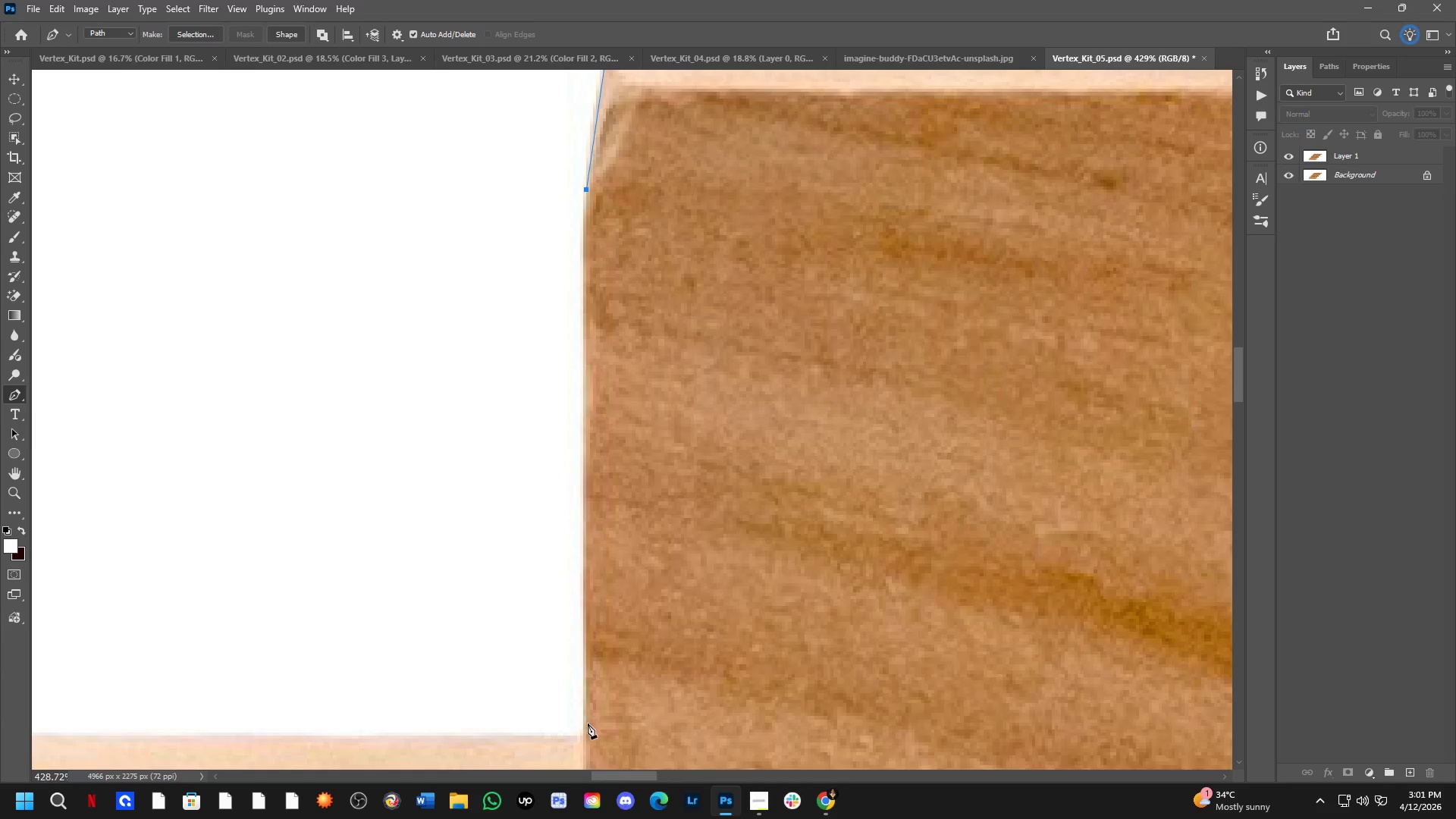 
left_click_drag(start_coordinate=[565, 538], to_coordinate=[606, 174])
 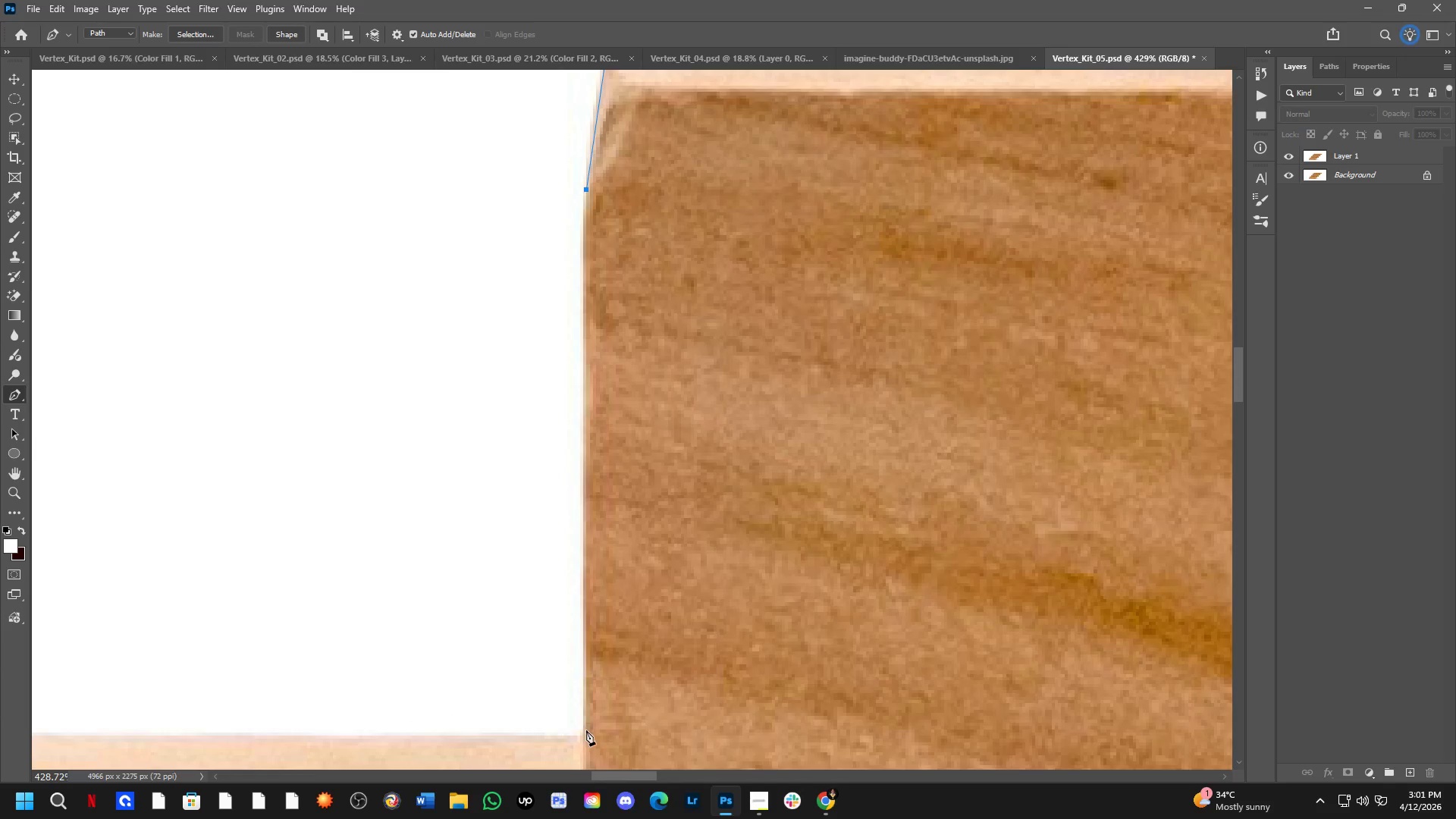 
scroll: coordinate [551, 559], scroll_direction: down, amount: 3.0
 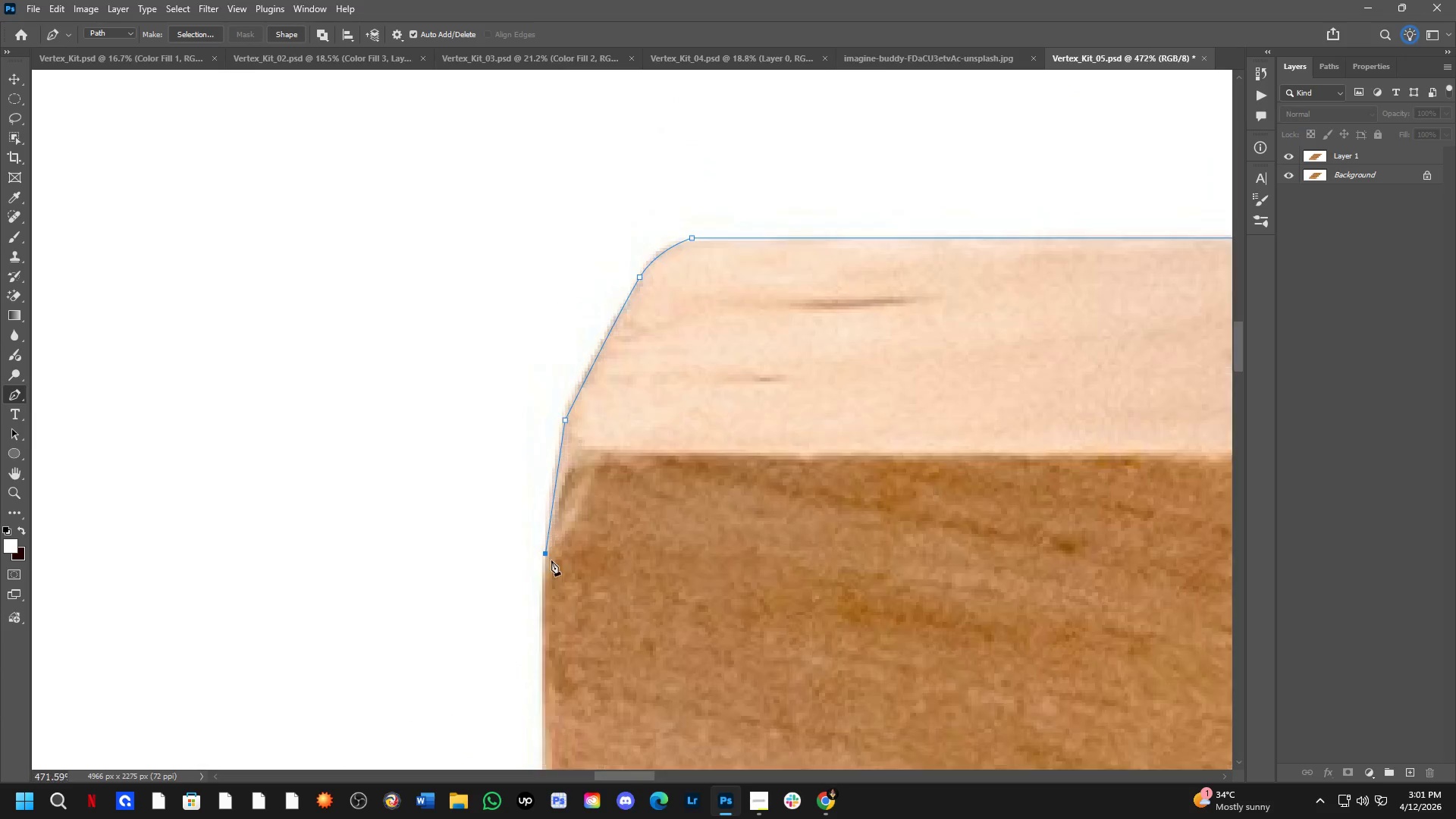 
left_click([584, 735])
 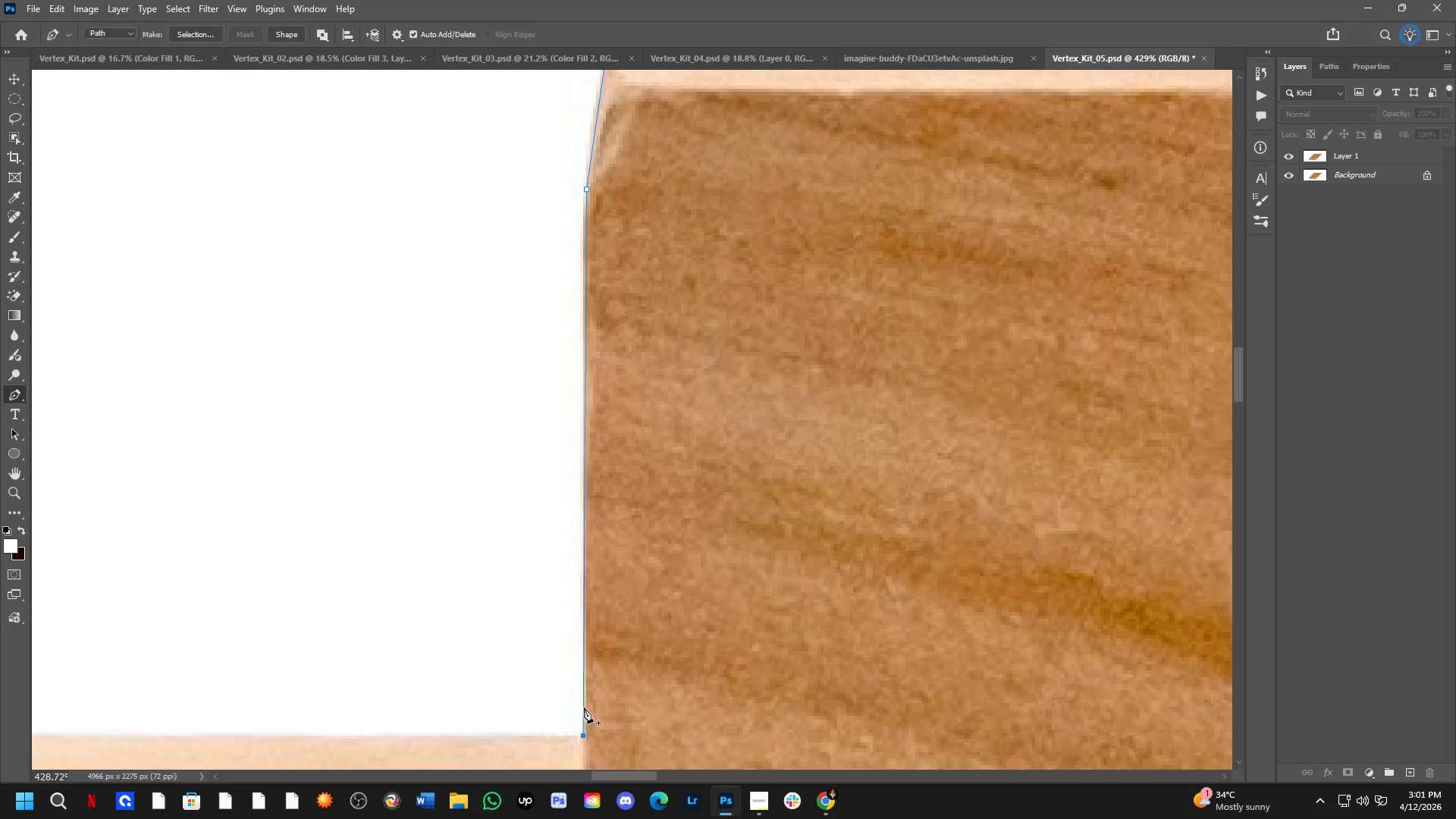 
key(Shift+ShiftLeft)
 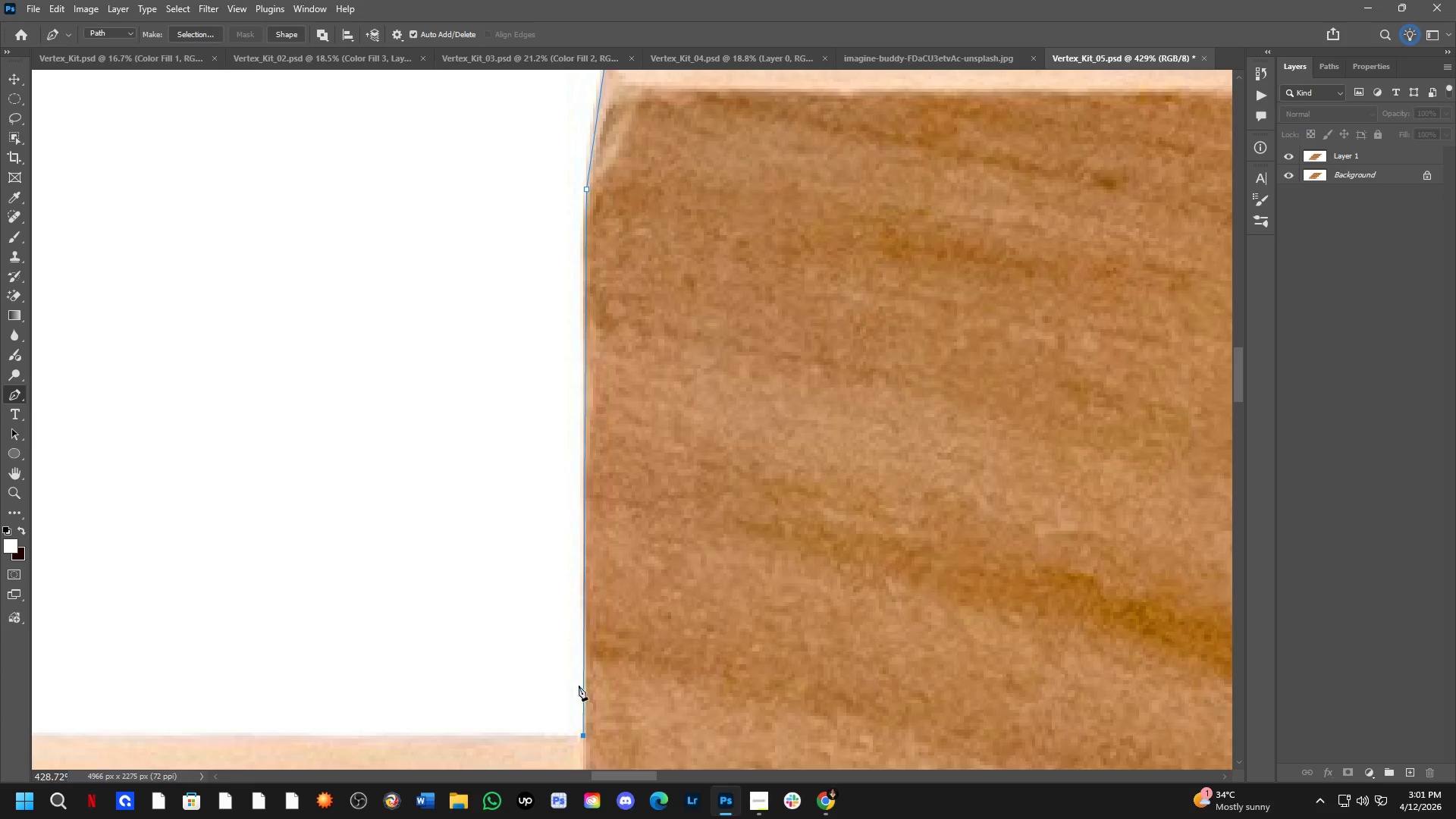 
hold_key(key=Space, duration=0.53)
 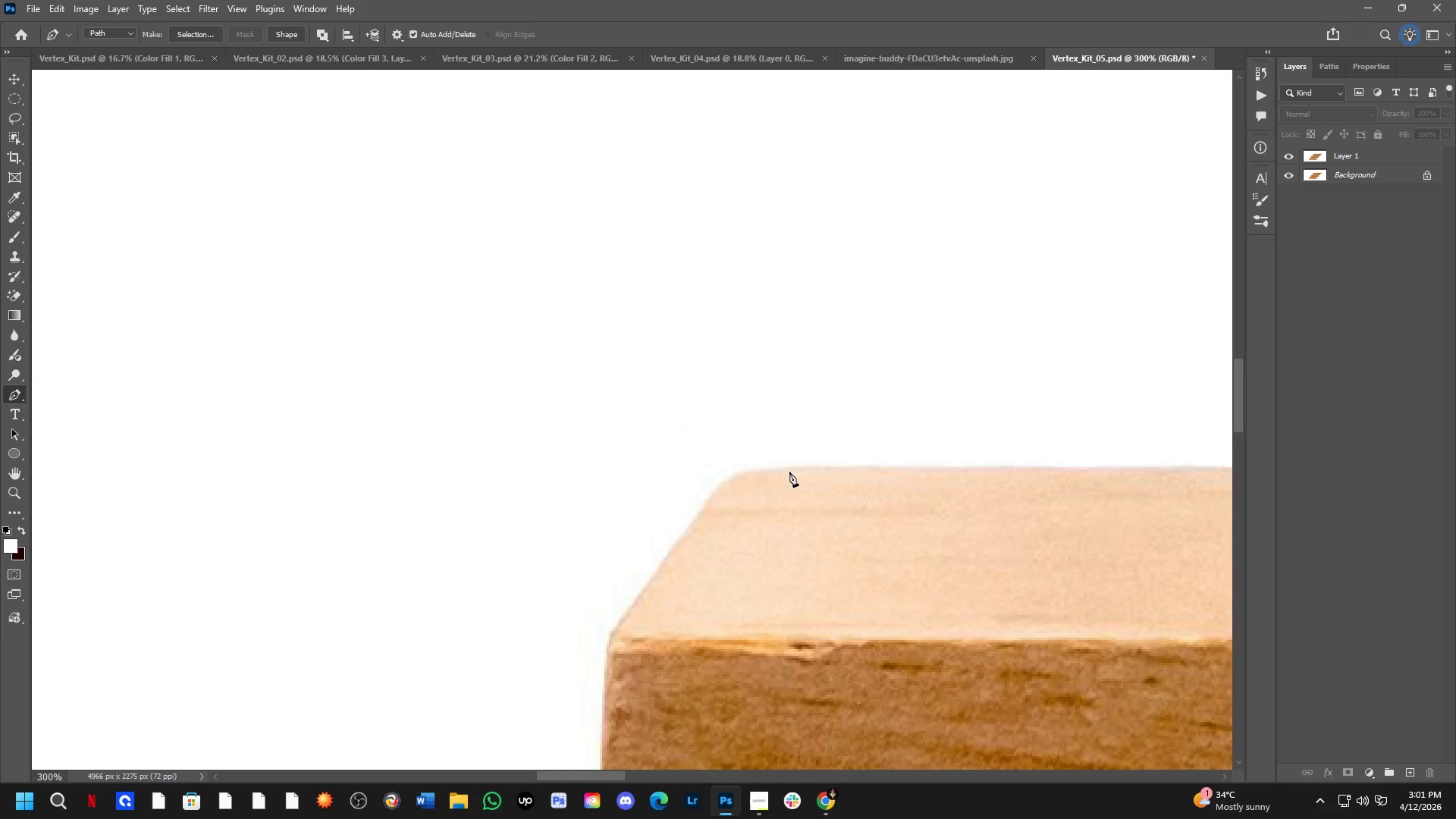 
left_click_drag(start_coordinate=[405, 666], to_coordinate=[1068, 413])
 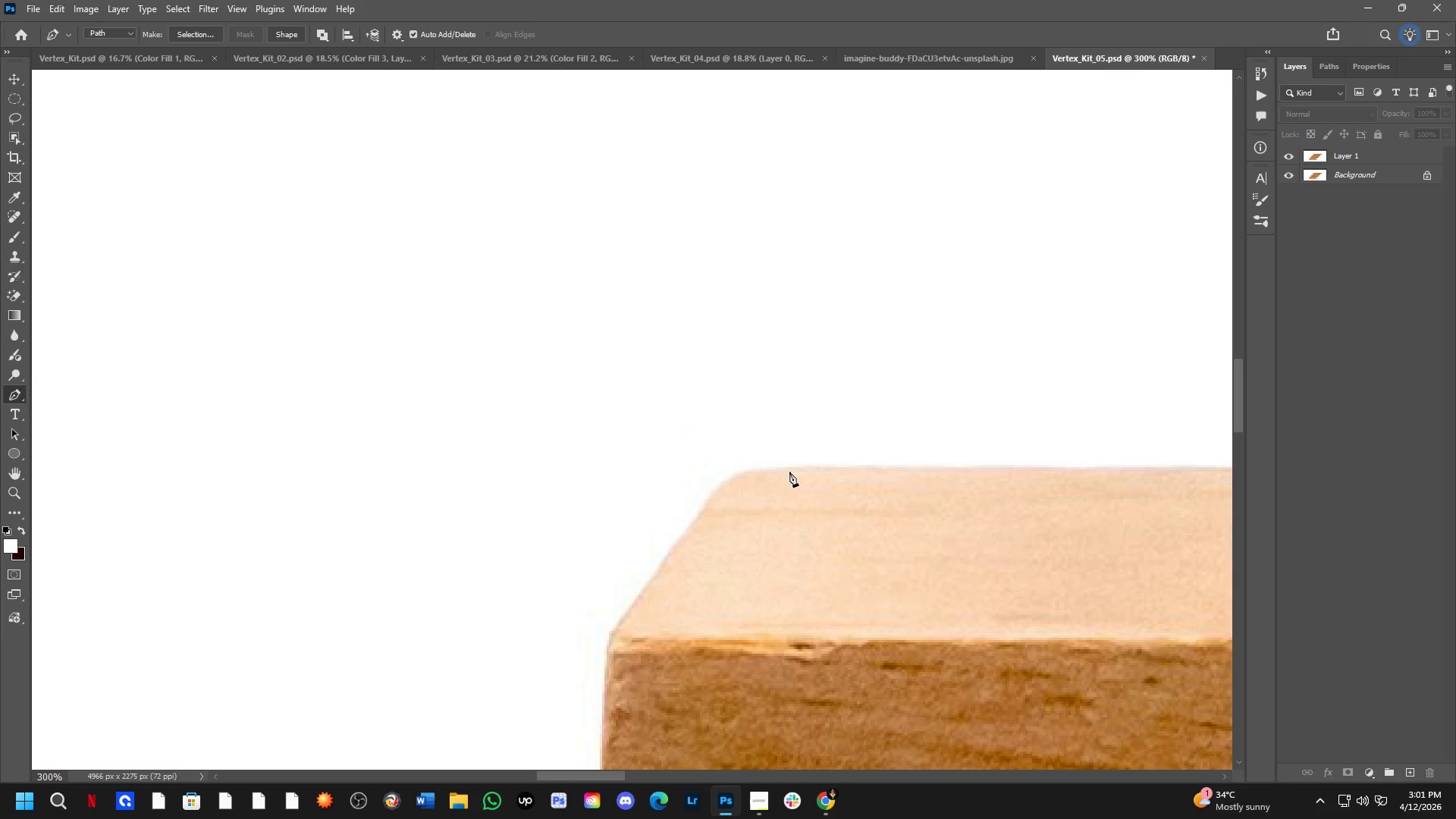 
scroll: coordinate [574, 679], scroll_direction: down, amount: 2.0
 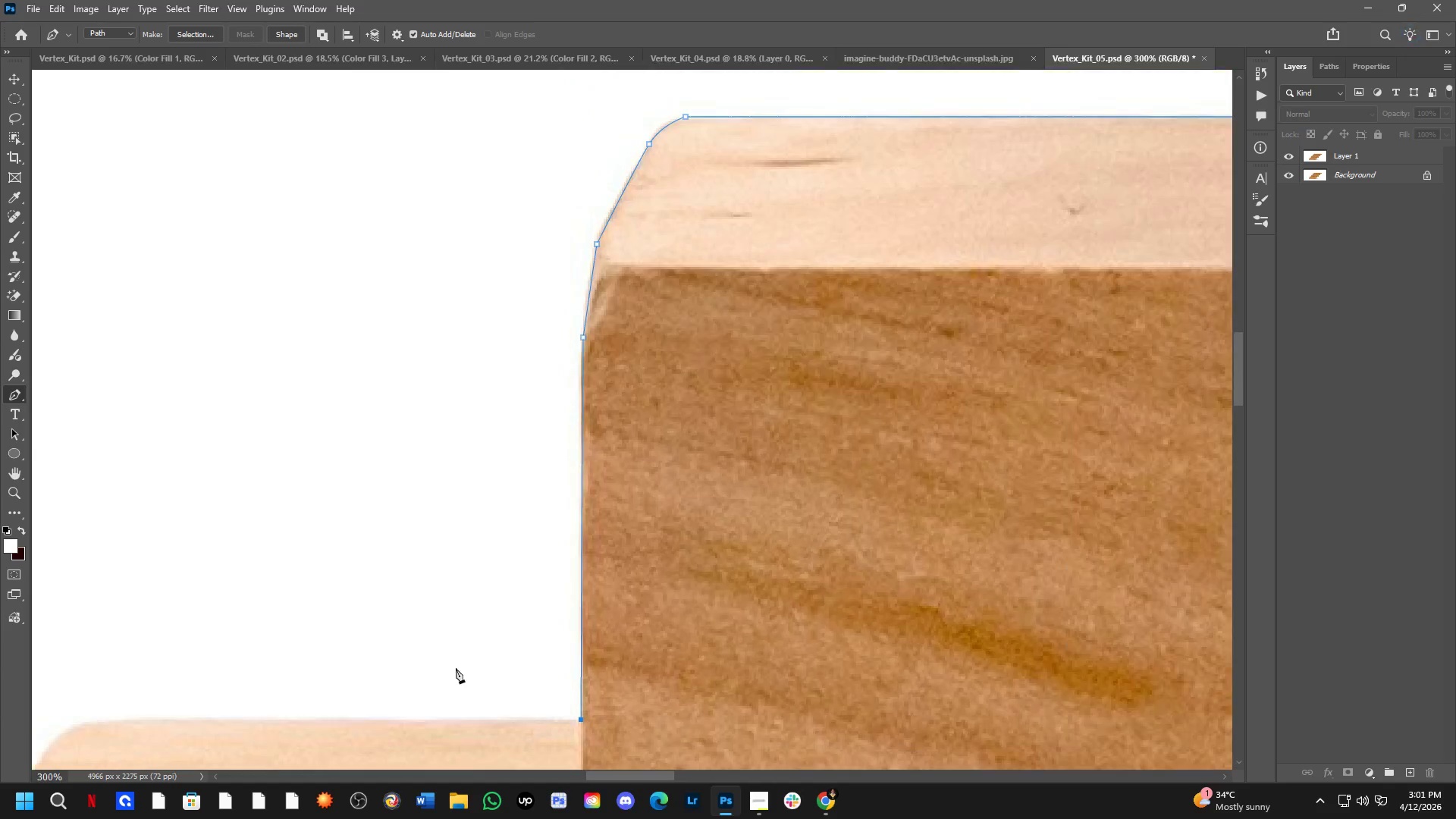 
left_click([789, 470])
 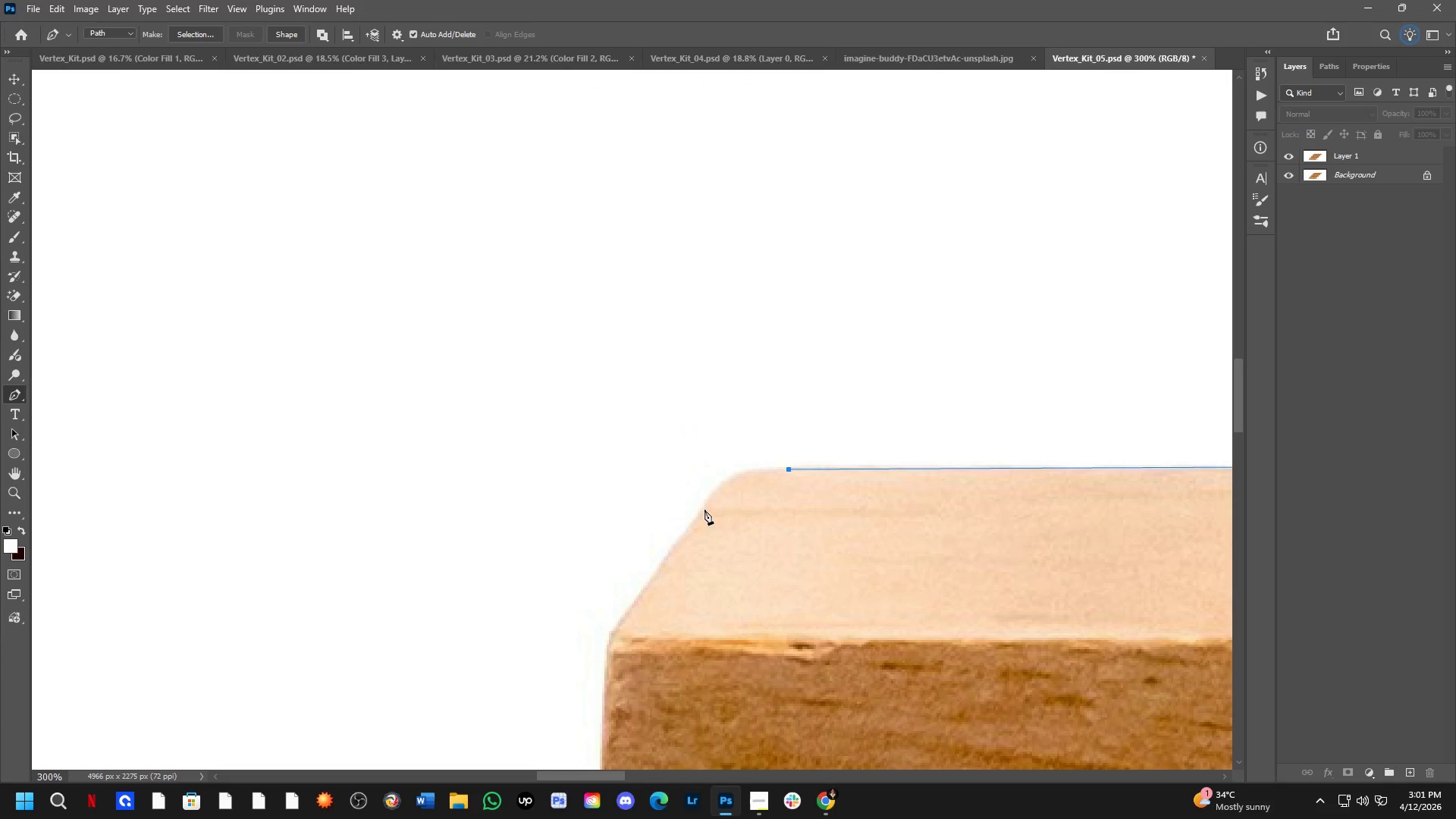 
left_click_drag(start_coordinate=[704, 510], to_coordinate=[670, 562])
 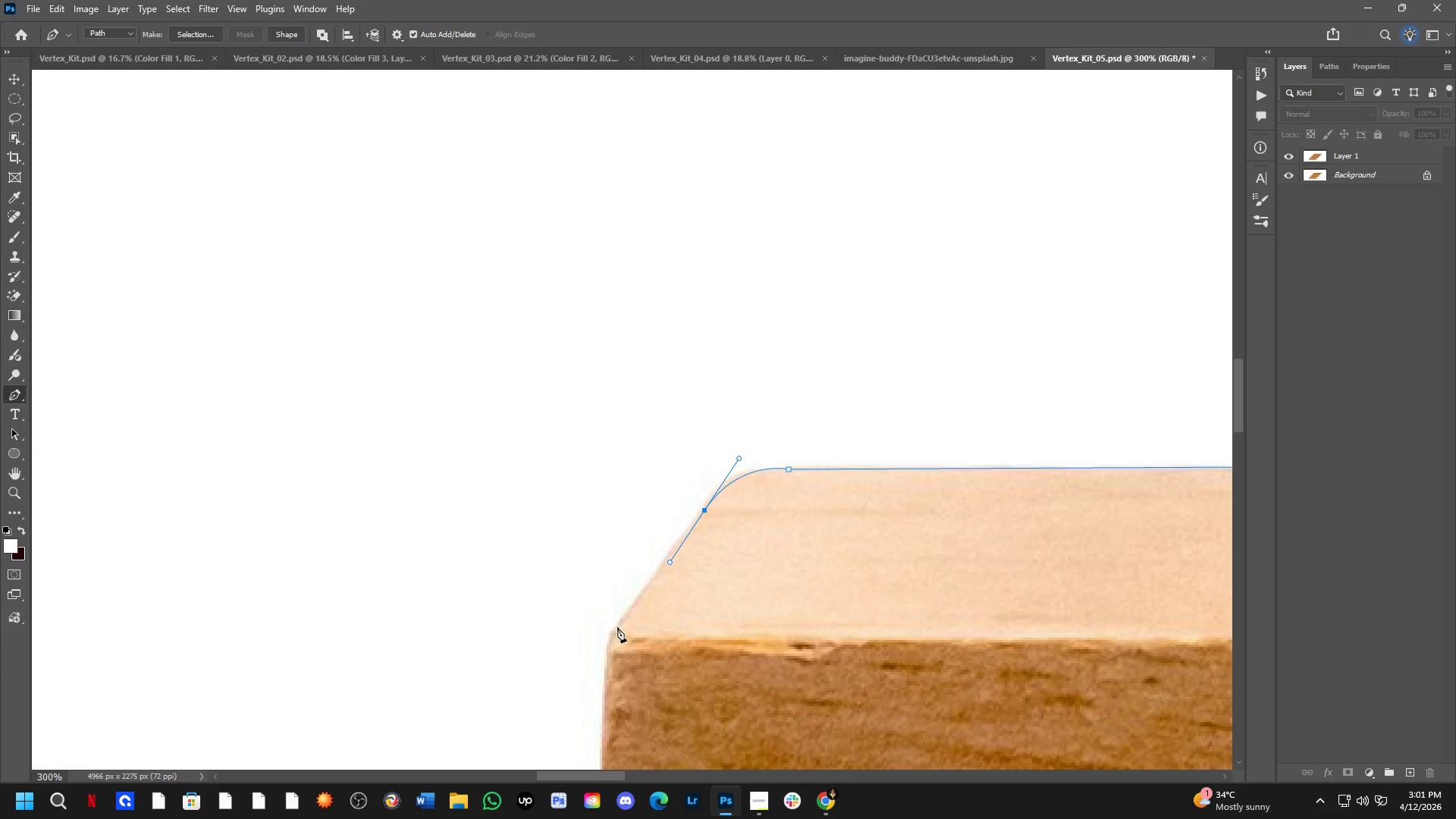 
left_click([606, 642])
 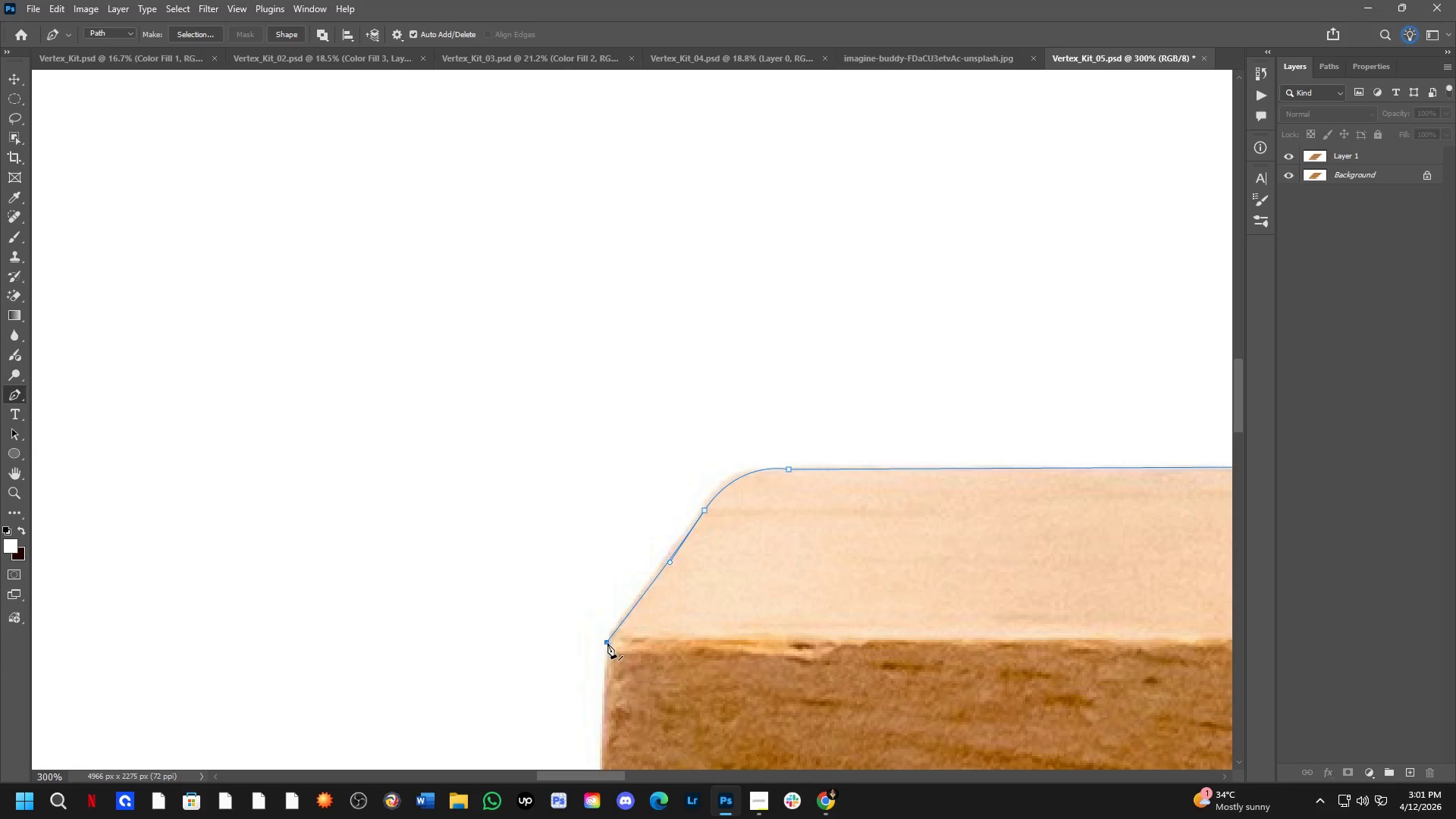 
hold_key(key=Space, duration=0.69)
 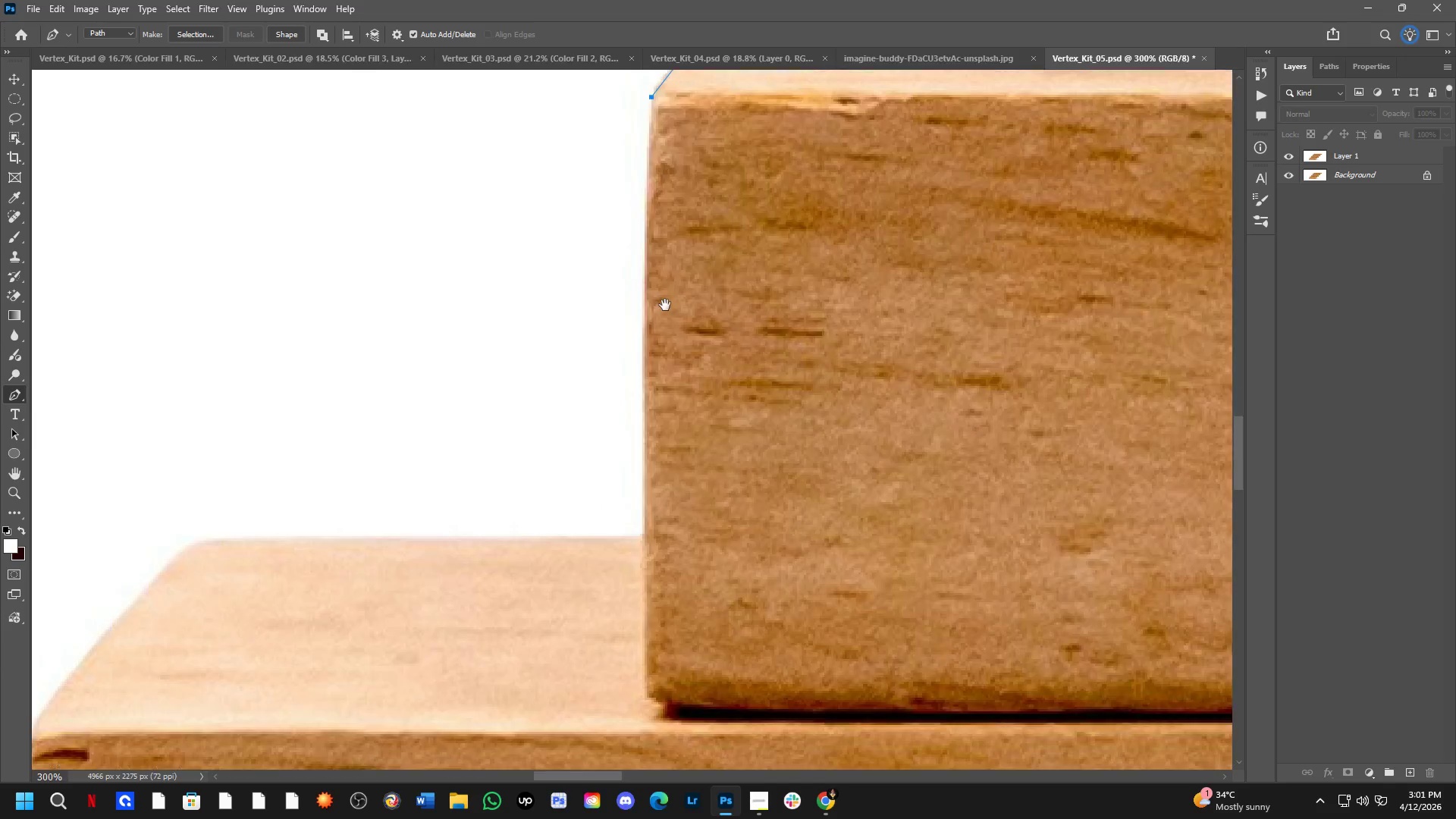 
left_click_drag(start_coordinate=[619, 668], to_coordinate=[648, 435])
 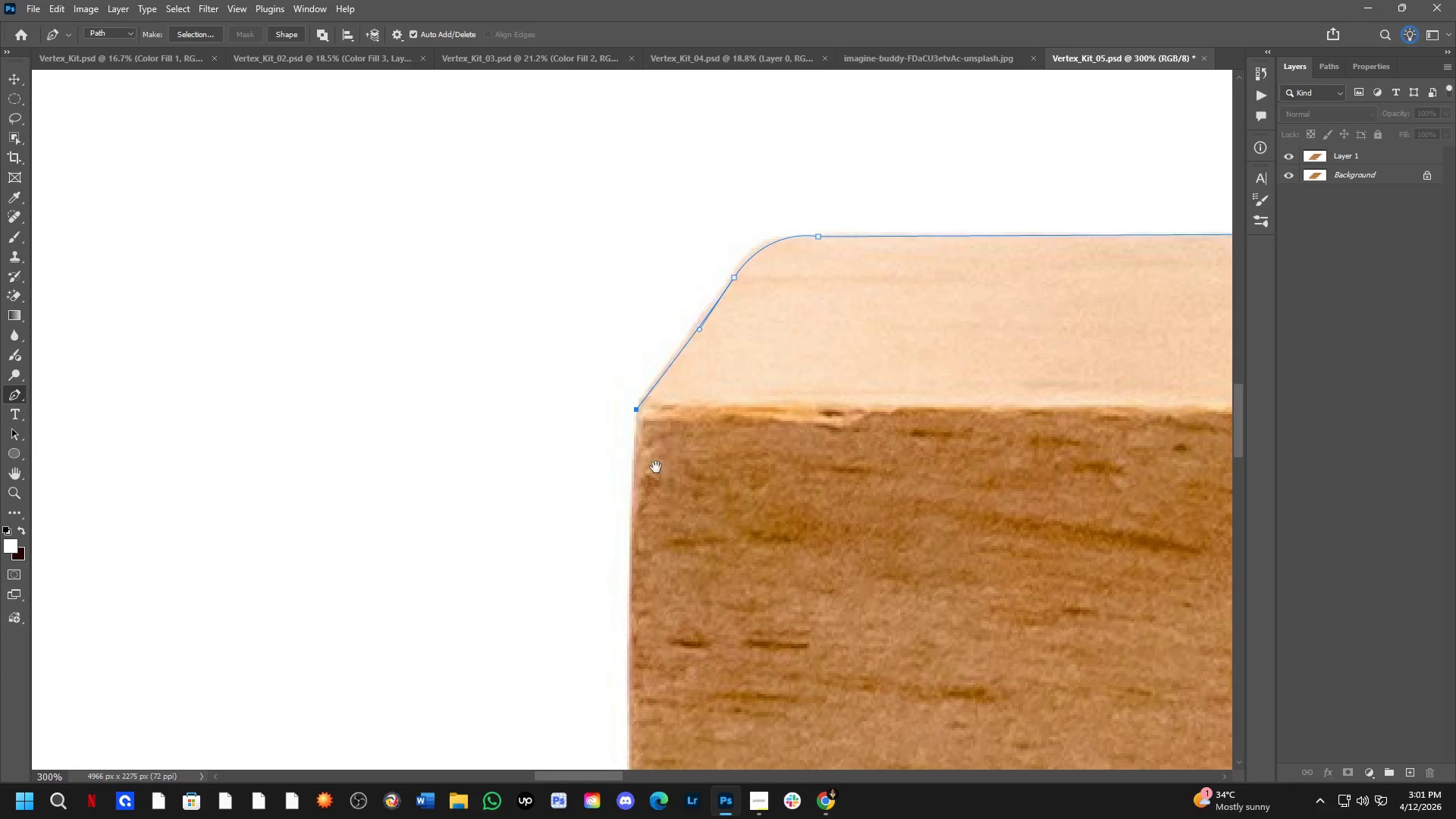 
hold_key(key=Space, duration=0.72)
 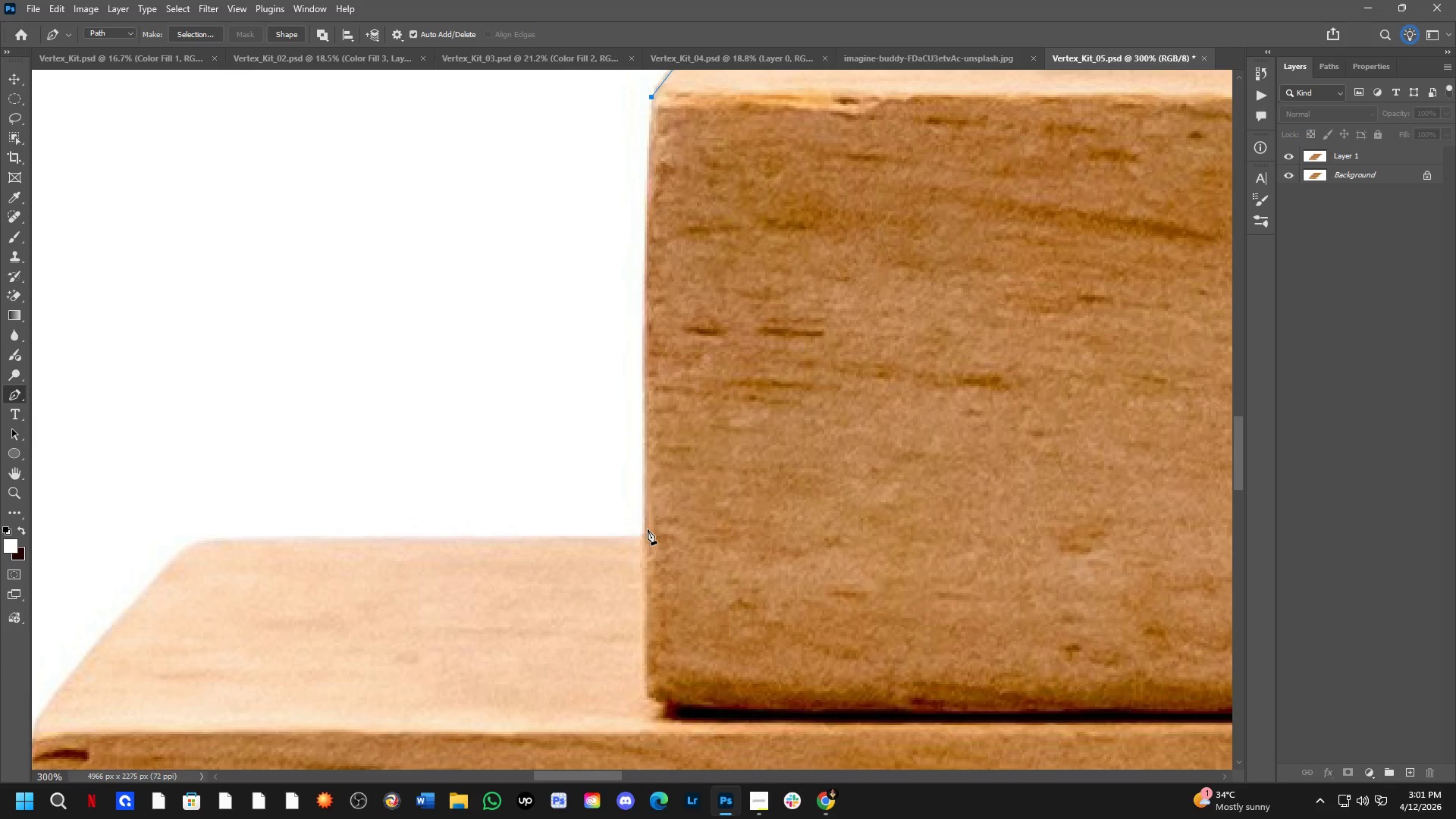 
left_click_drag(start_coordinate=[650, 617], to_coordinate=[665, 305])
 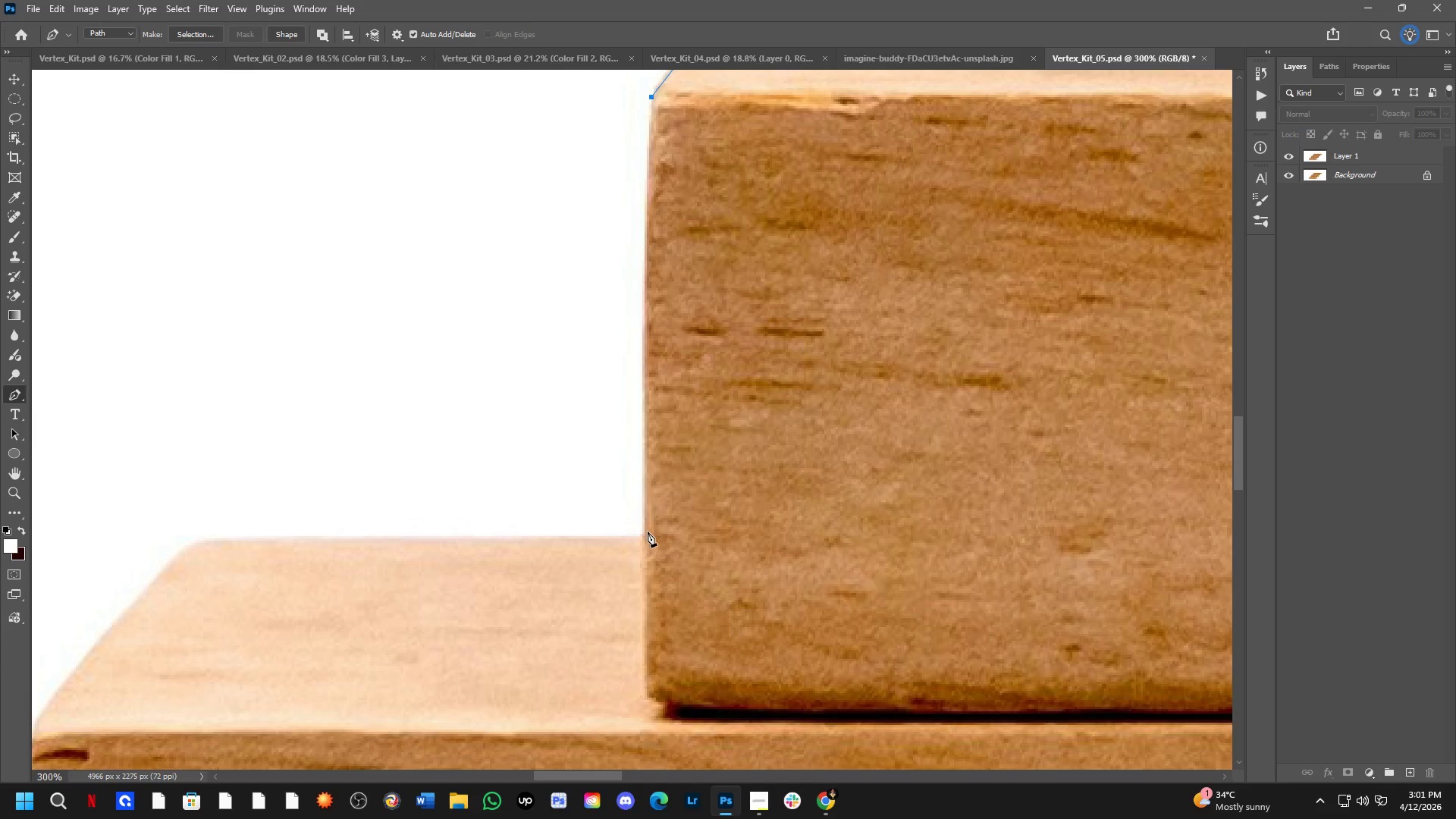 
left_click([646, 537])
 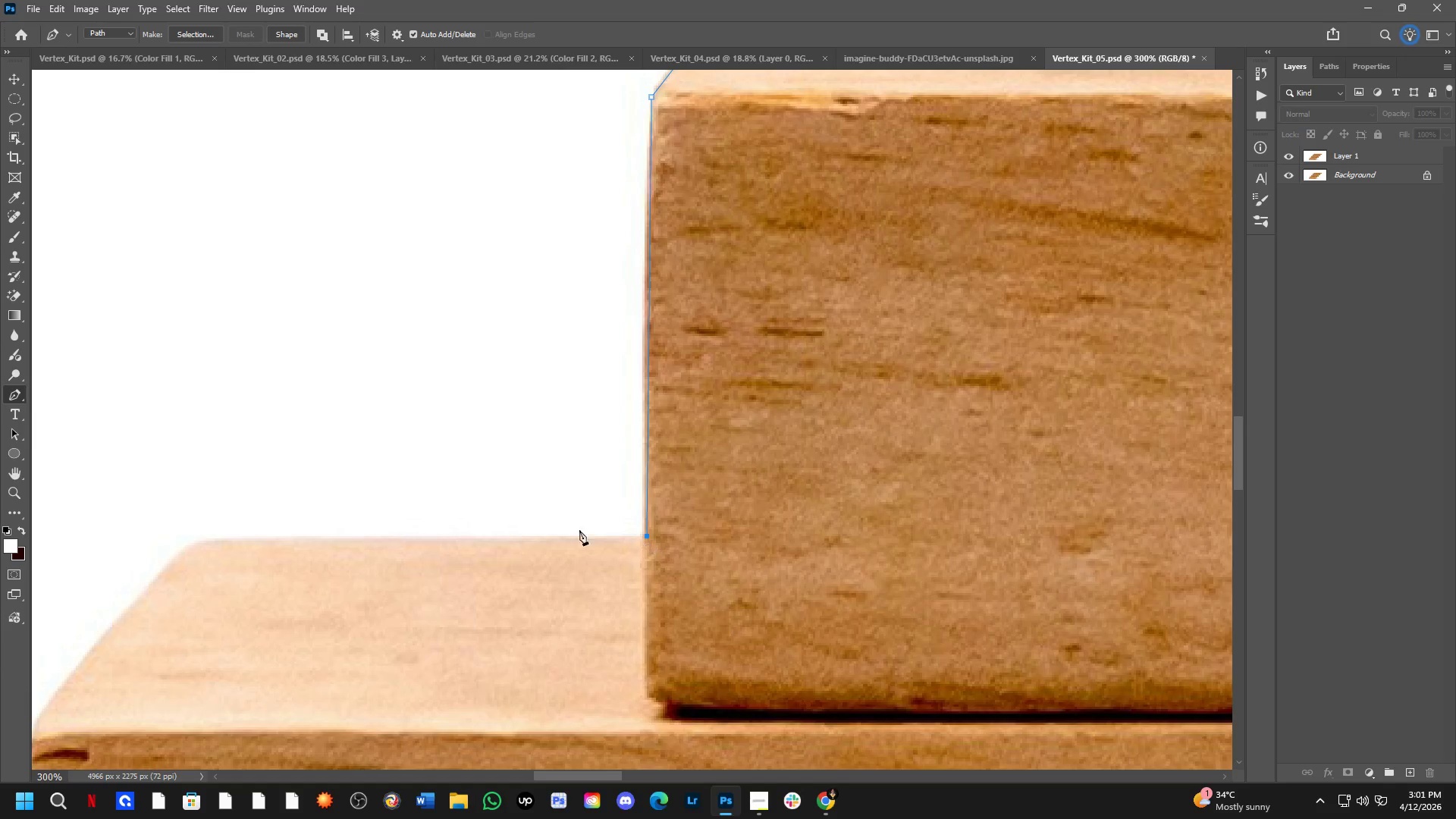 
hold_key(key=Space, duration=0.48)
 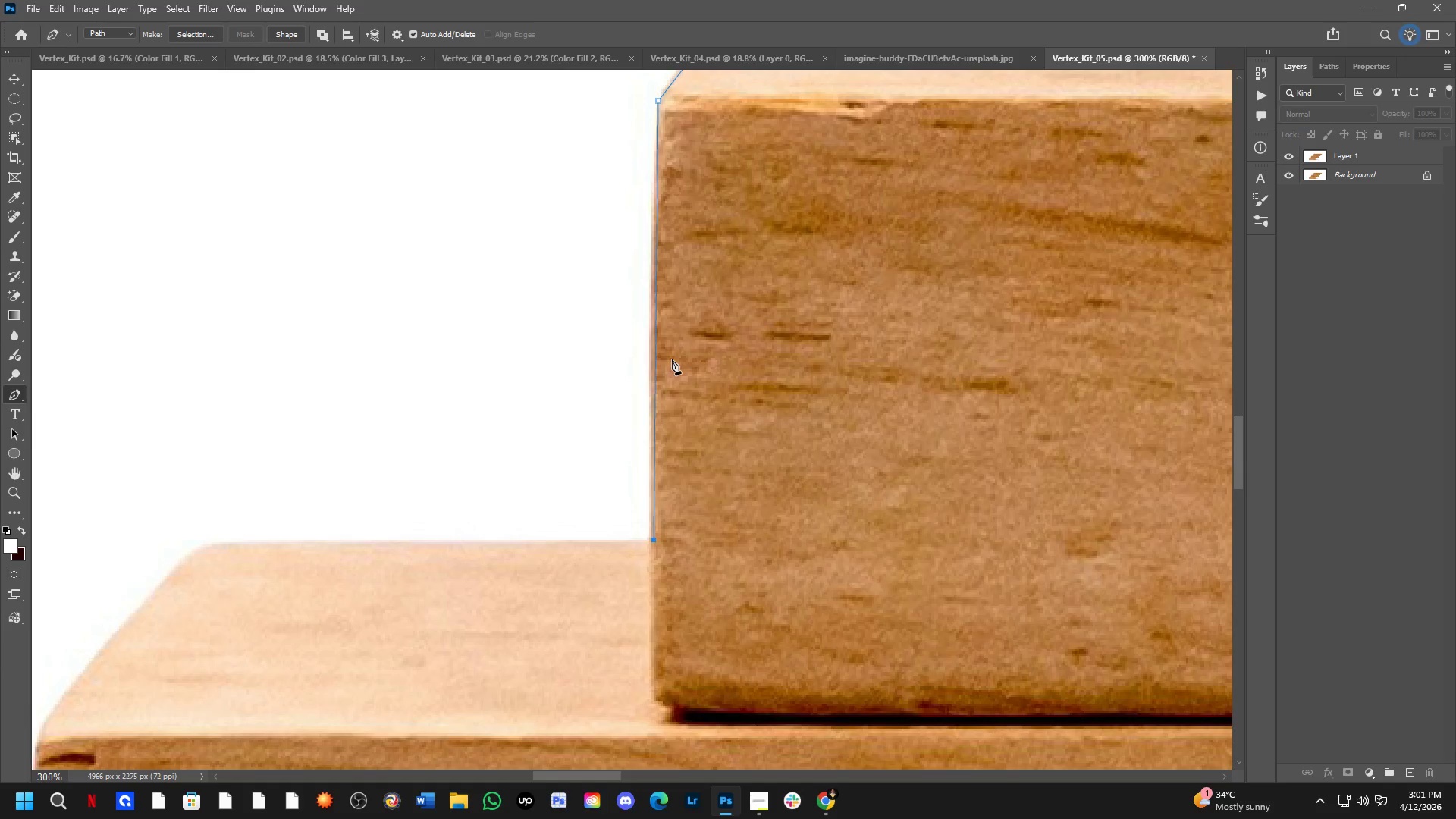 
left_click_drag(start_coordinate=[426, 543], to_coordinate=[433, 547])
 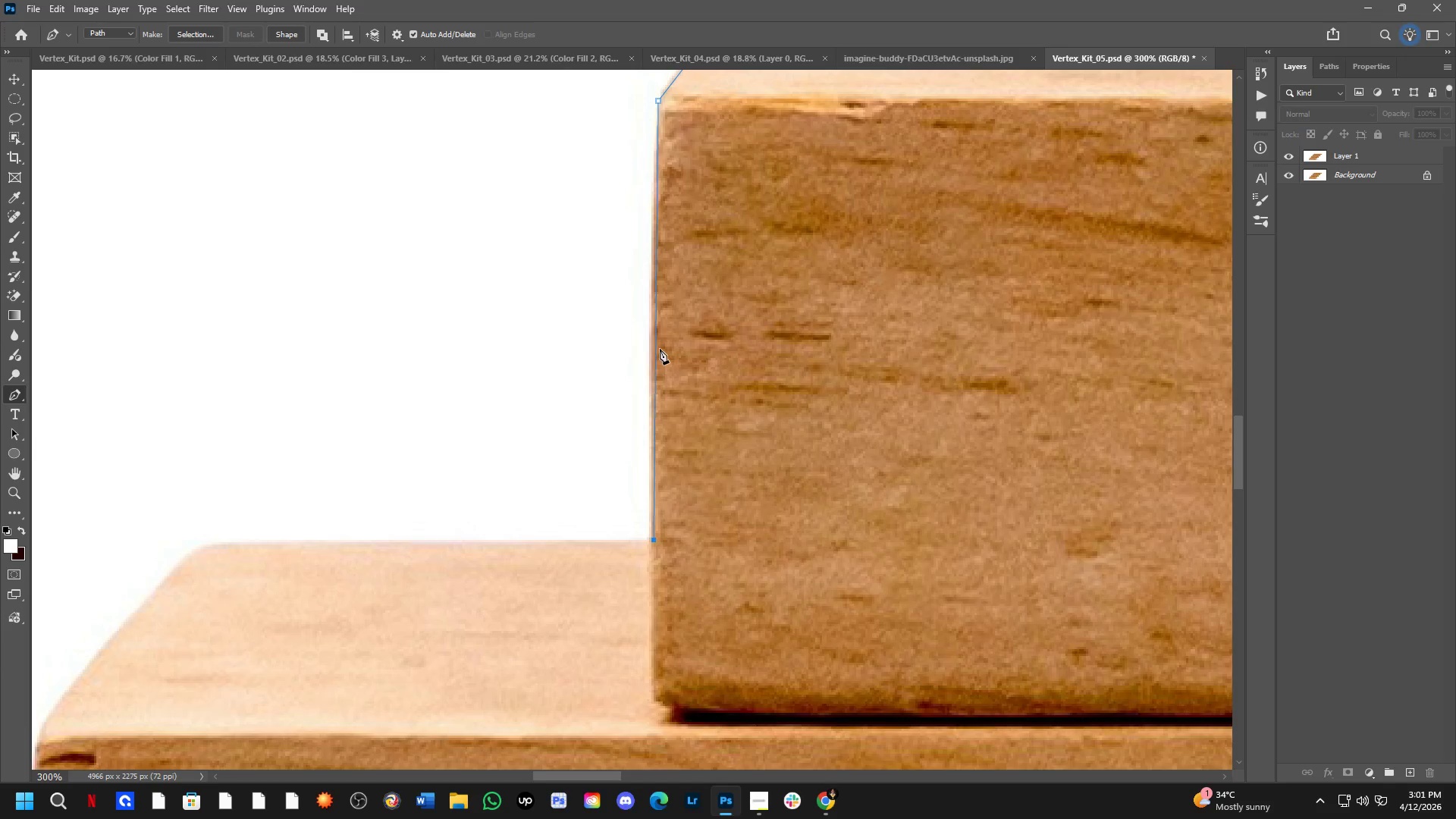 
left_click([656, 347])
 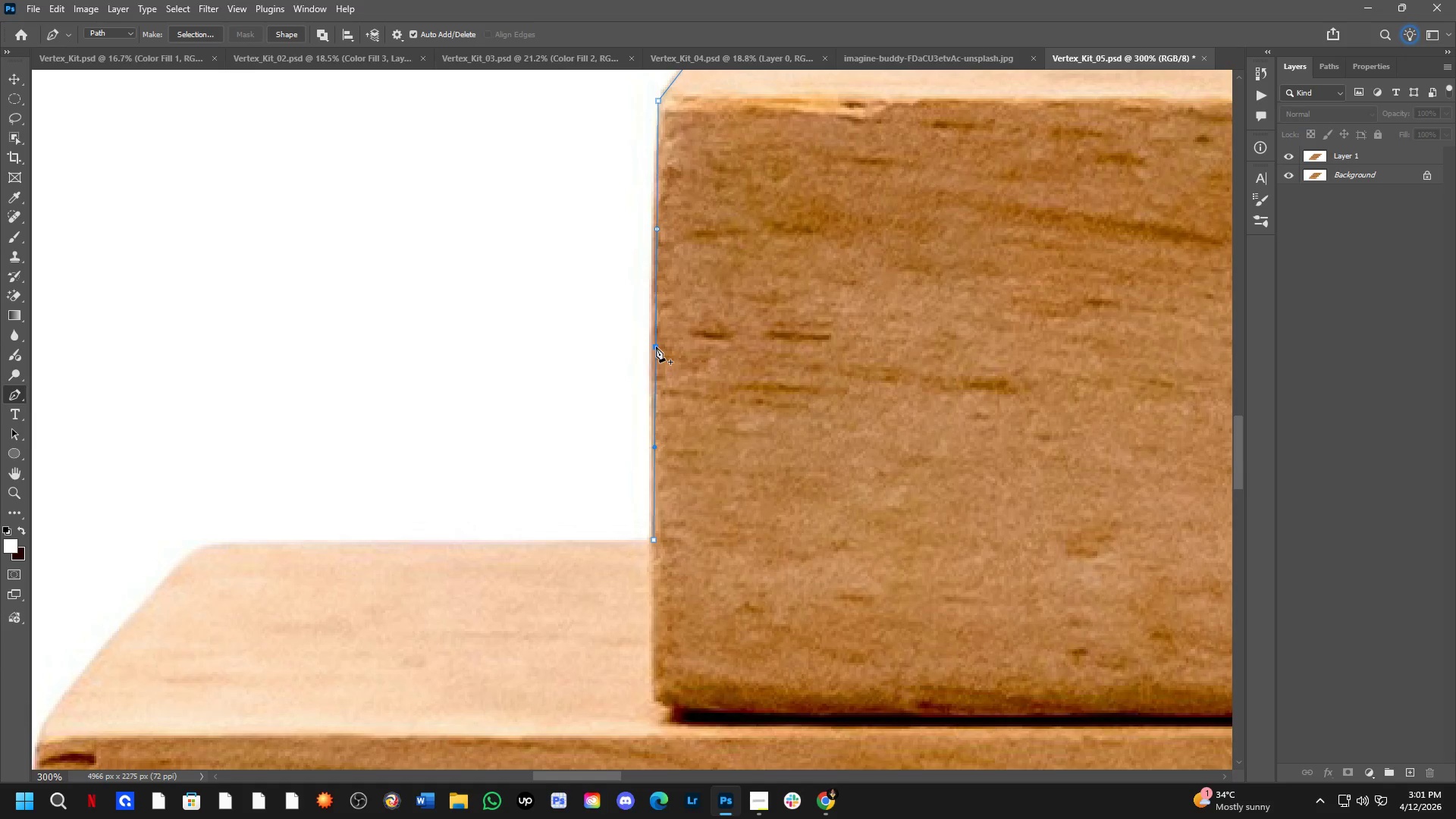 
hold_key(key=ControlLeft, duration=0.89)
left_click_drag(start_coordinate=[656, 347], to_coordinate=[652, 346])
 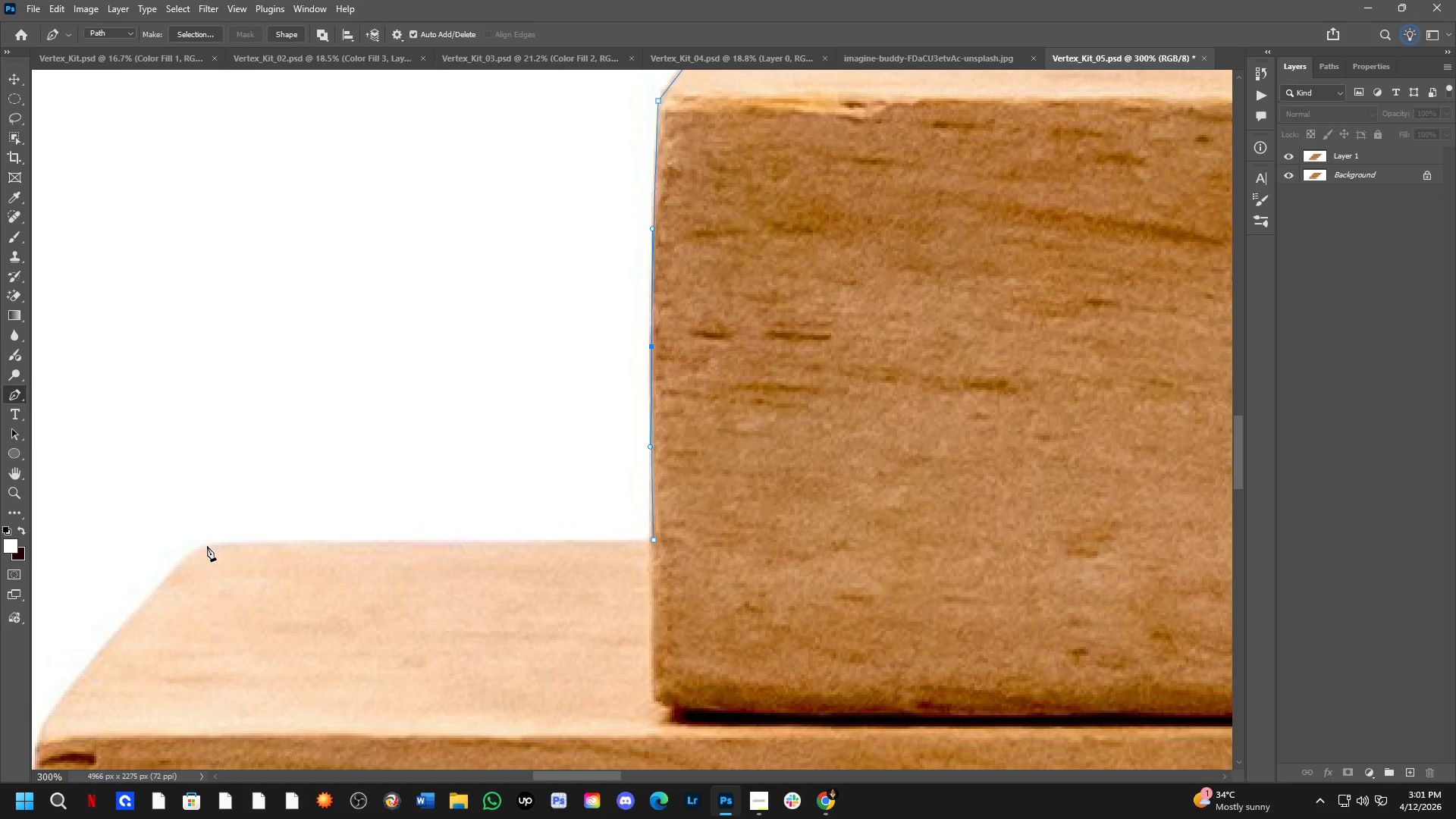 
left_click([221, 546])
 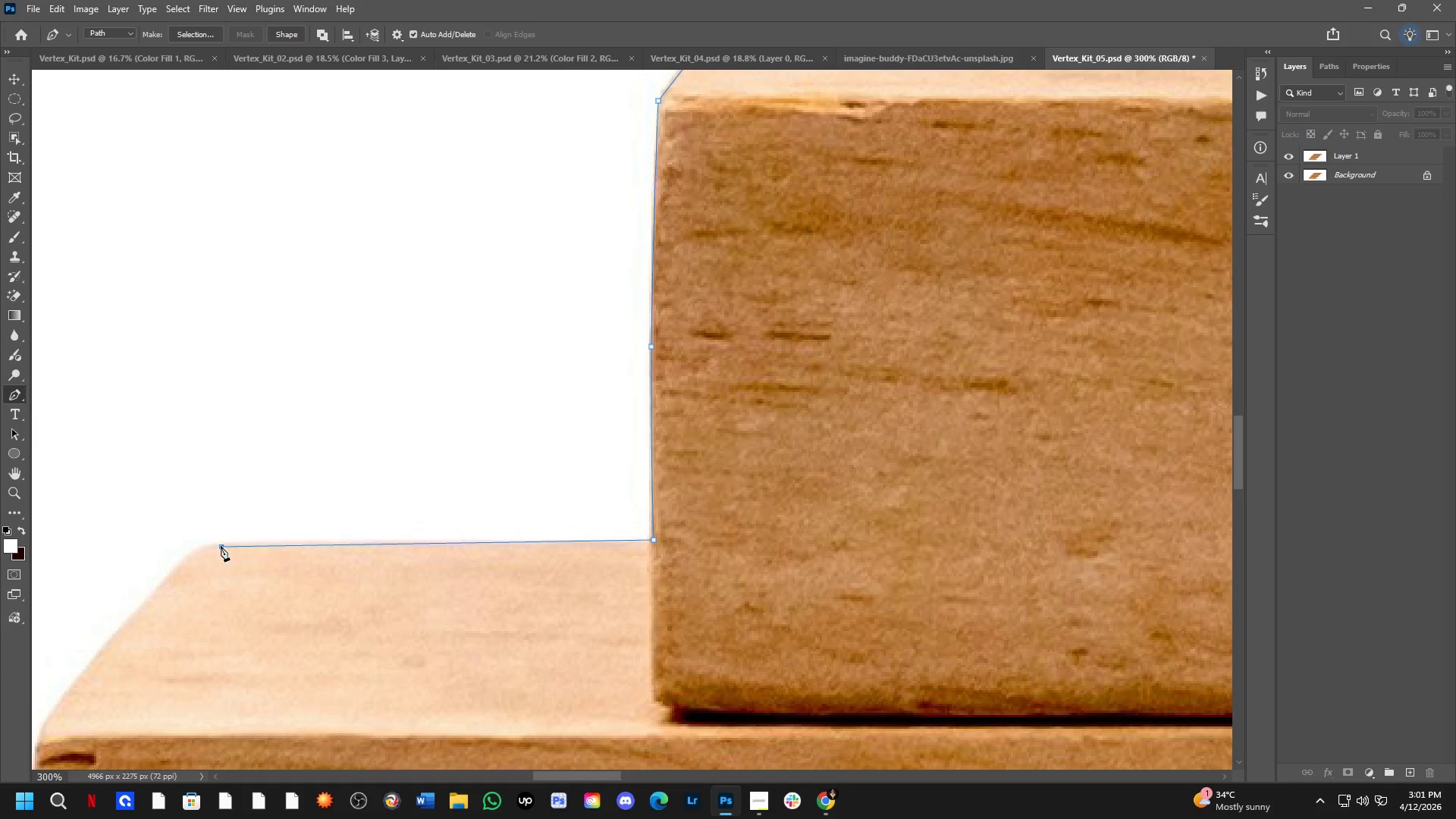 
hold_key(key=Space, duration=0.55)
 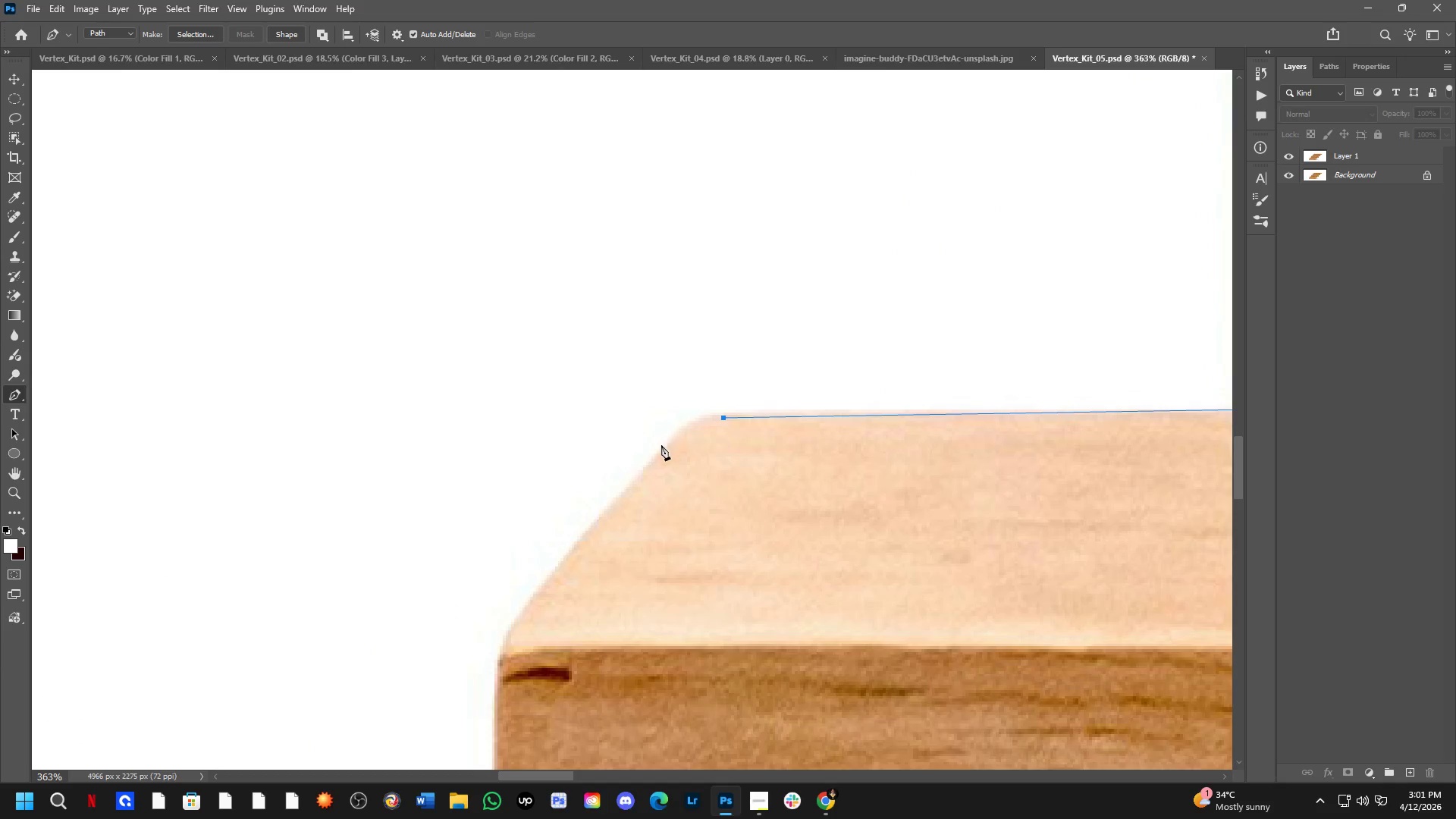 
left_click_drag(start_coordinate=[223, 554], to_coordinate=[719, 428])
 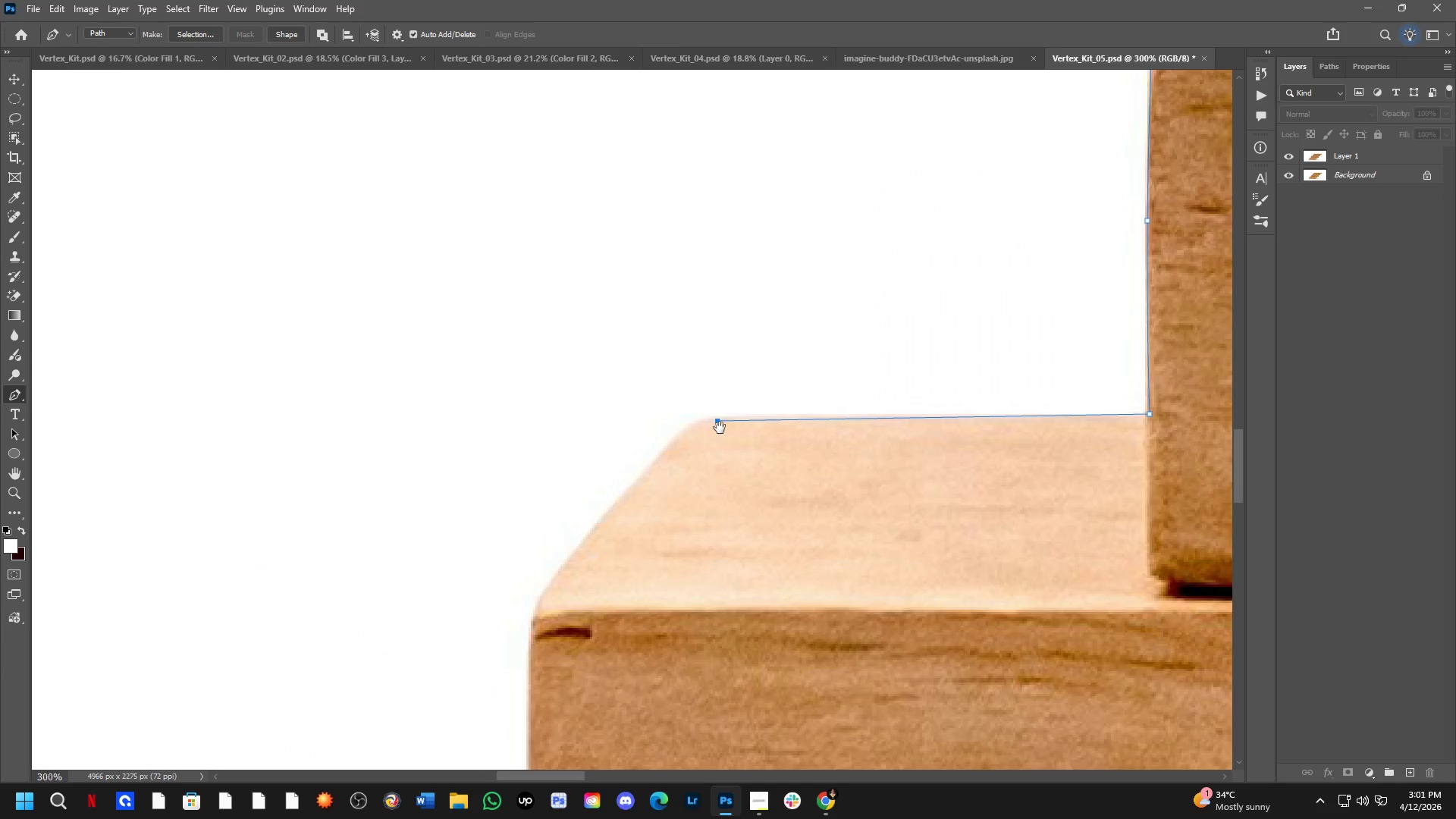 
hold_key(key=Space, duration=3.03)
 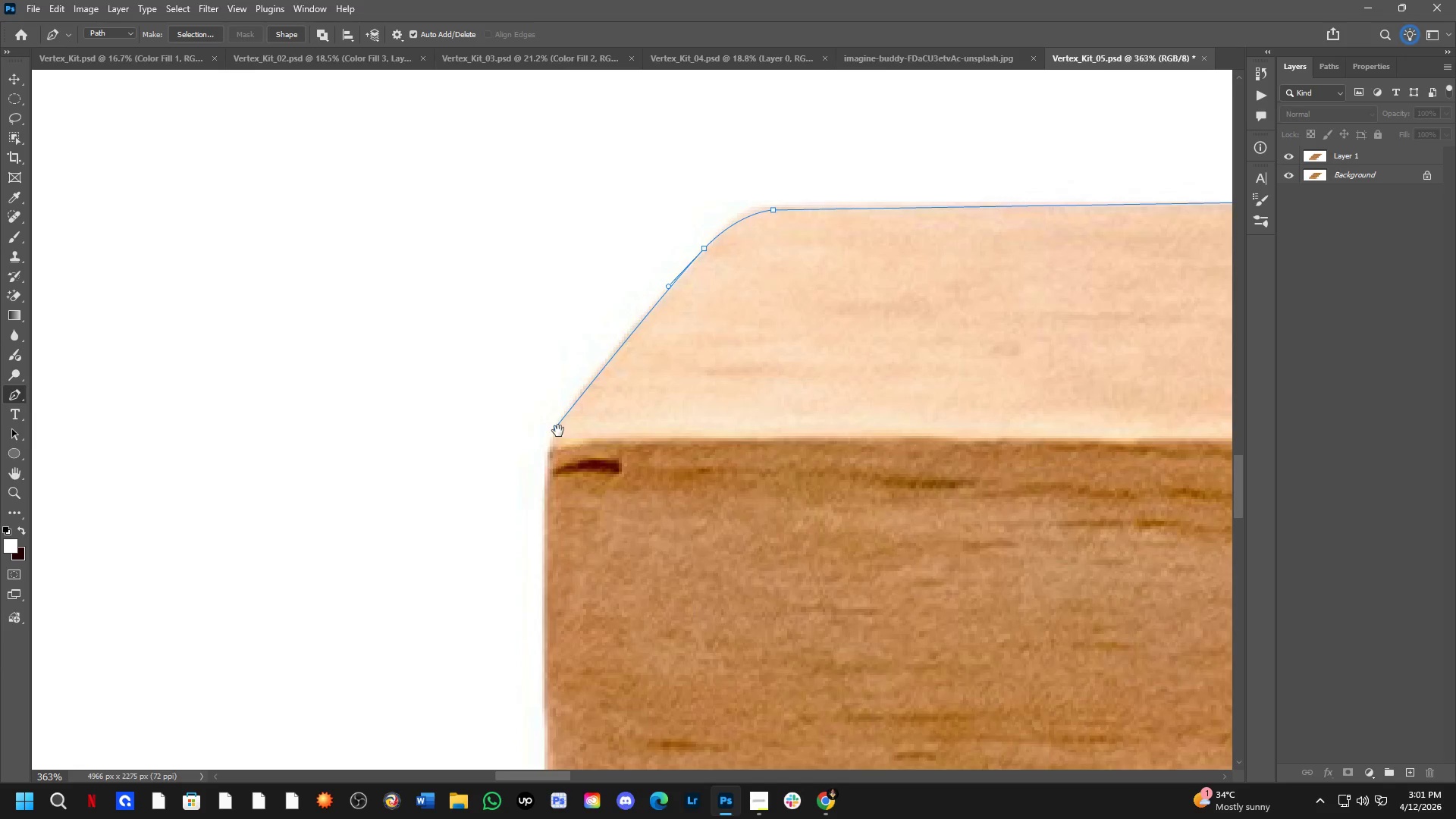 
scroll: coordinate [686, 432], scroll_direction: up, amount: 2.0
 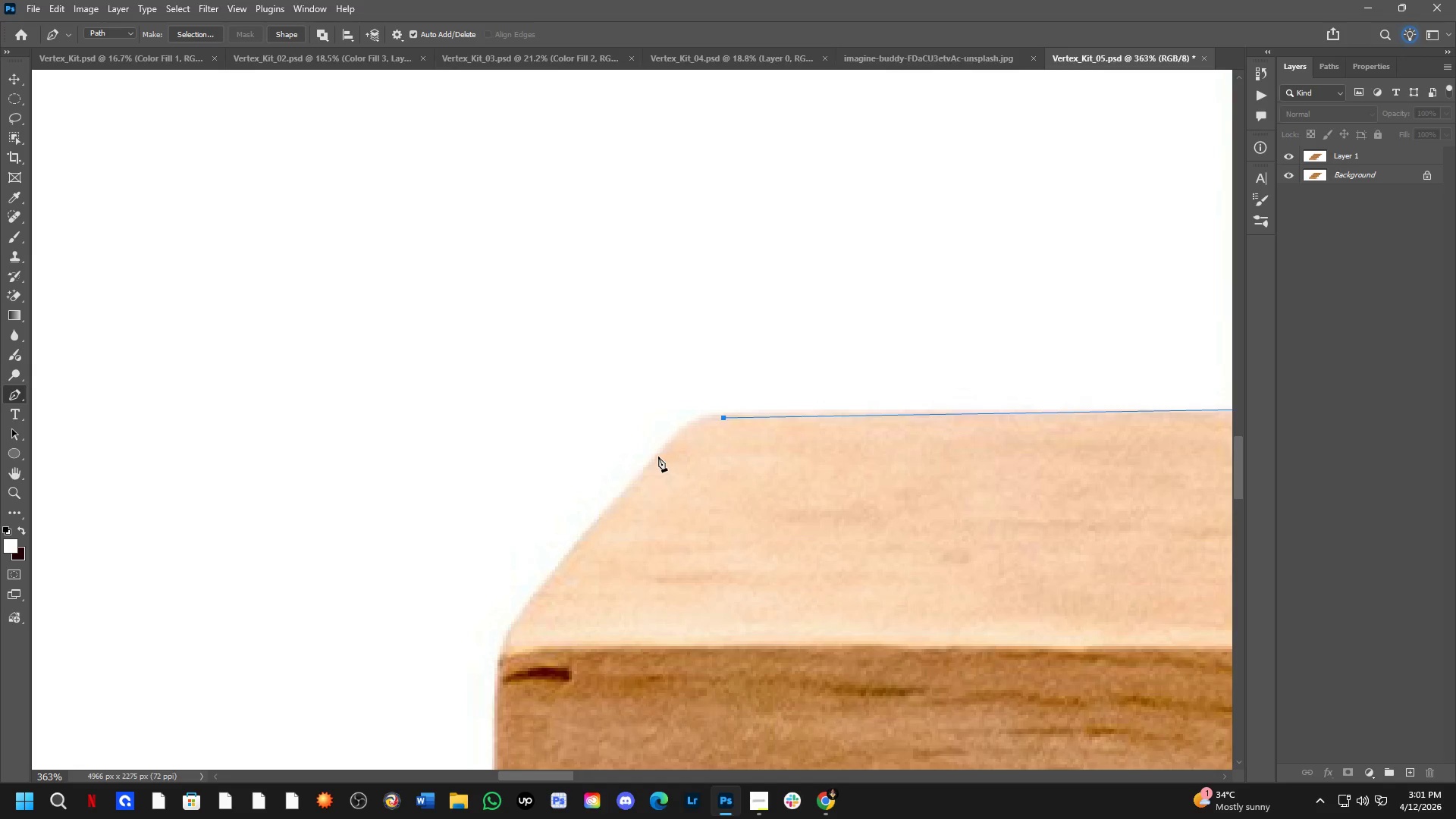 
left_click_drag(start_coordinate=[653, 457], to_coordinate=[618, 494])
 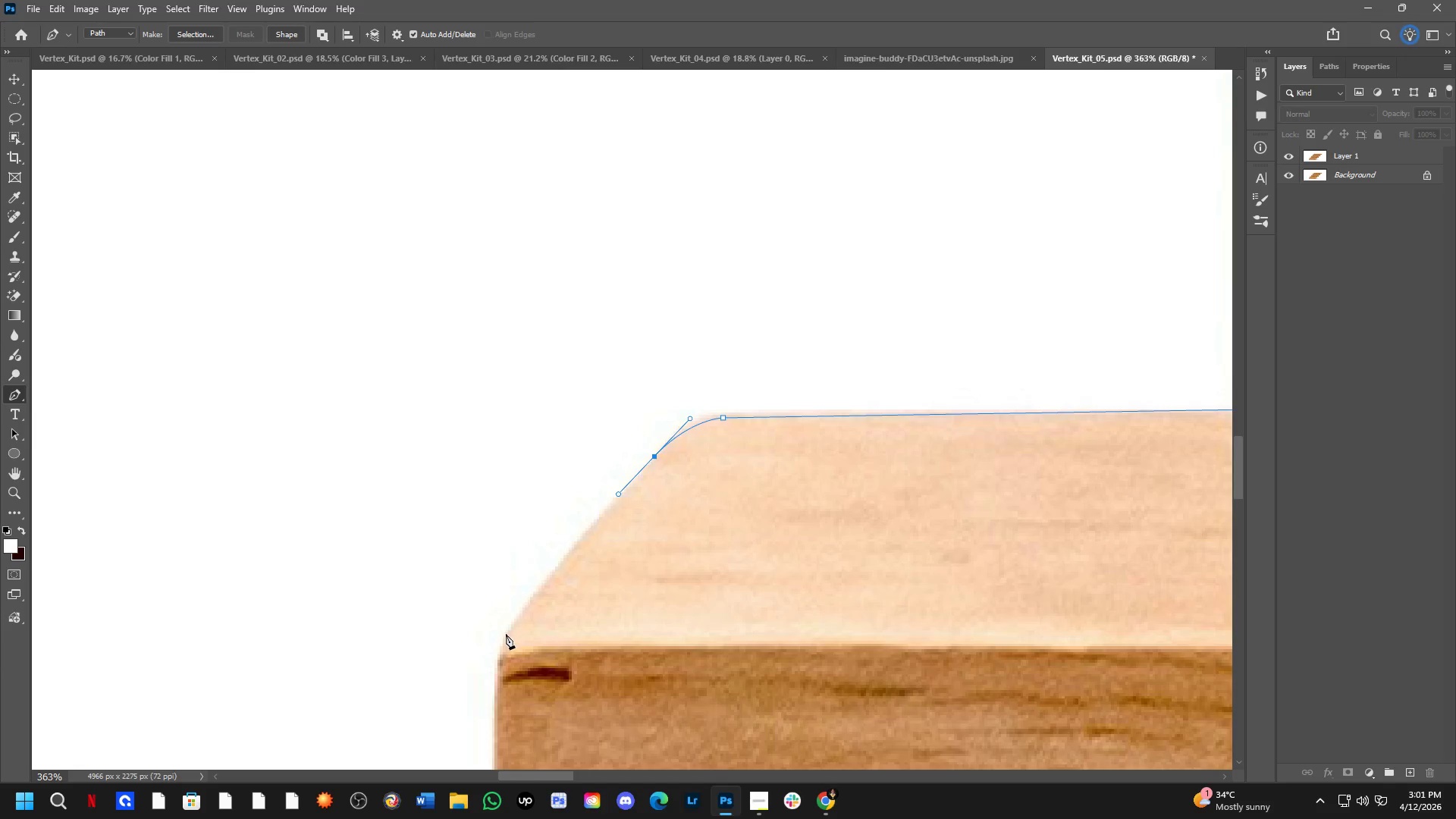 
hold_key(key=Space, duration=0.58)
 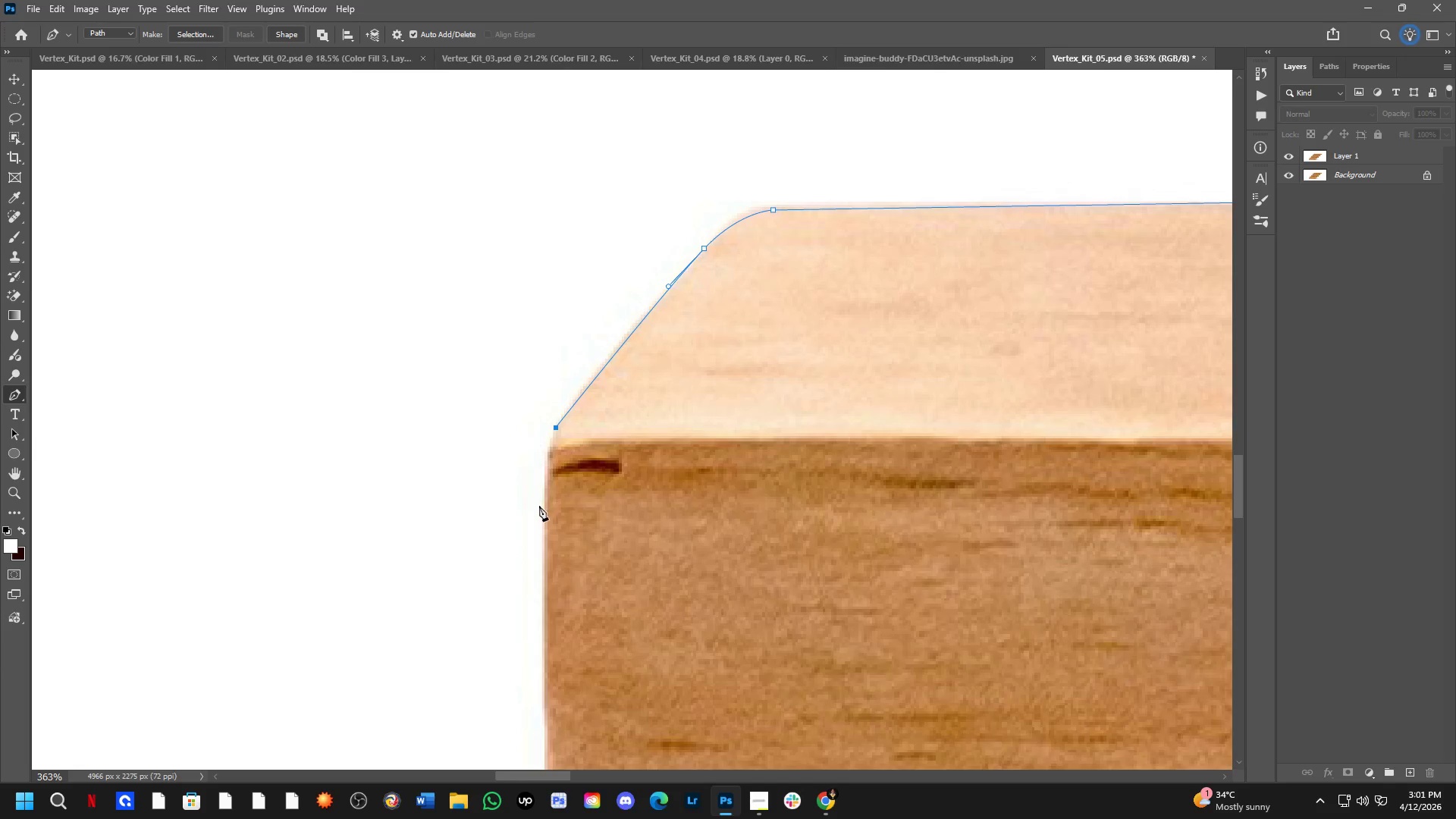 
left_click_drag(start_coordinate=[508, 639], to_coordinate=[558, 431])
 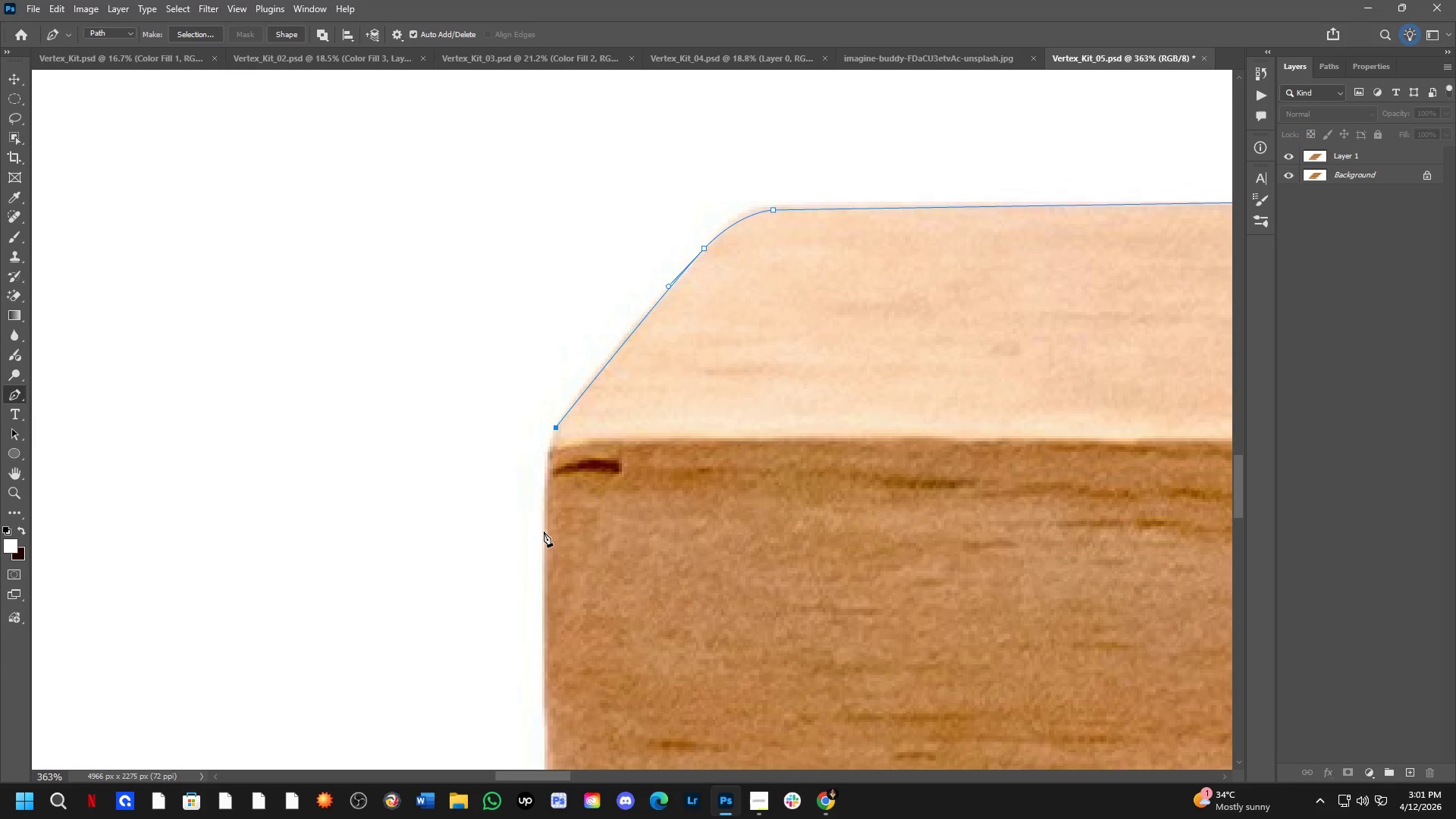 
left_click_drag(start_coordinate=[545, 538], to_coordinate=[546, 600])
 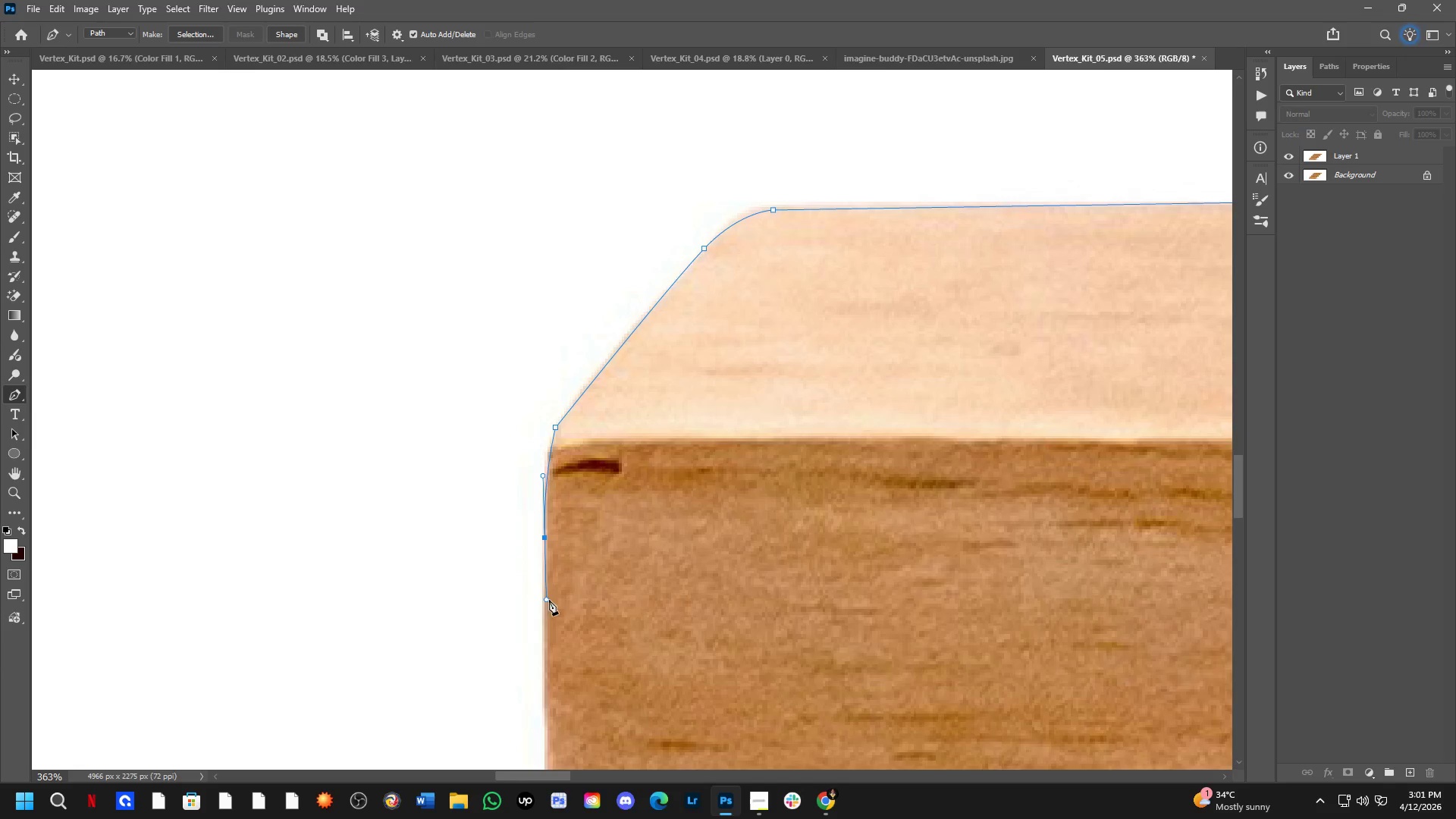 
hold_key(key=Space, duration=0.66)
 